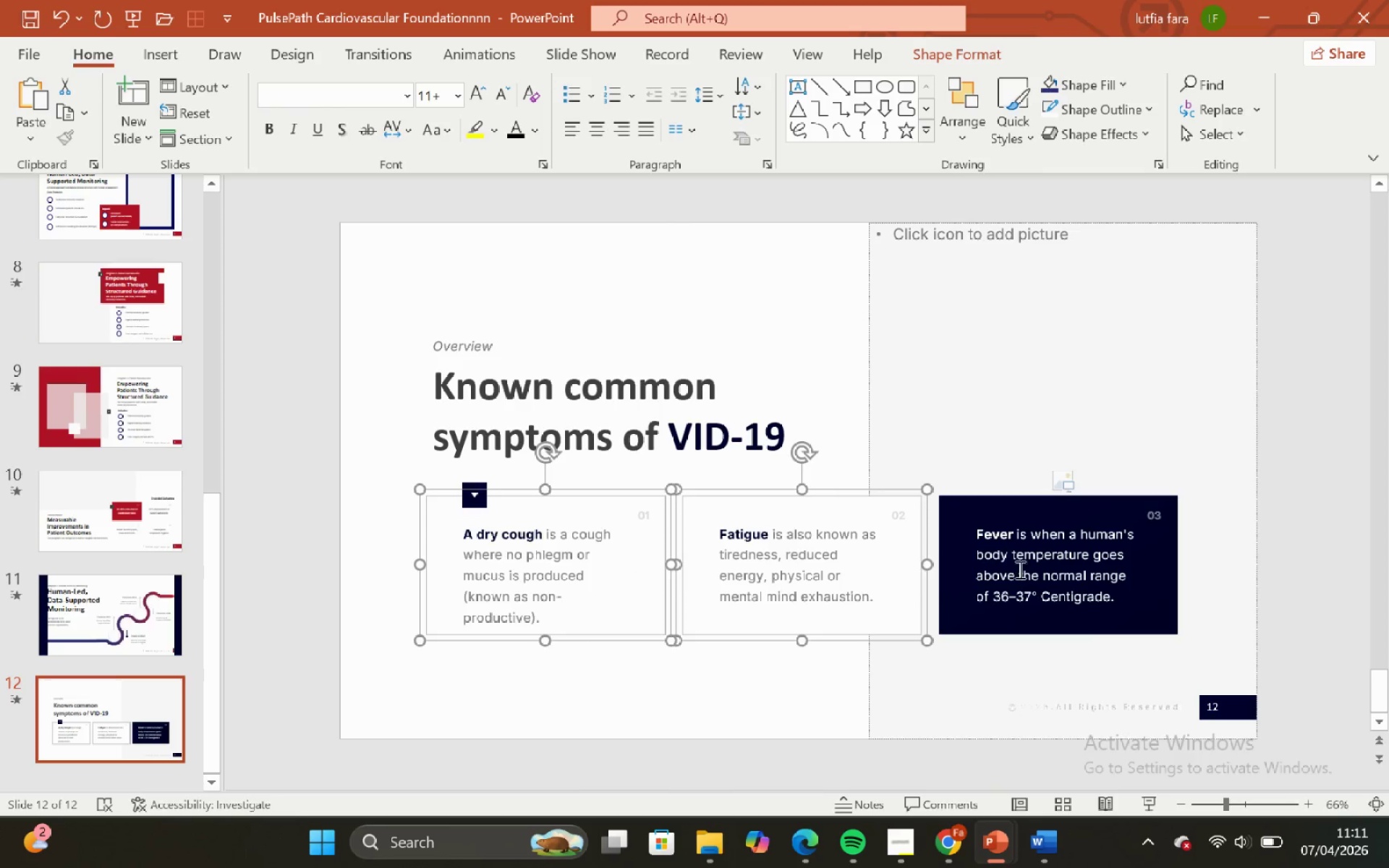 
hold_key(key=ShiftLeft, duration=0.59)
left_click([1040, 569])
 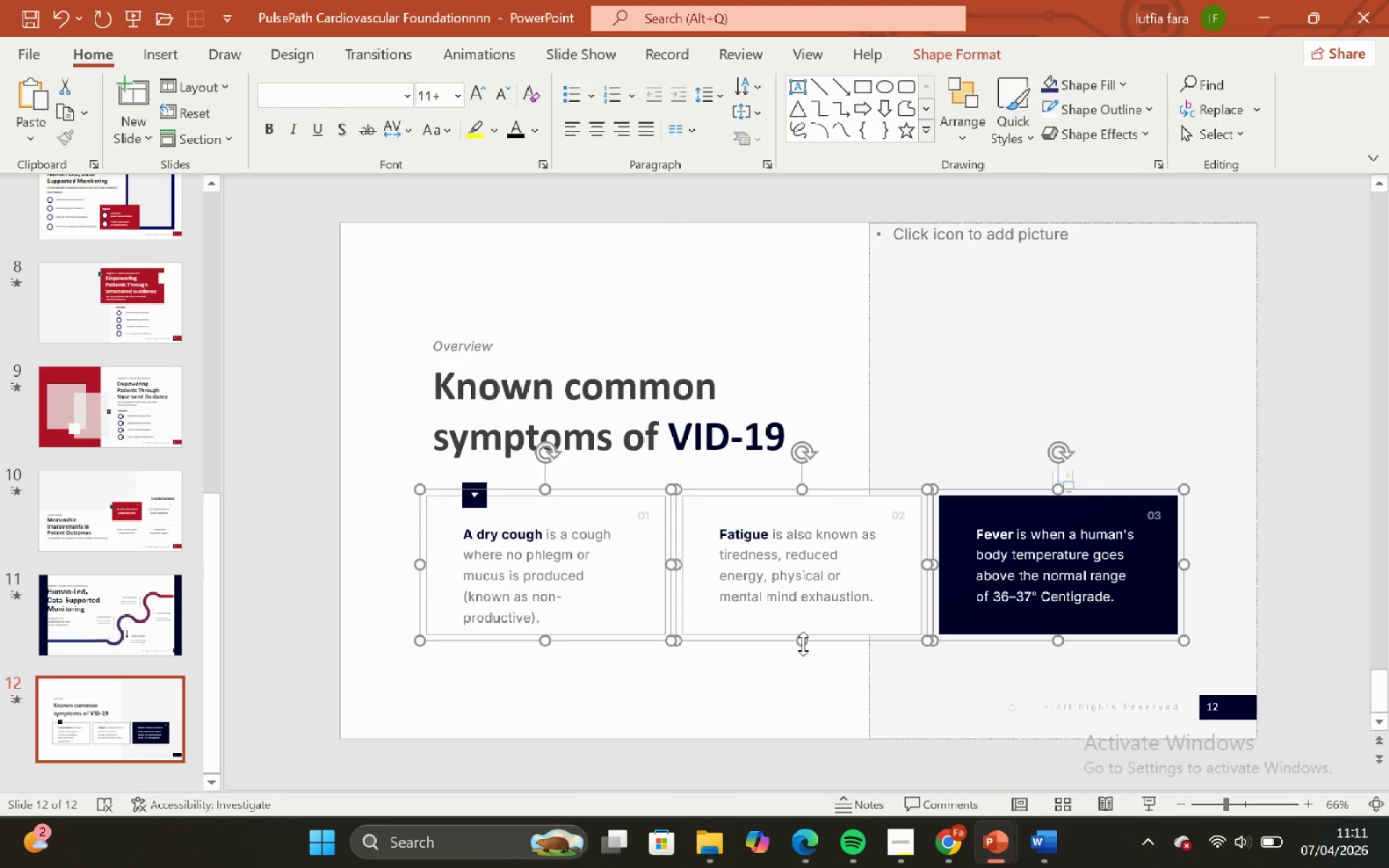 
left_click_drag(start_coordinate=[803, 644], to_coordinate=[777, 663])
 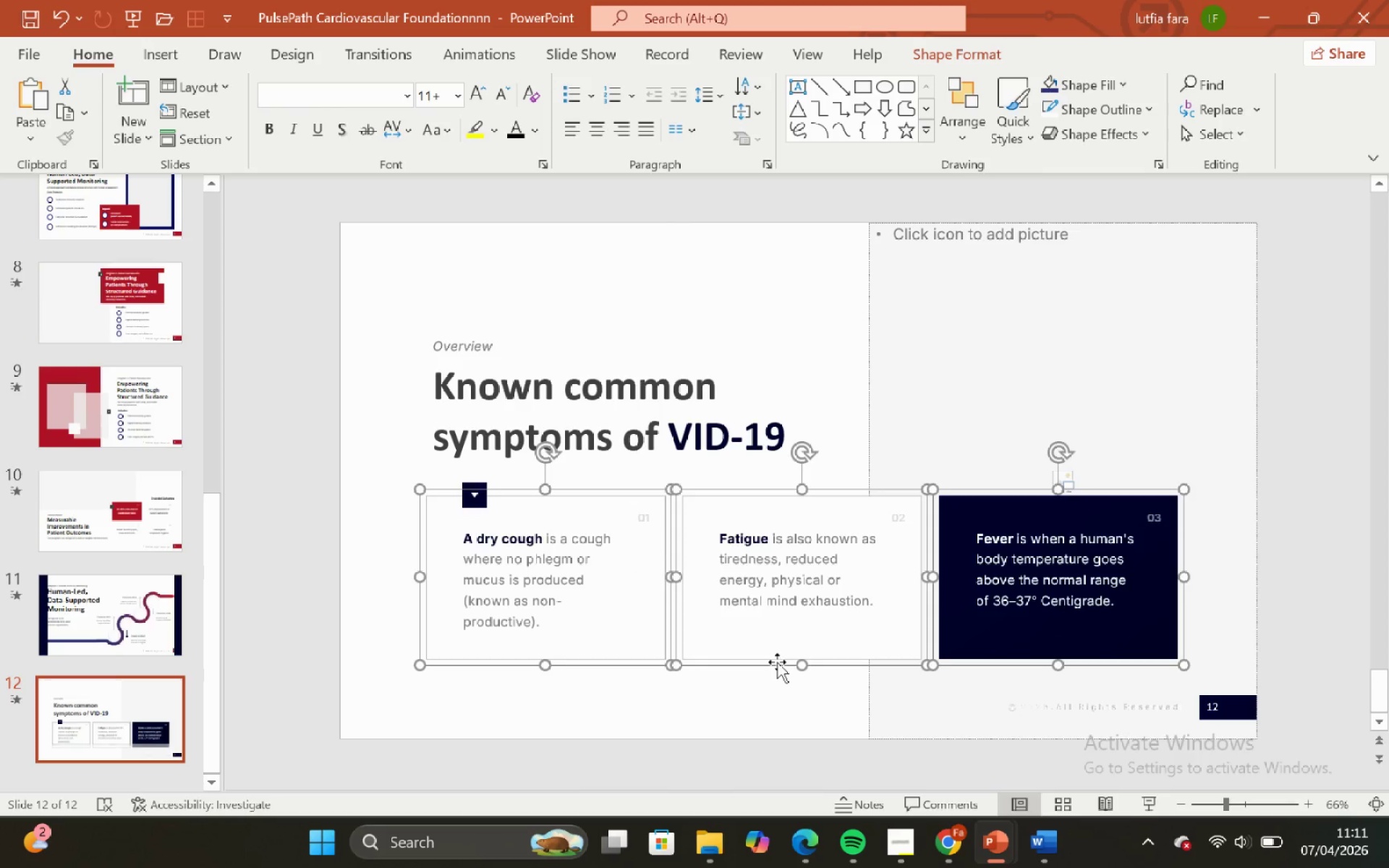 
key(Control+Z)
 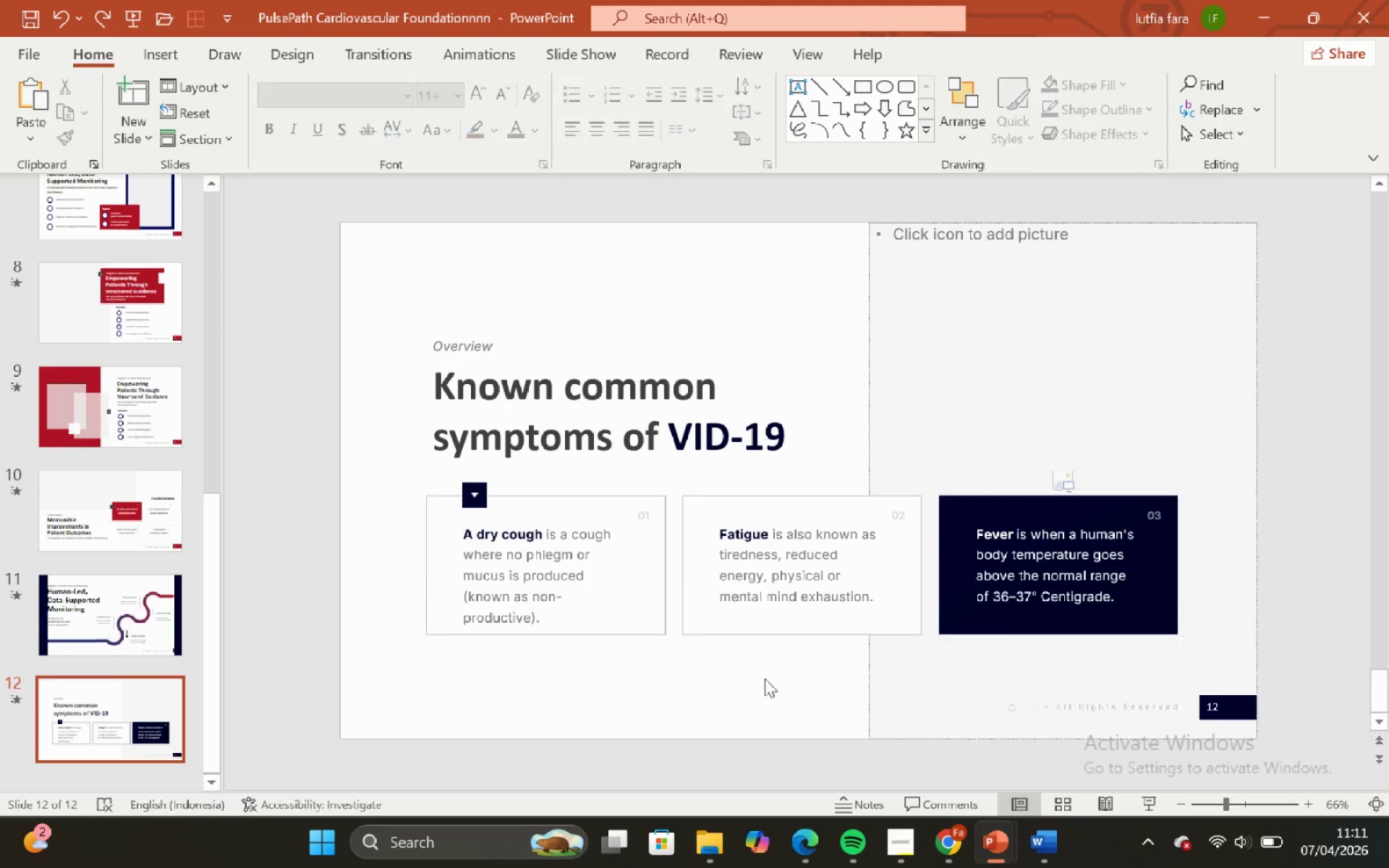 
double_click([647, 591])
 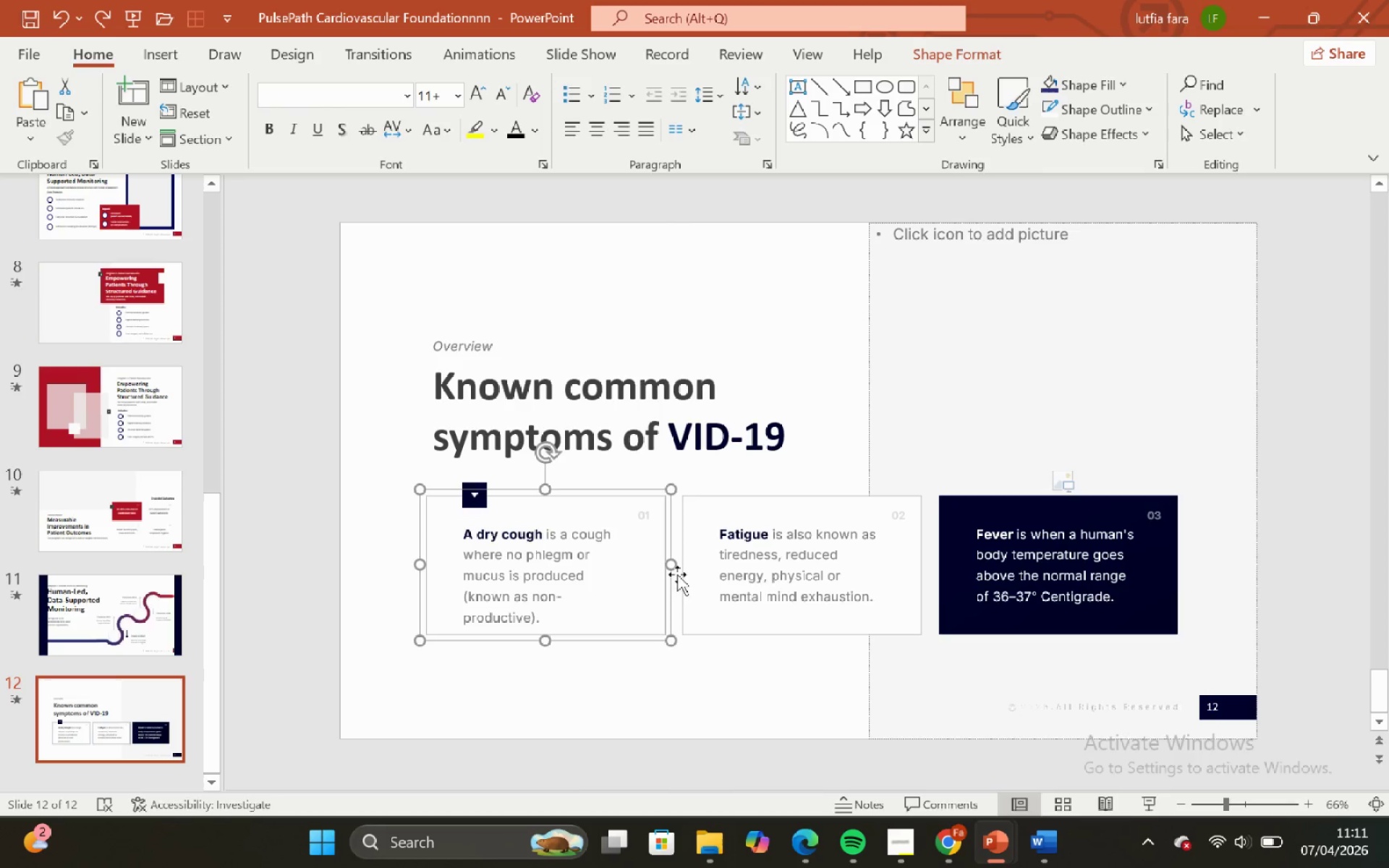 
hold_key(key=ShiftLeft, duration=0.83)
triple_click([774, 575])
 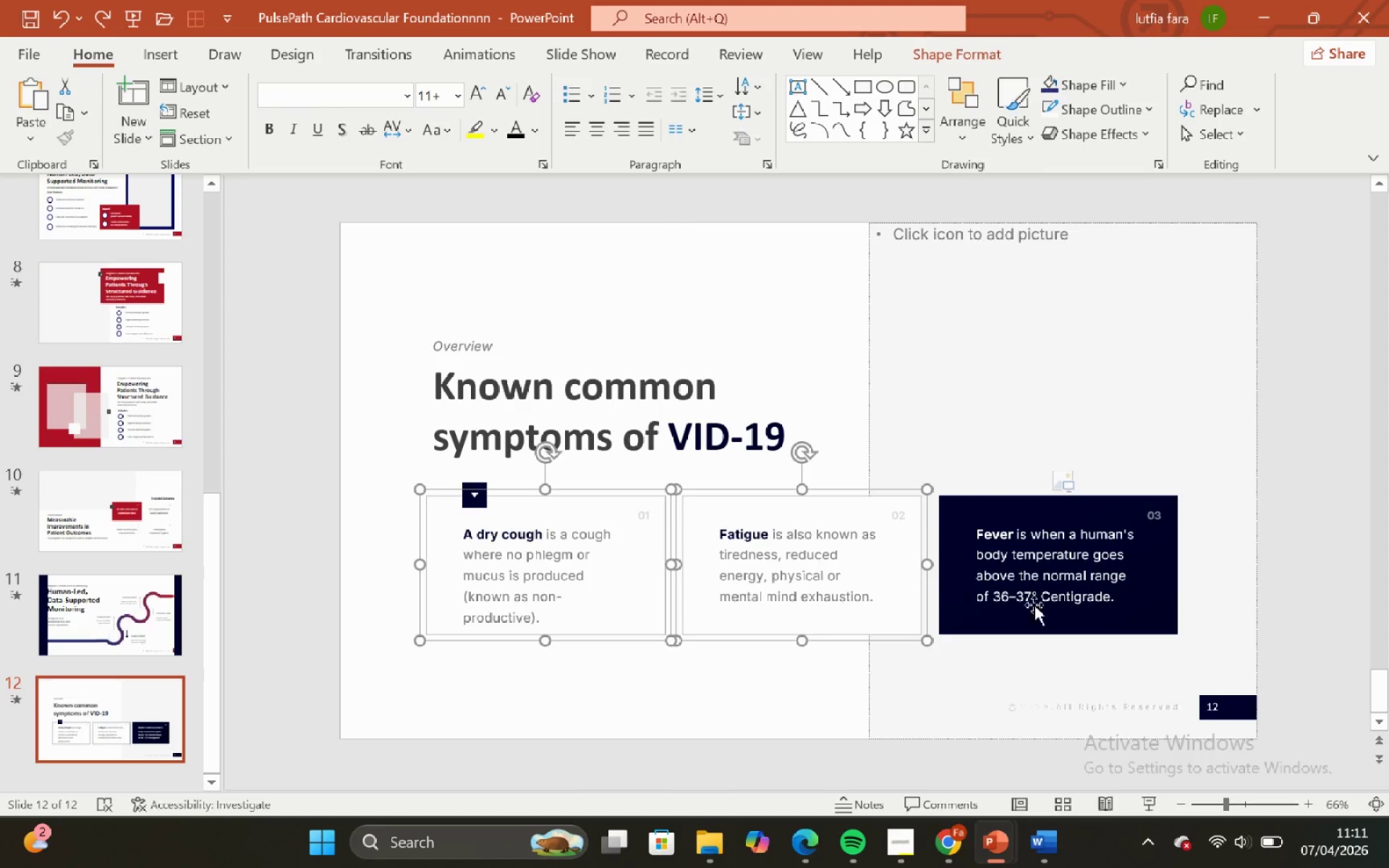 
triple_click([1045, 605])
 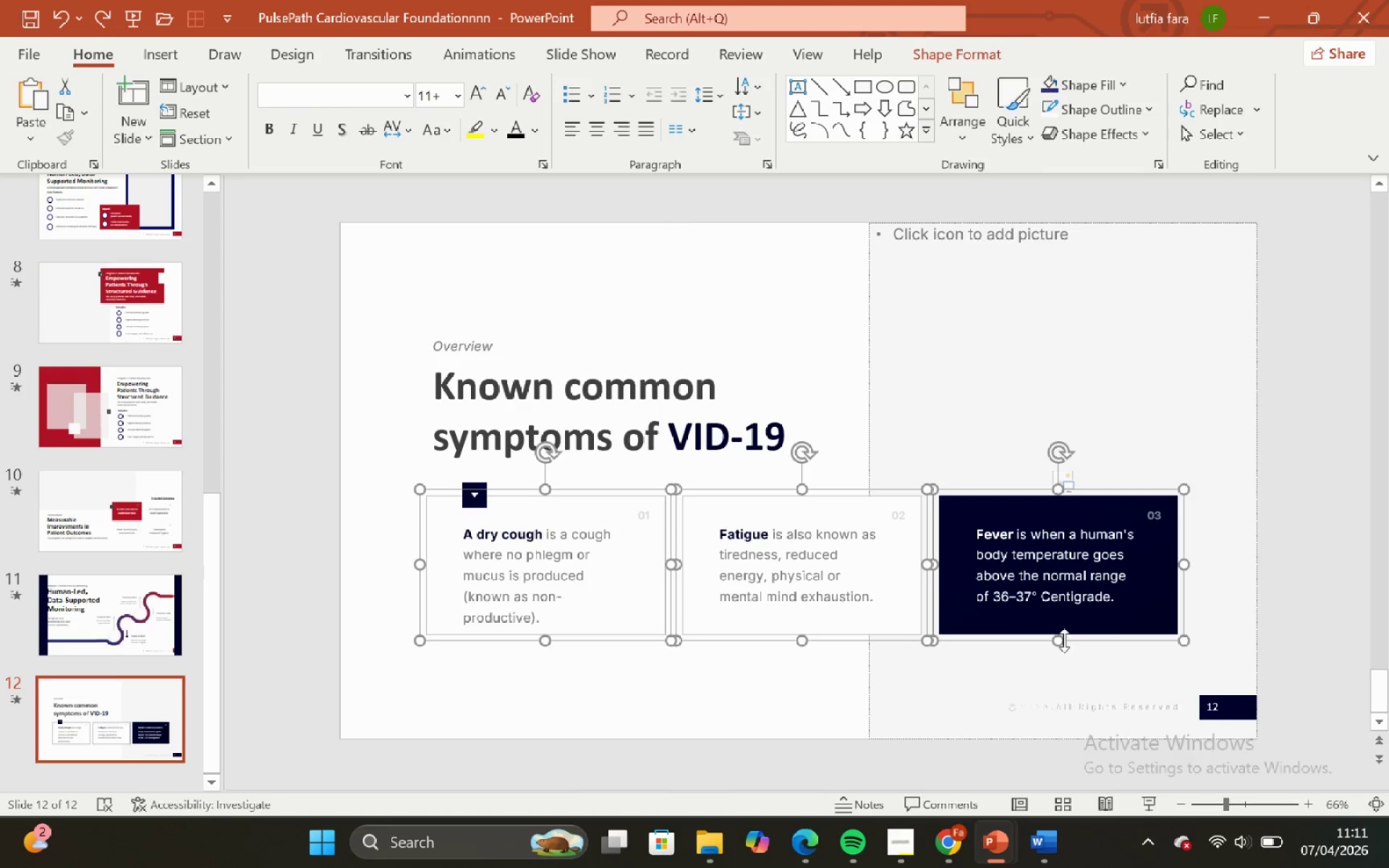 
left_click_drag(start_coordinate=[1064, 640], to_coordinate=[1061, 828])
 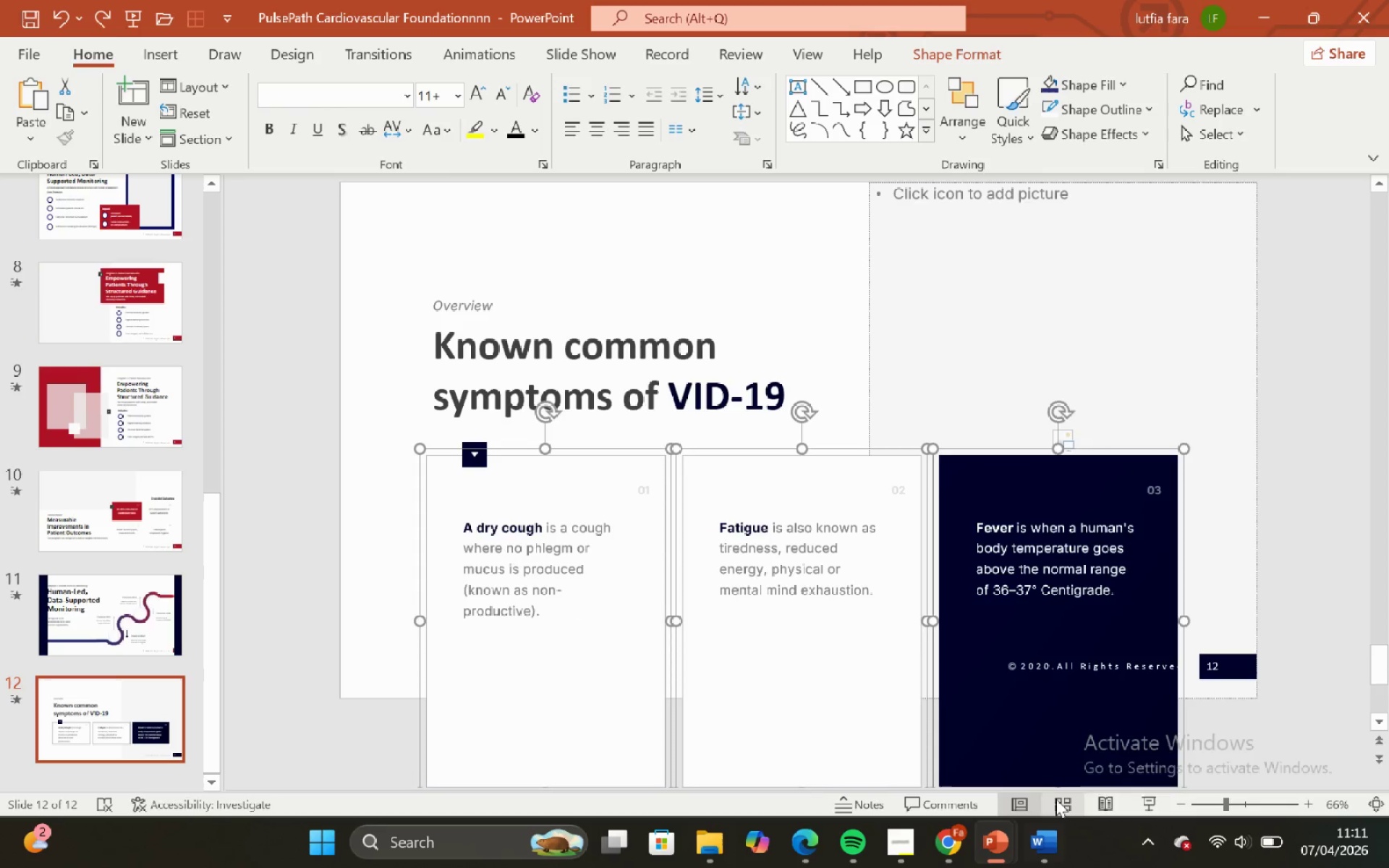 
key(Control+Z)
 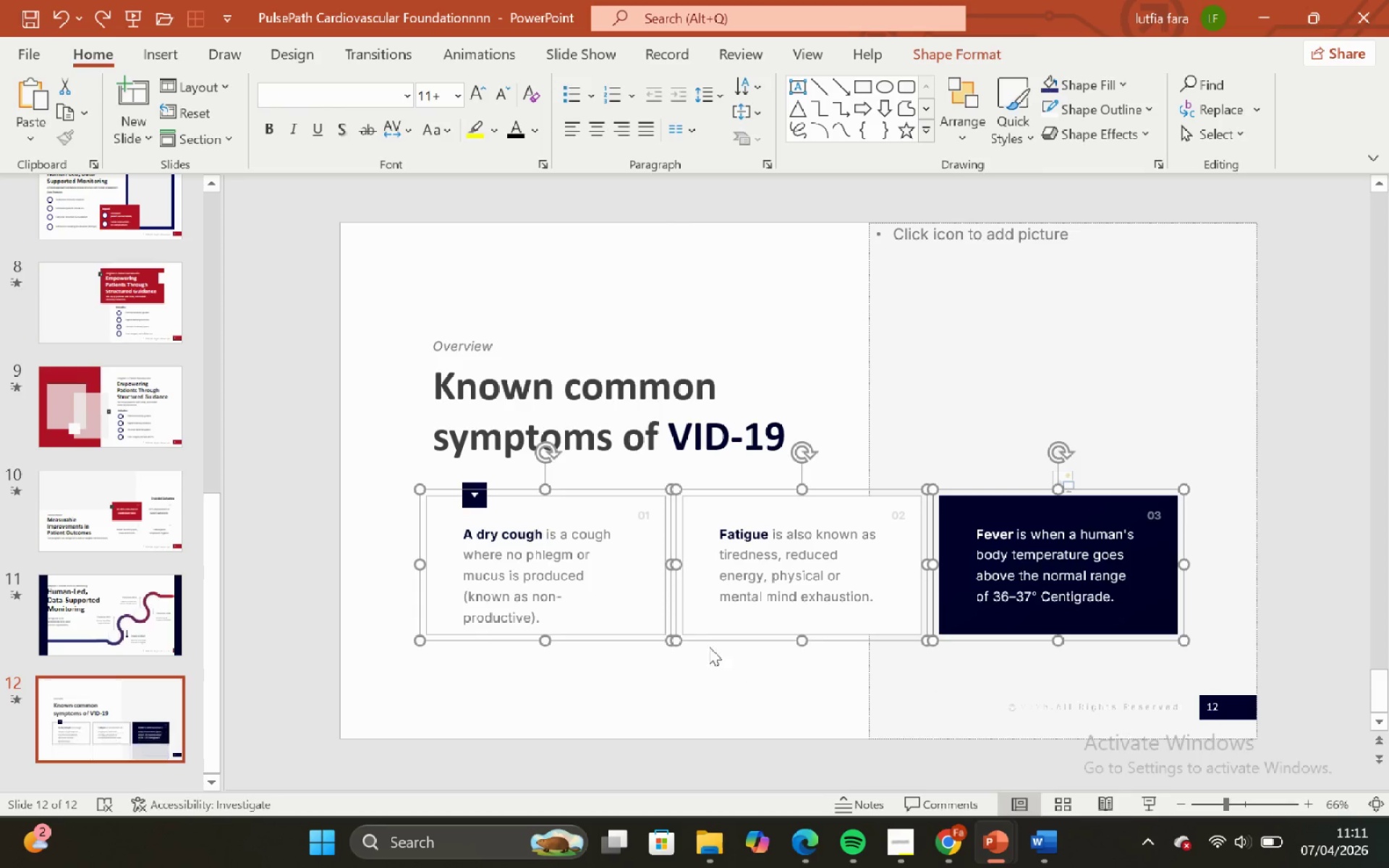 
left_click([704, 642])
 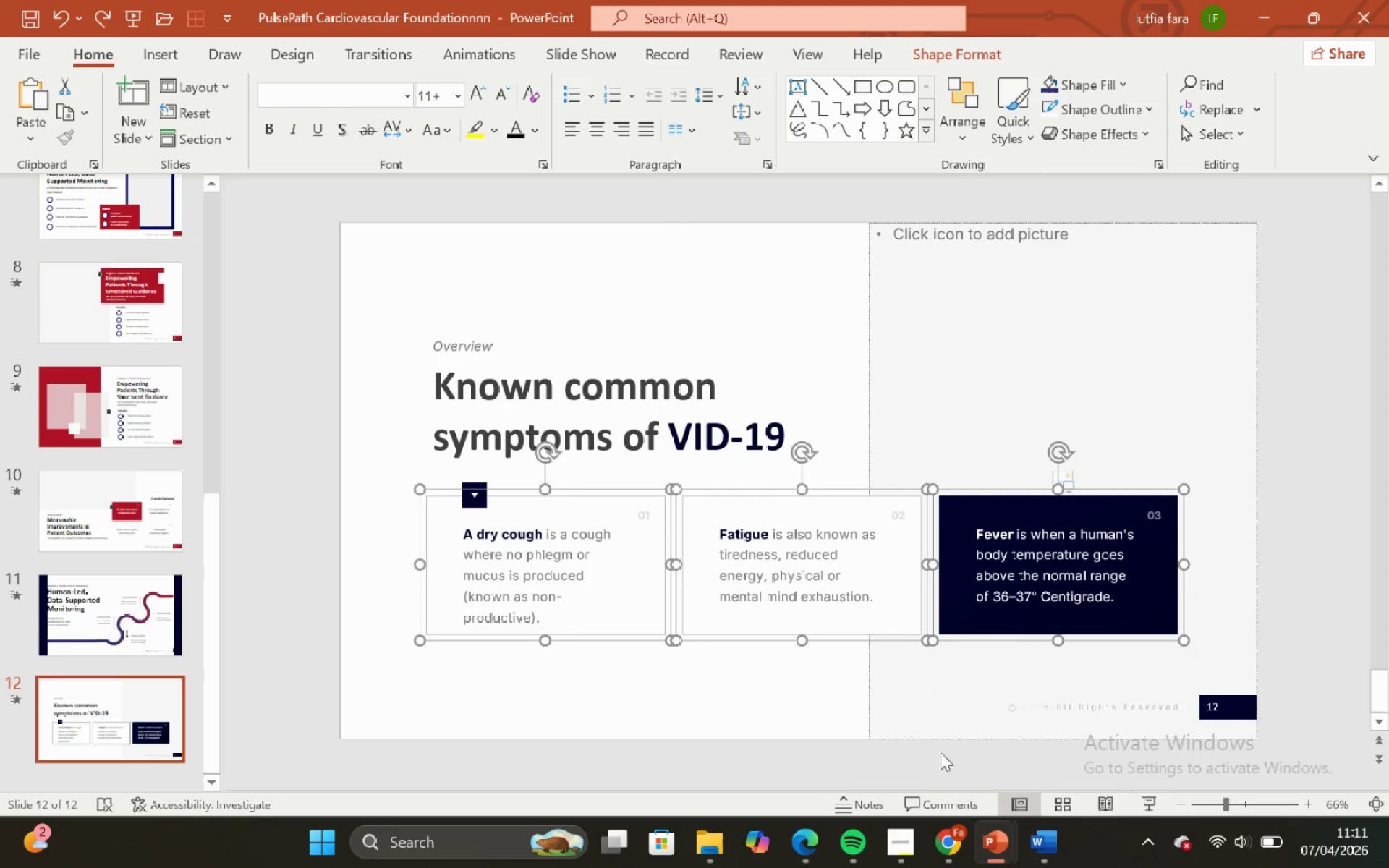 
left_click_drag(start_coordinate=[810, 703], to_coordinate=[819, 701])
 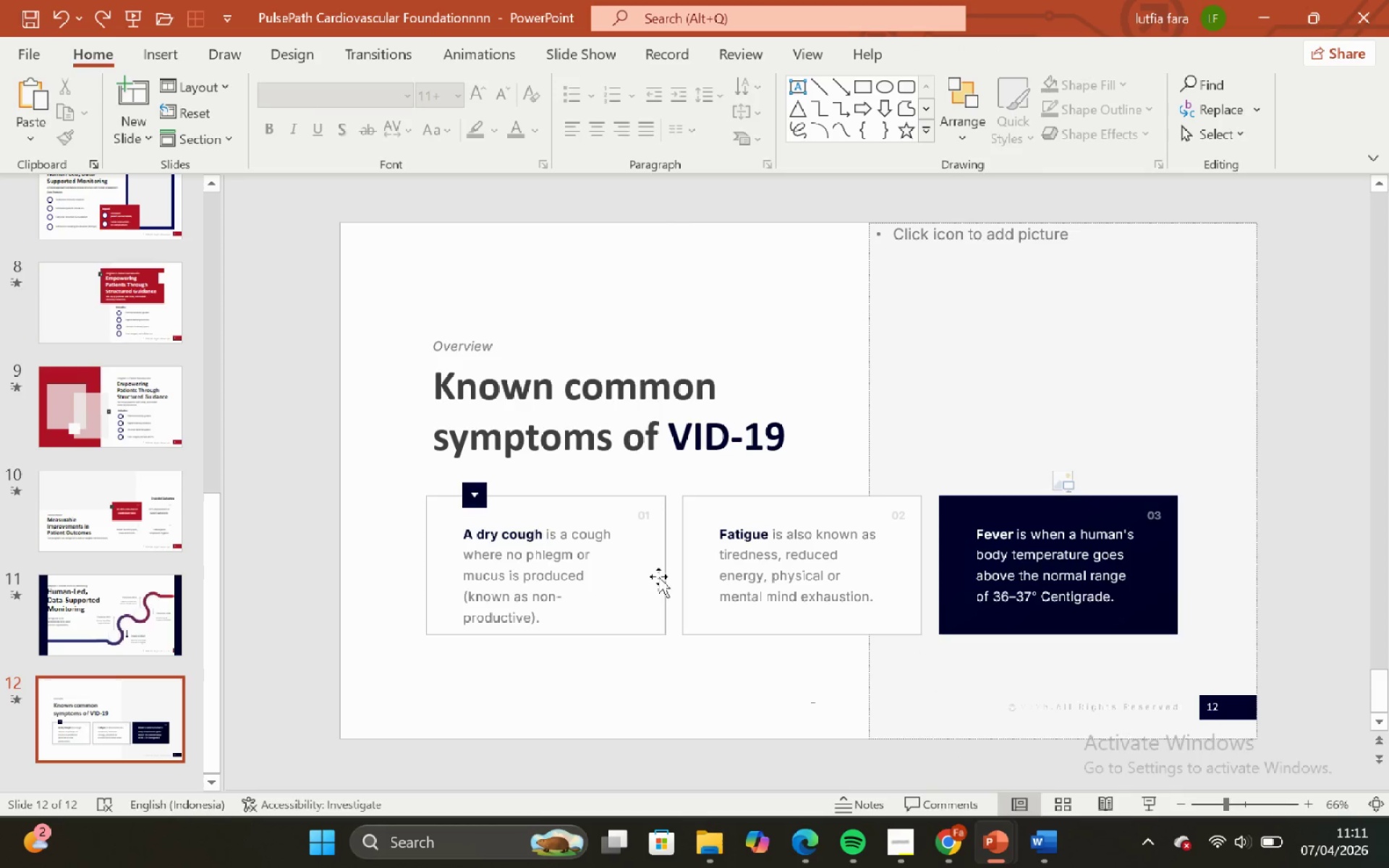 
left_click([629, 556])
 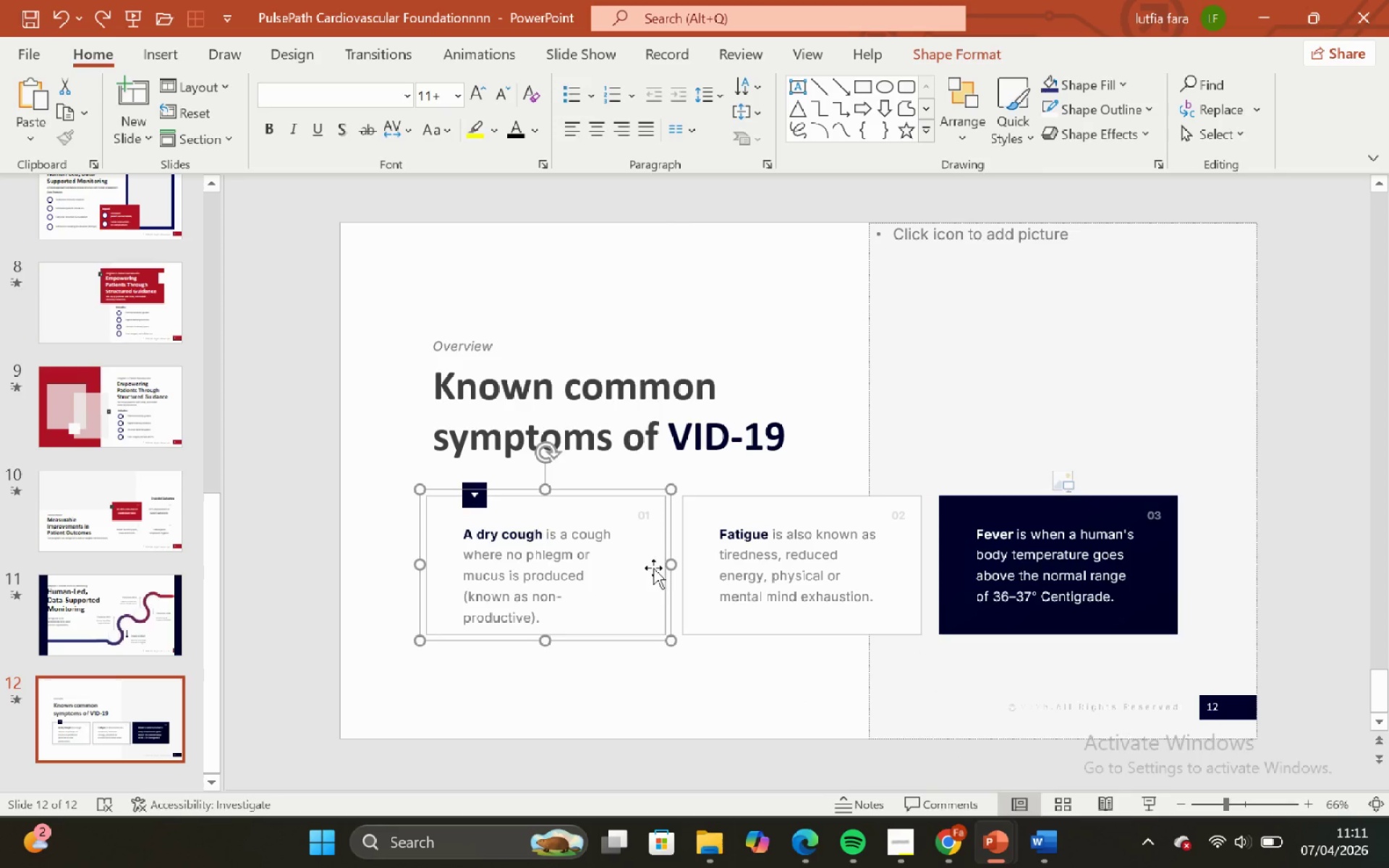 
hold_key(key=ShiftLeft, duration=0.75)
left_click_drag(start_coordinate=[781, 605], to_coordinate=[785, 605])
 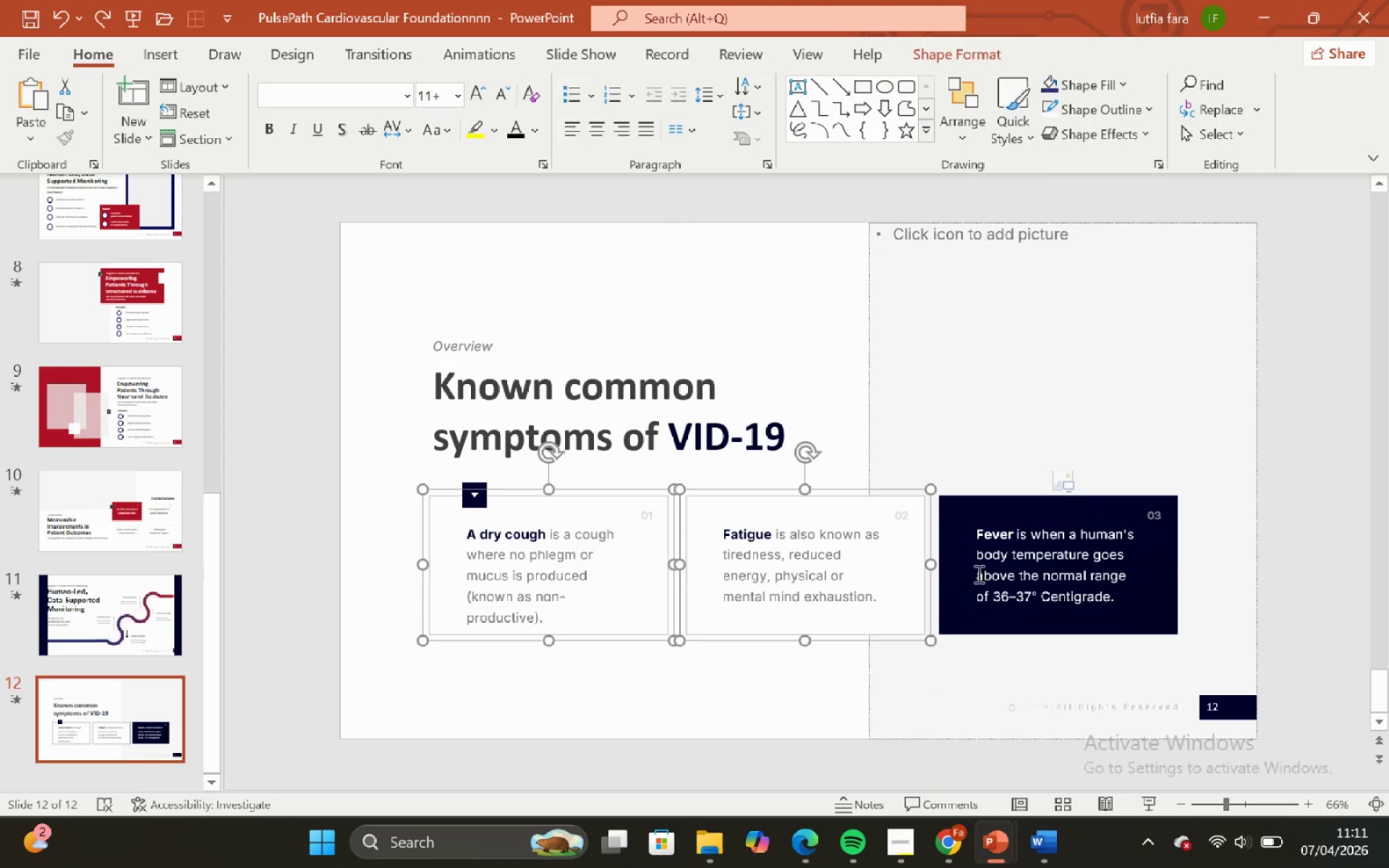 
triple_click([977, 574])
 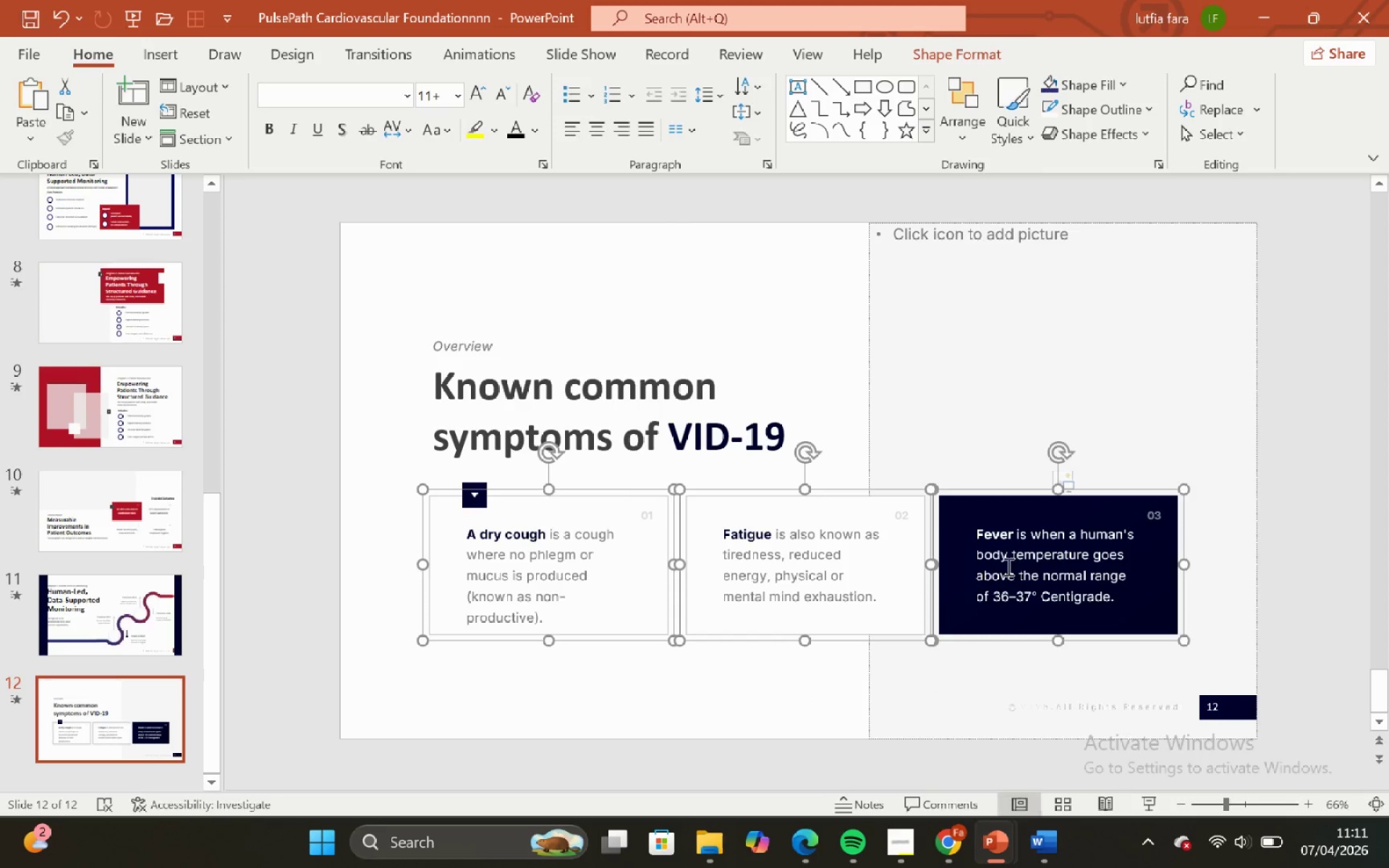 
key(Control+Shift+ShiftLeft)
 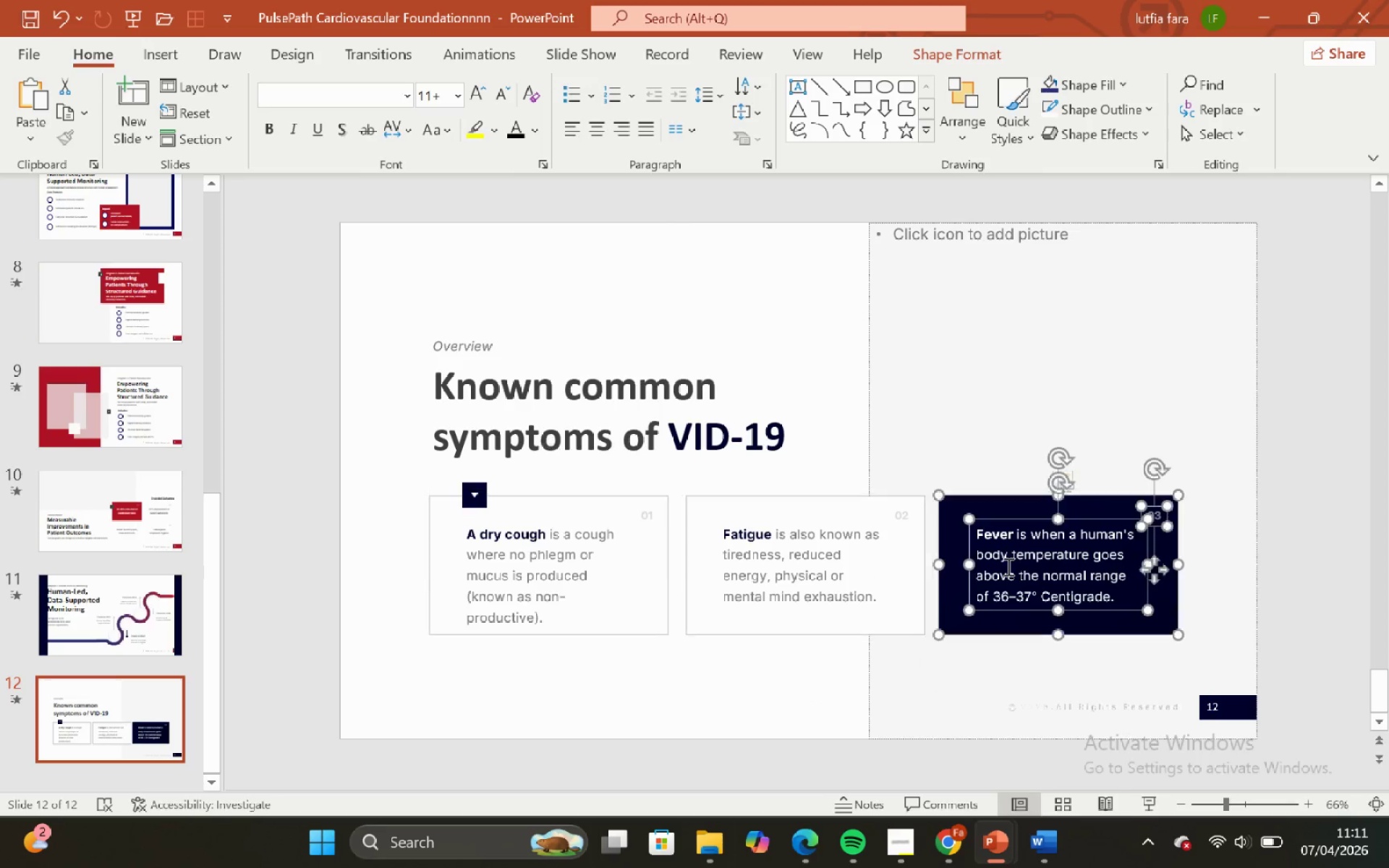 
key(Control+Shift+G)
 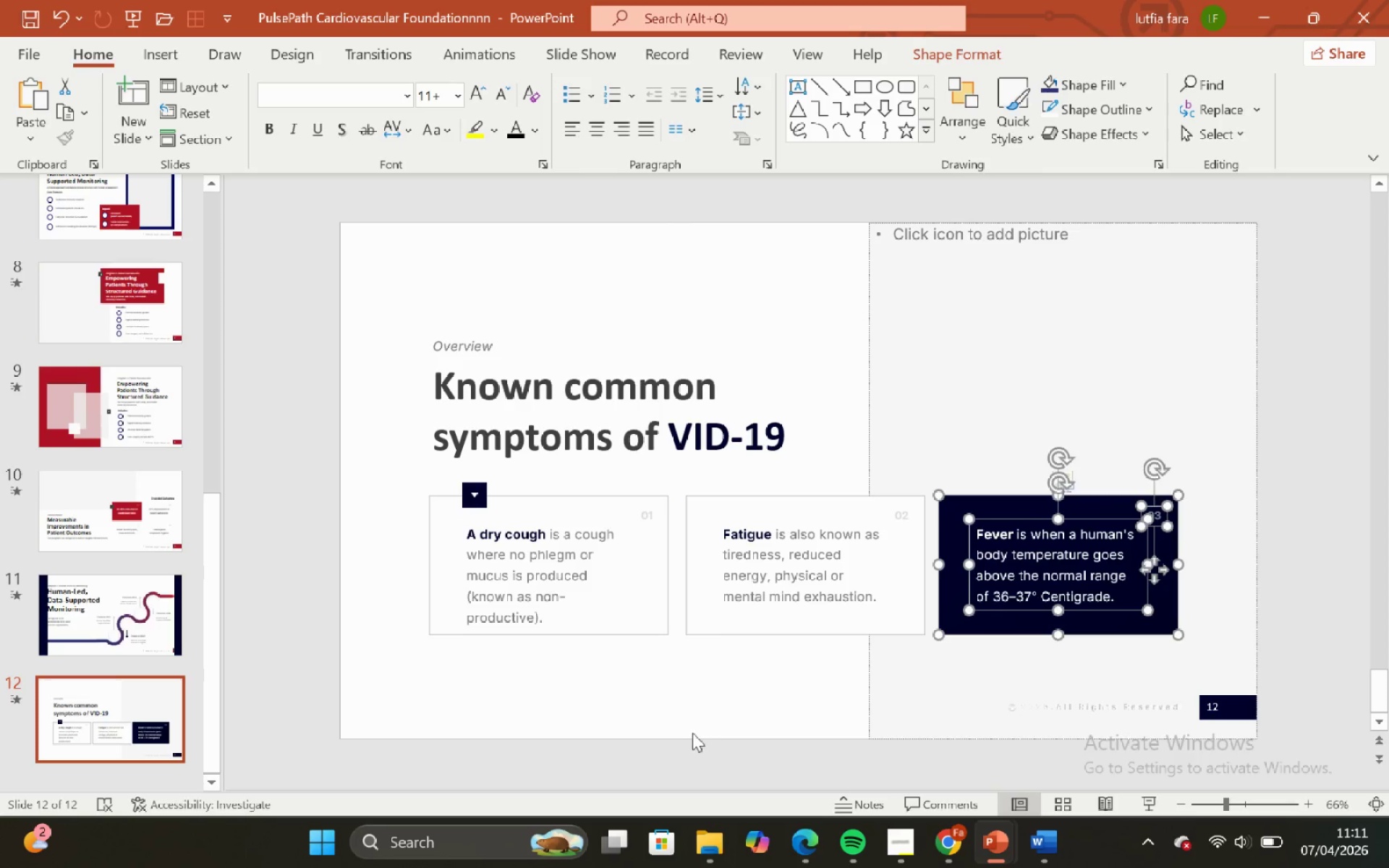 
left_click([690, 733])
 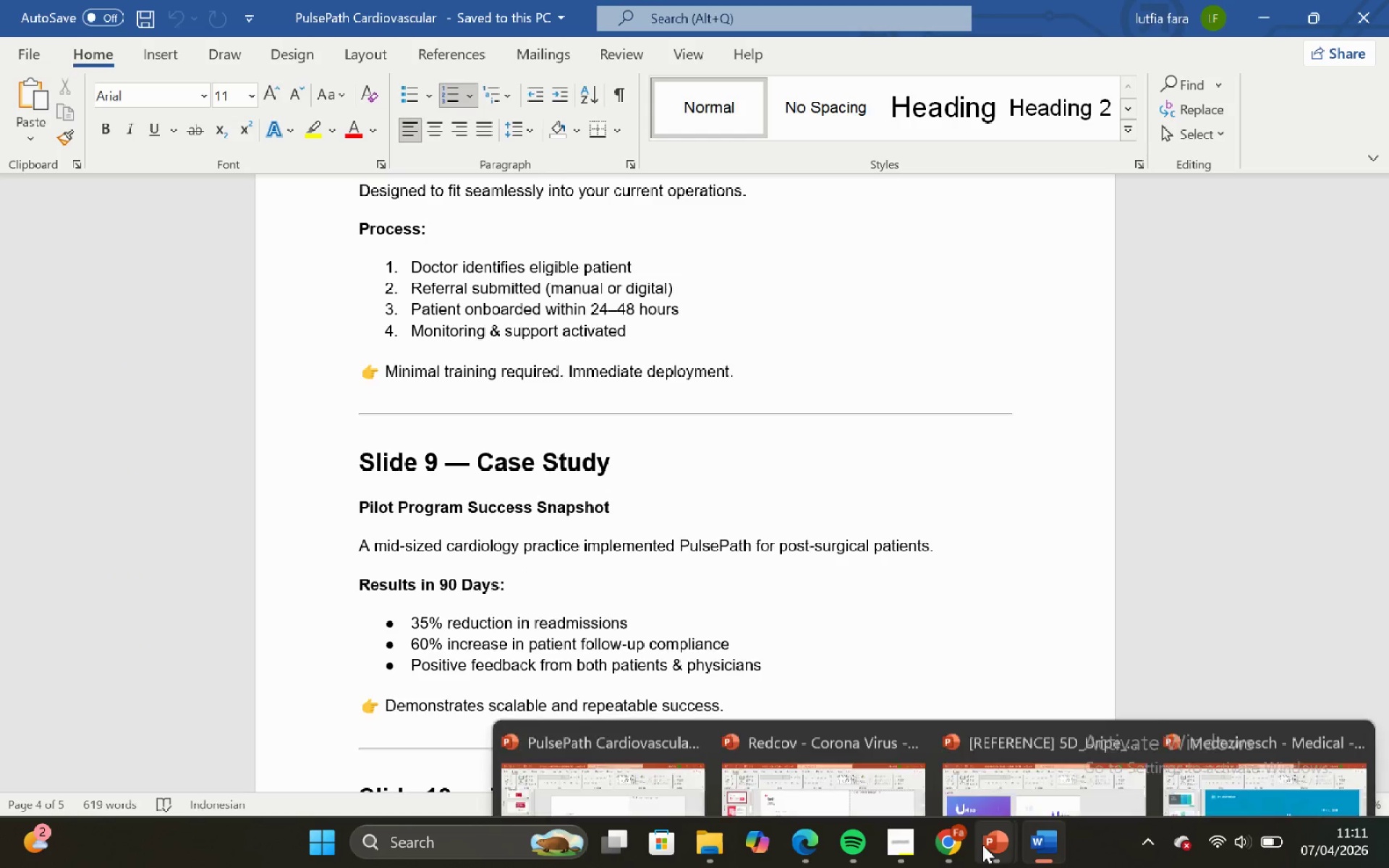 
wait(7.08)
 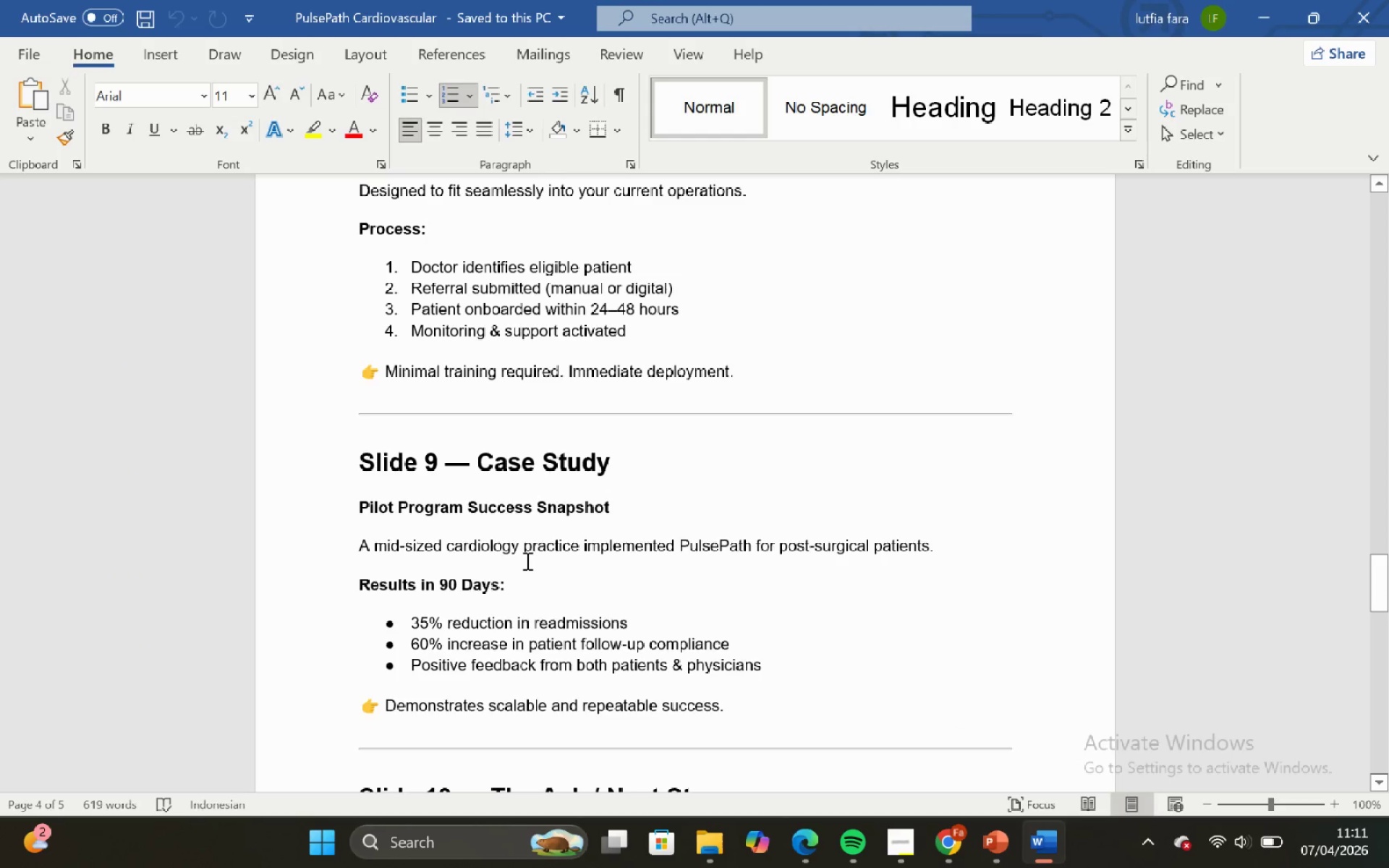 
left_click([624, 736])
 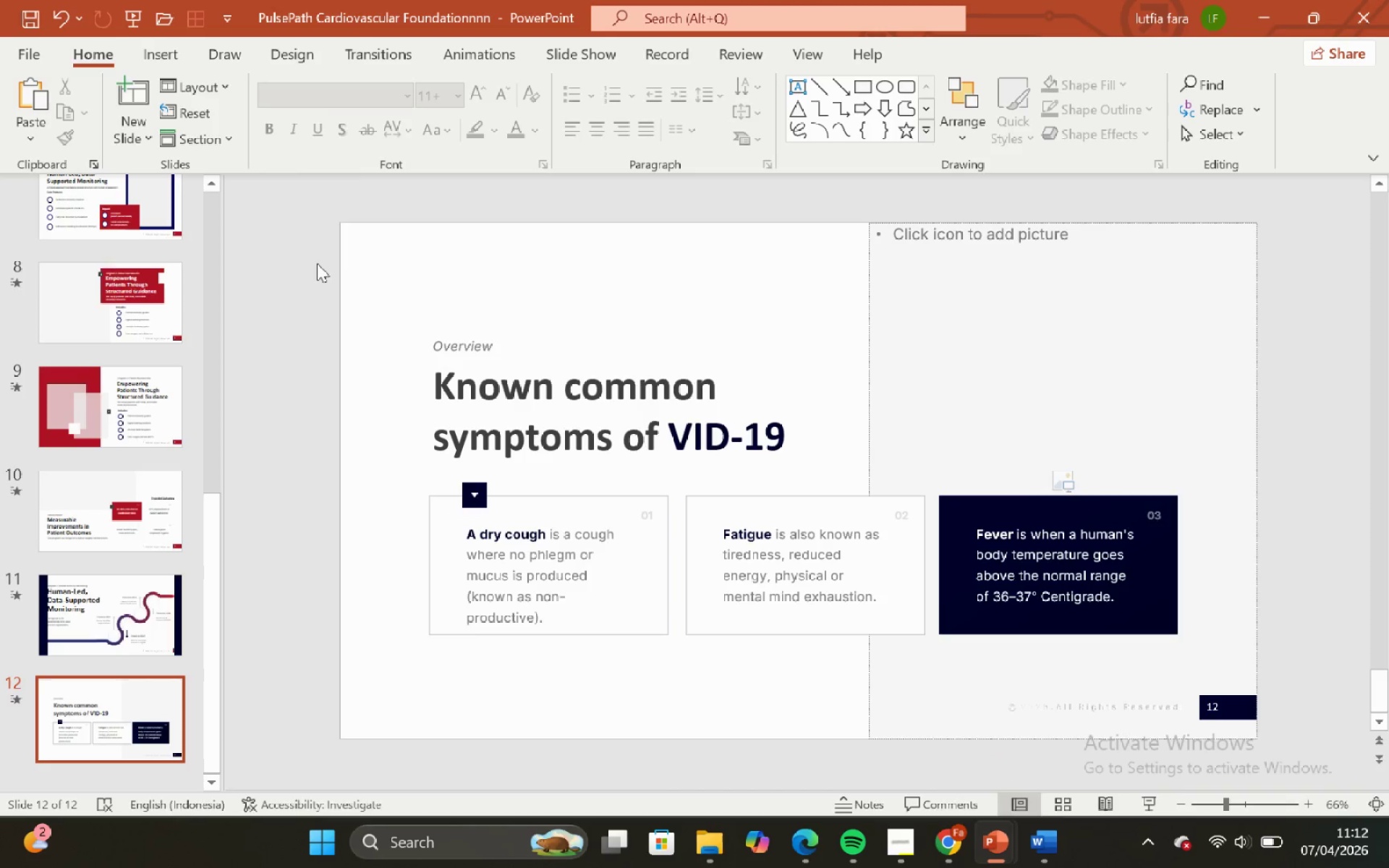 
left_click_drag(start_coordinate=[326, 266], to_coordinate=[846, 472])
 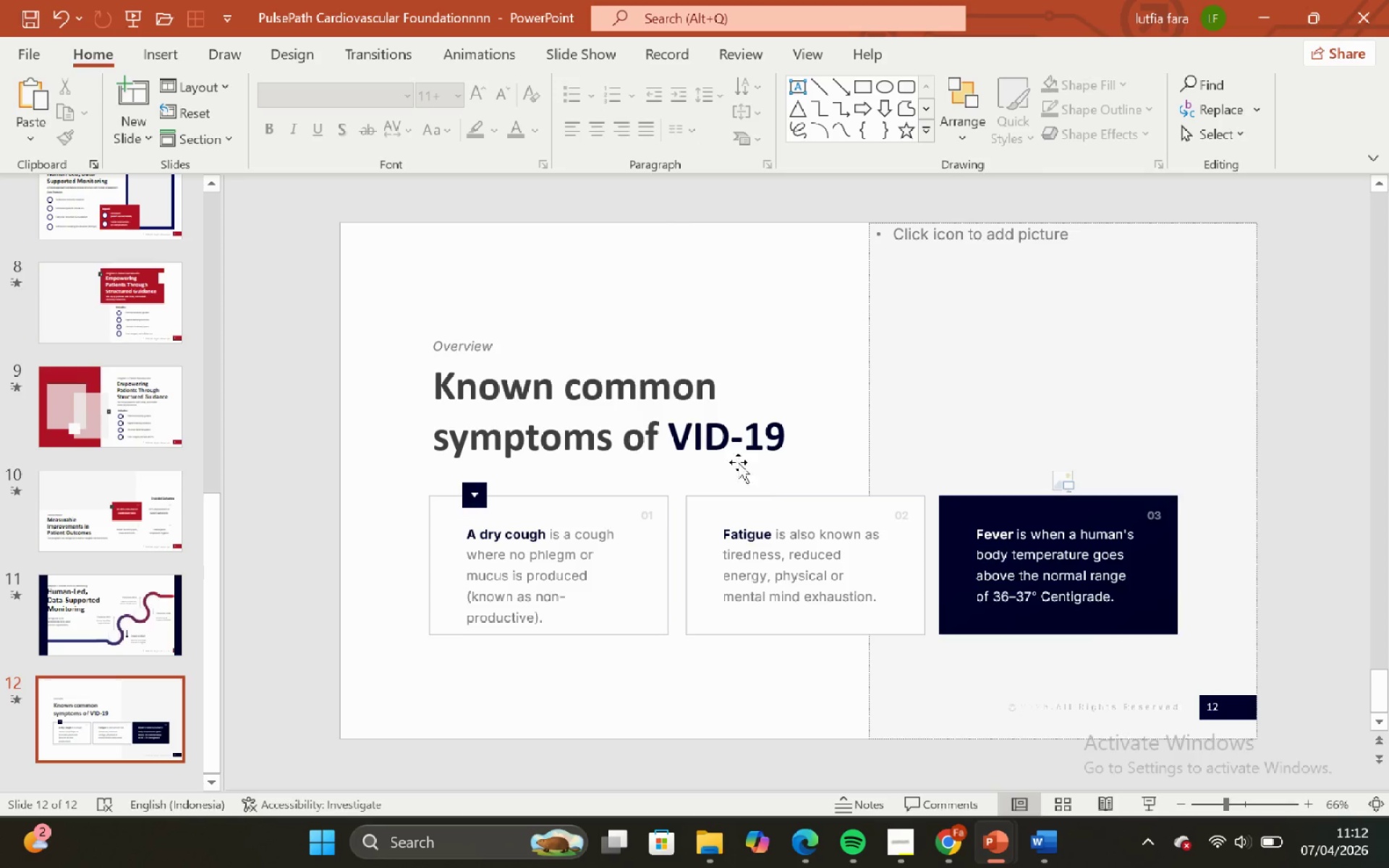 
left_click([736, 454])
 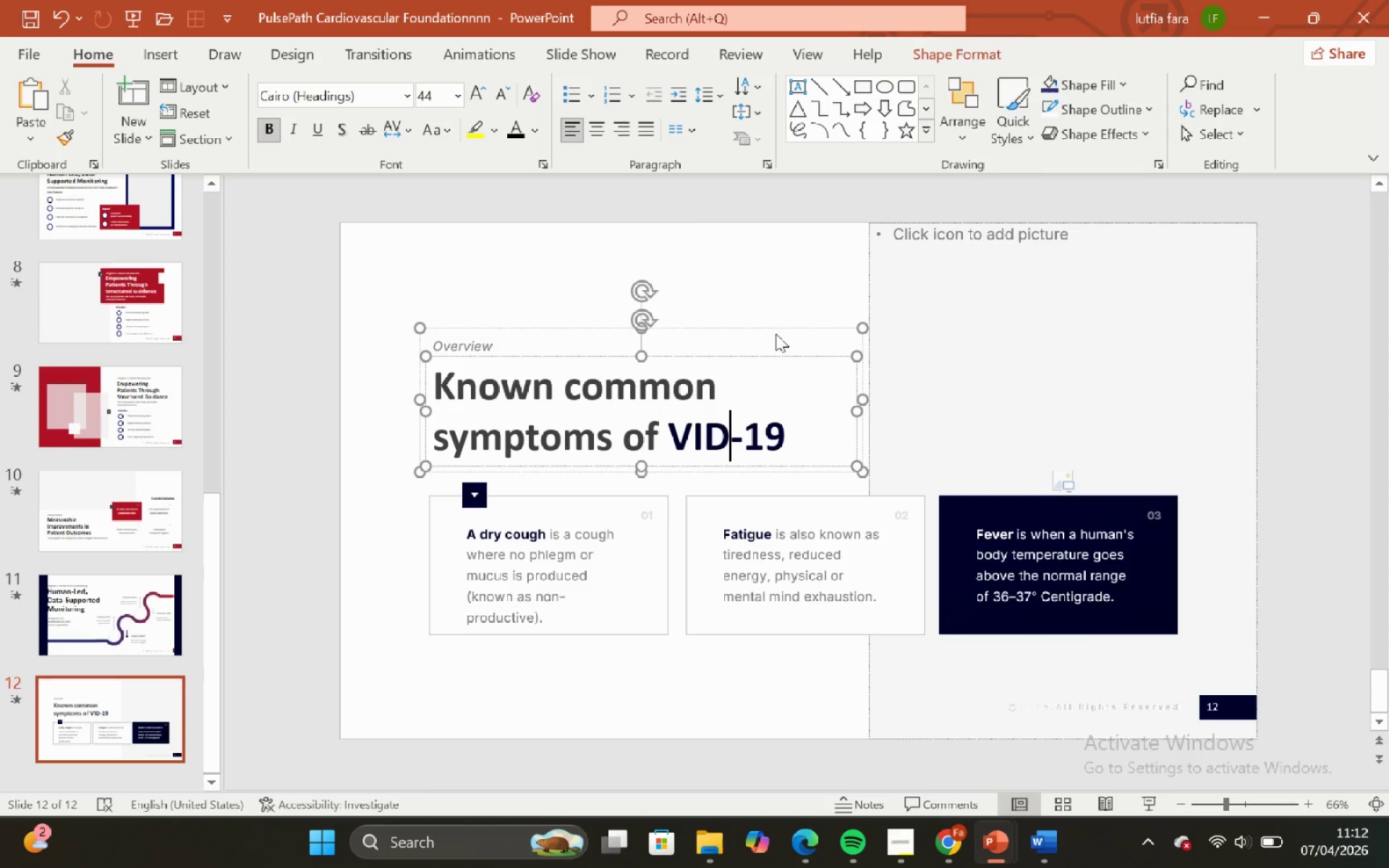 
left_click([778, 321])
 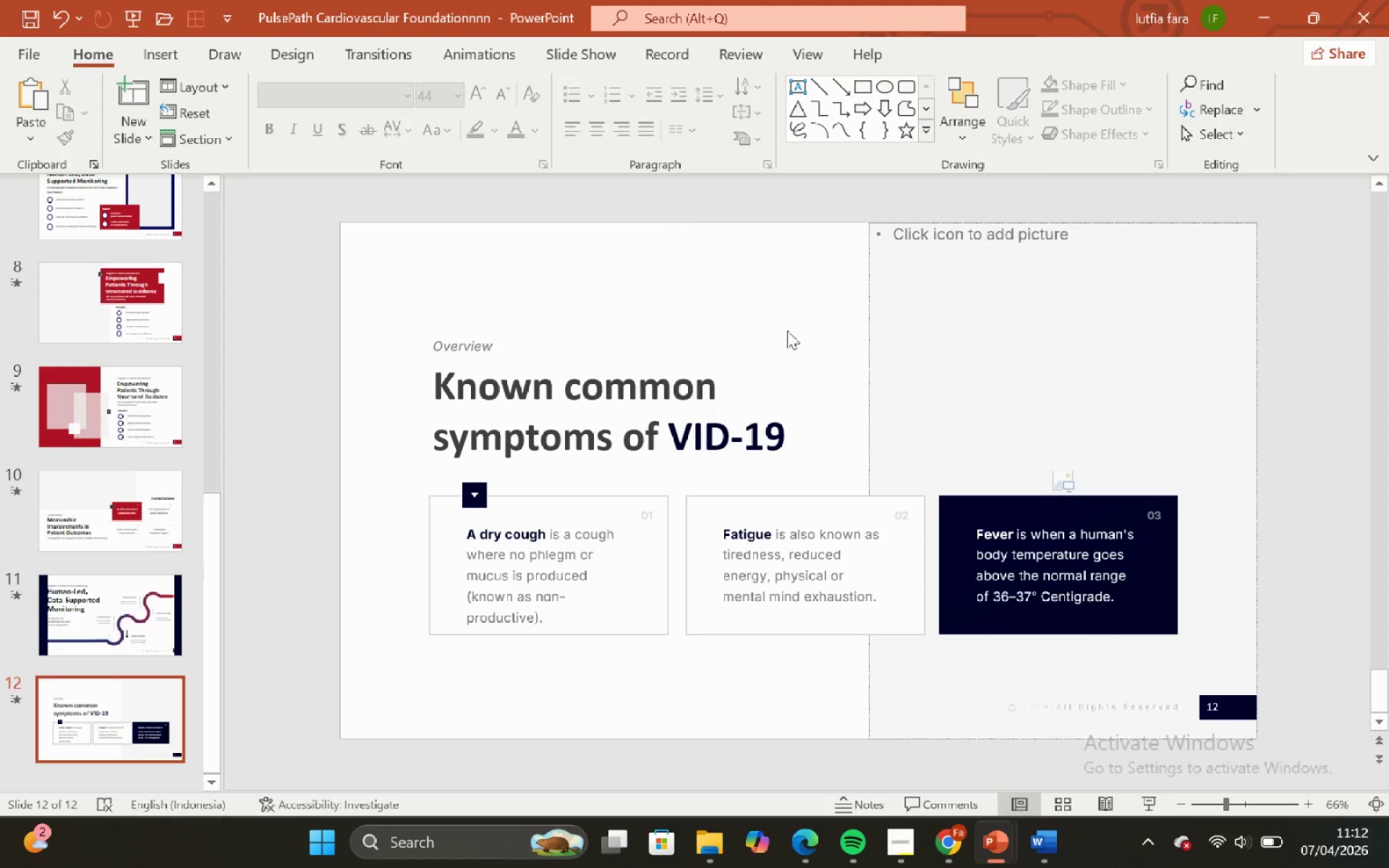 
left_click_drag(start_coordinate=[787, 331], to_coordinate=[785, 337])
 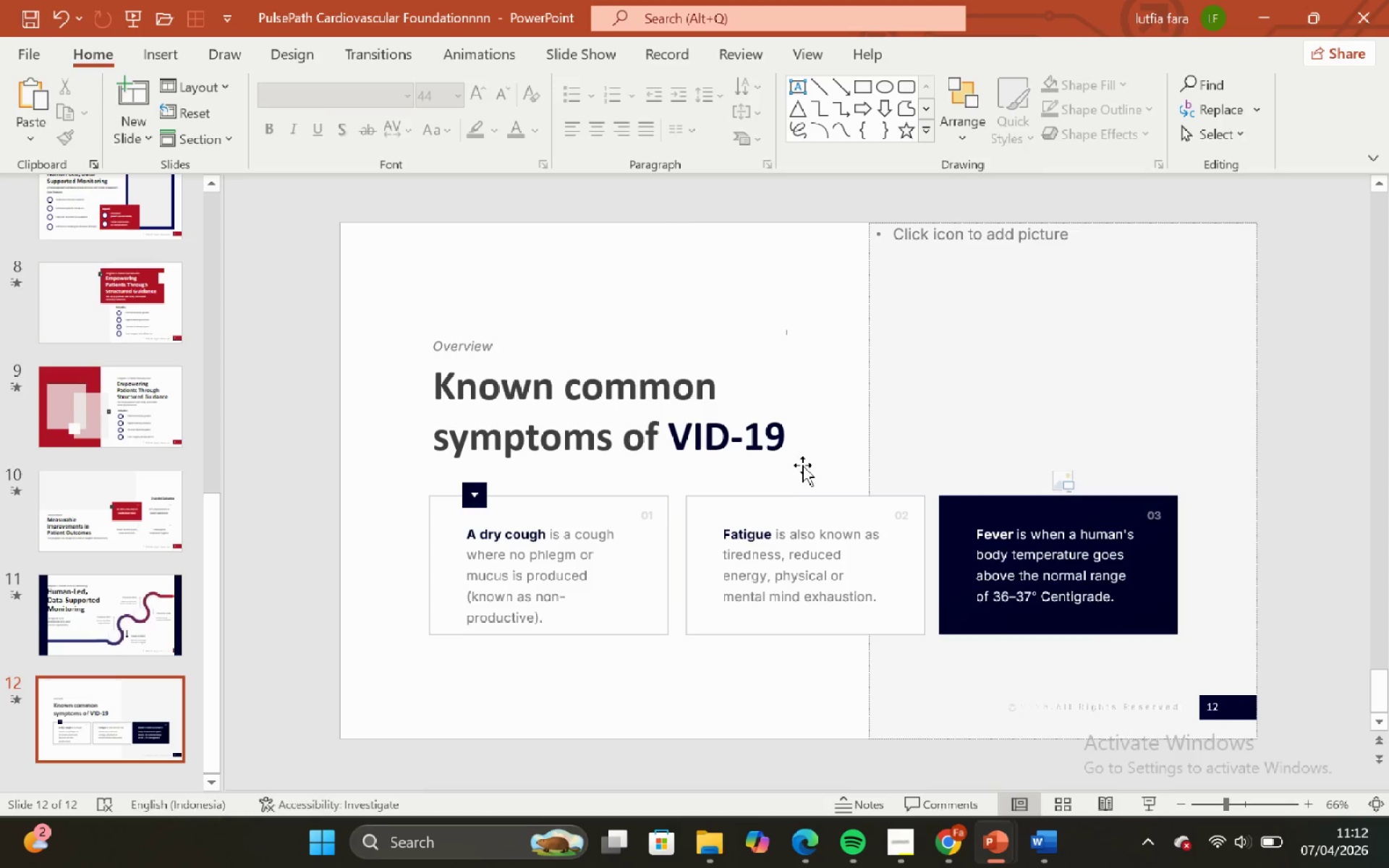 
left_click([802, 465])
 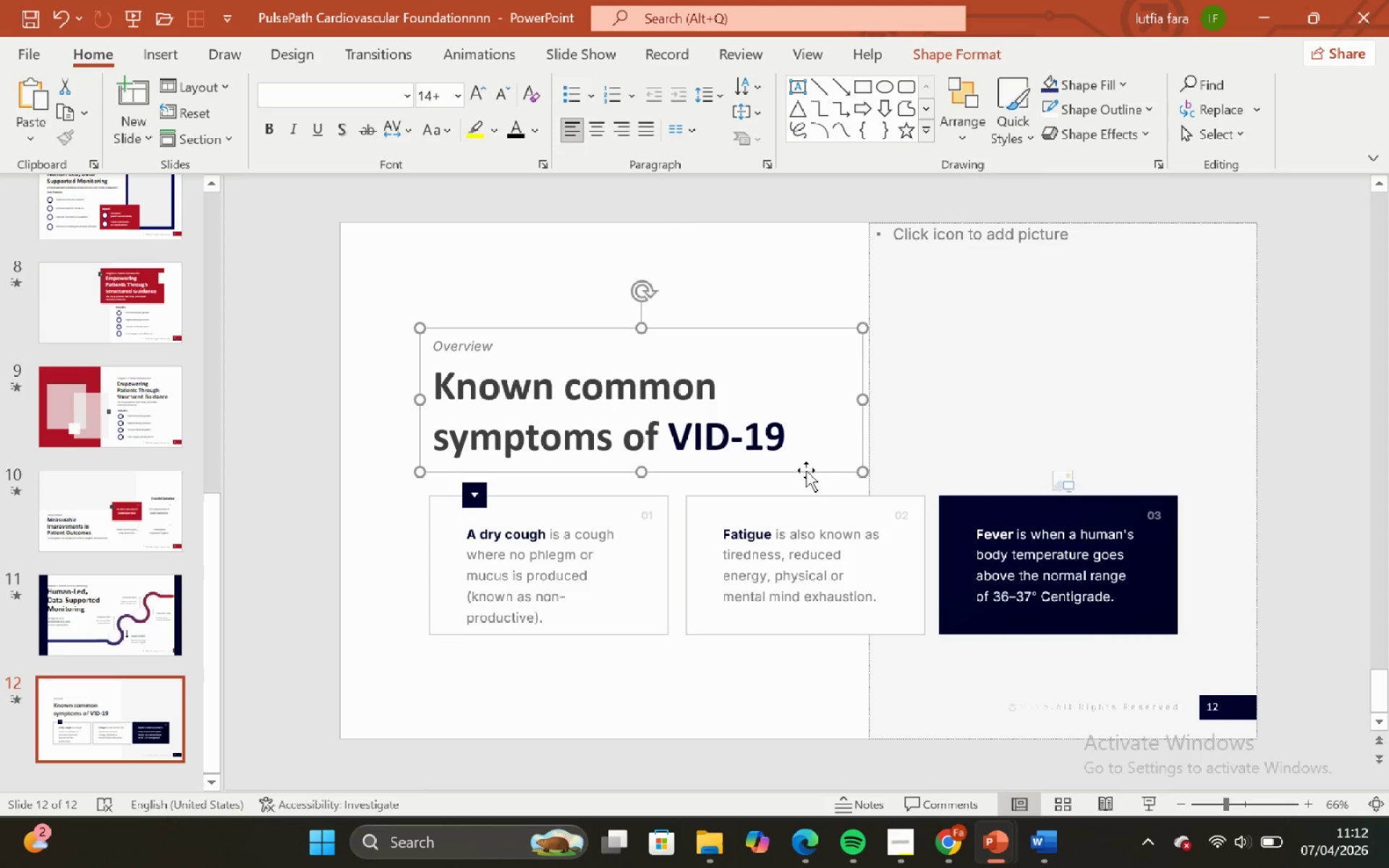 
hold_key(key=ShiftLeft, duration=1.89)
left_click_drag(start_coordinate=[806, 470], to_coordinate=[817, 414])
 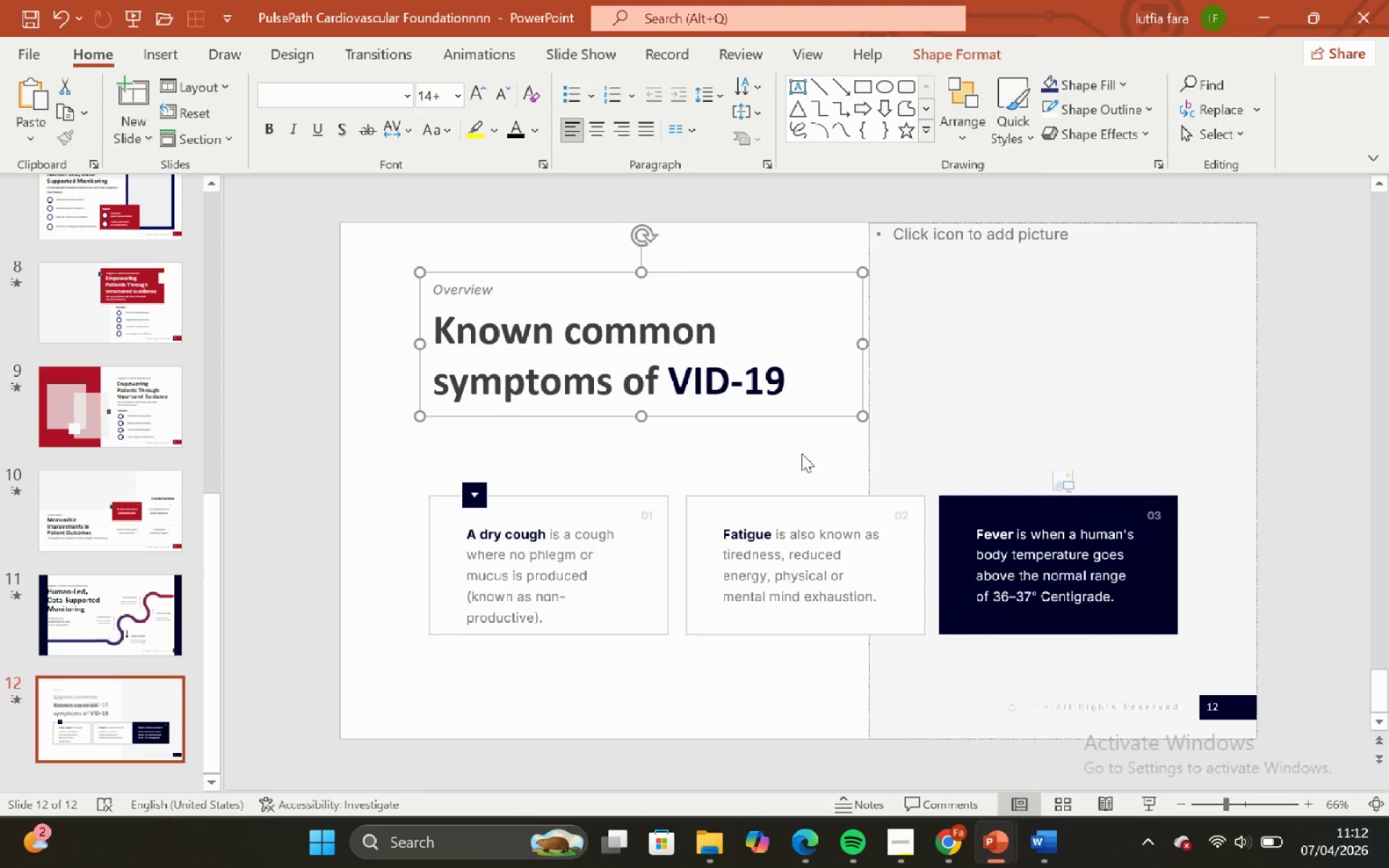 
left_click([802, 454])
 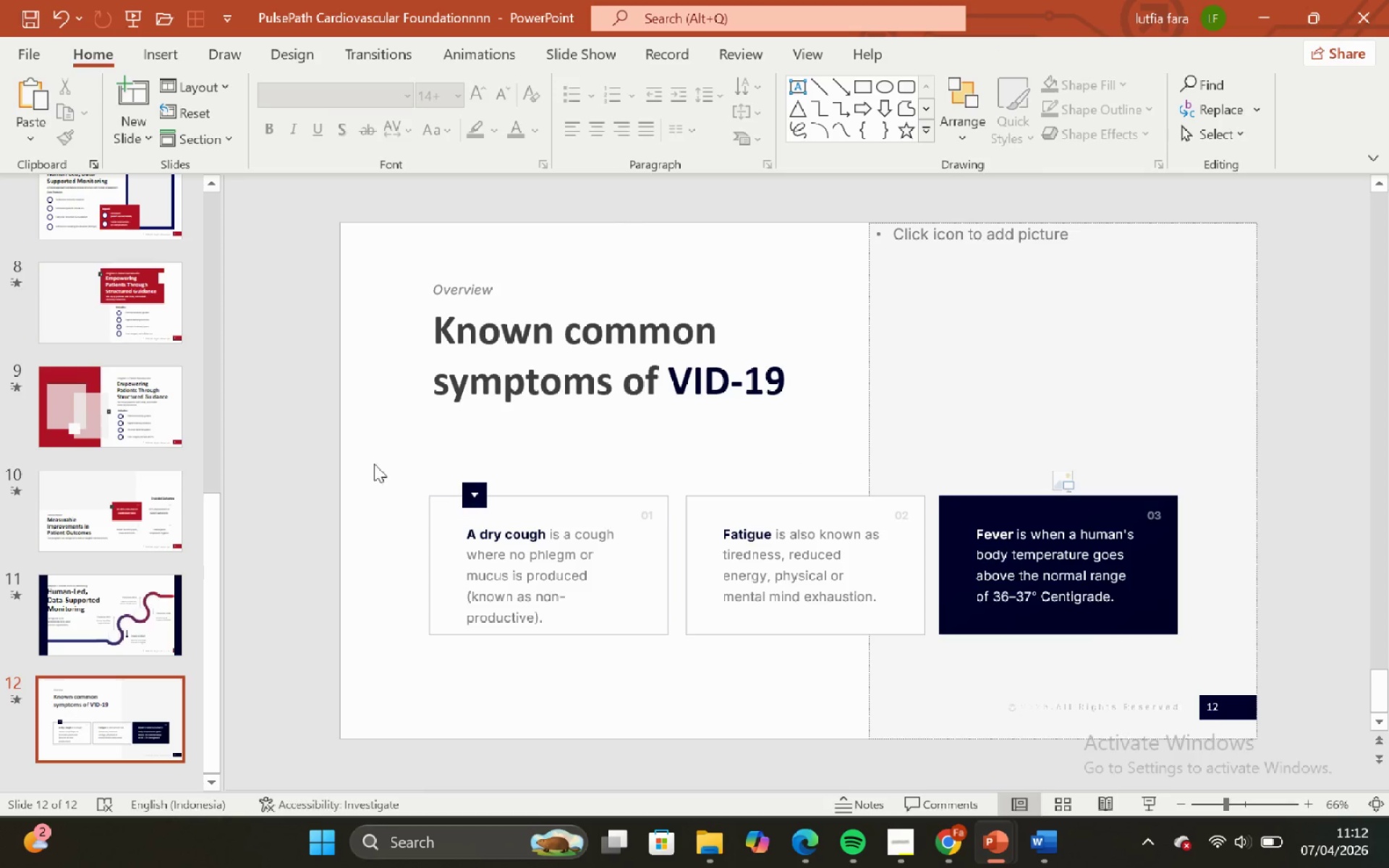 
left_click_drag(start_coordinate=[309, 446], to_coordinate=[1334, 677])
 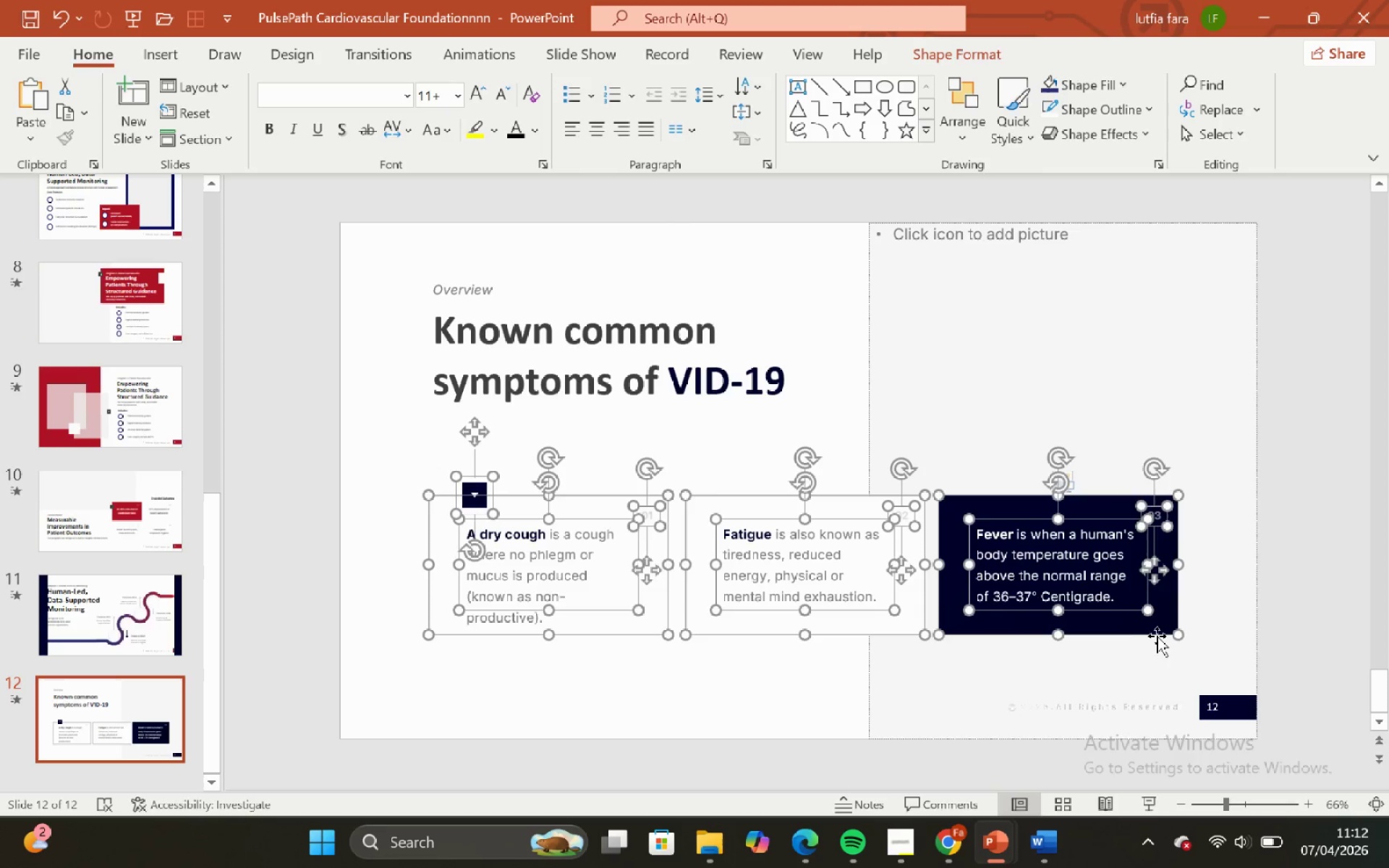 
hold_key(key=ShiftLeft, duration=2.2)
left_click_drag(start_coordinate=[1148, 631], to_coordinate=[1145, 652])
 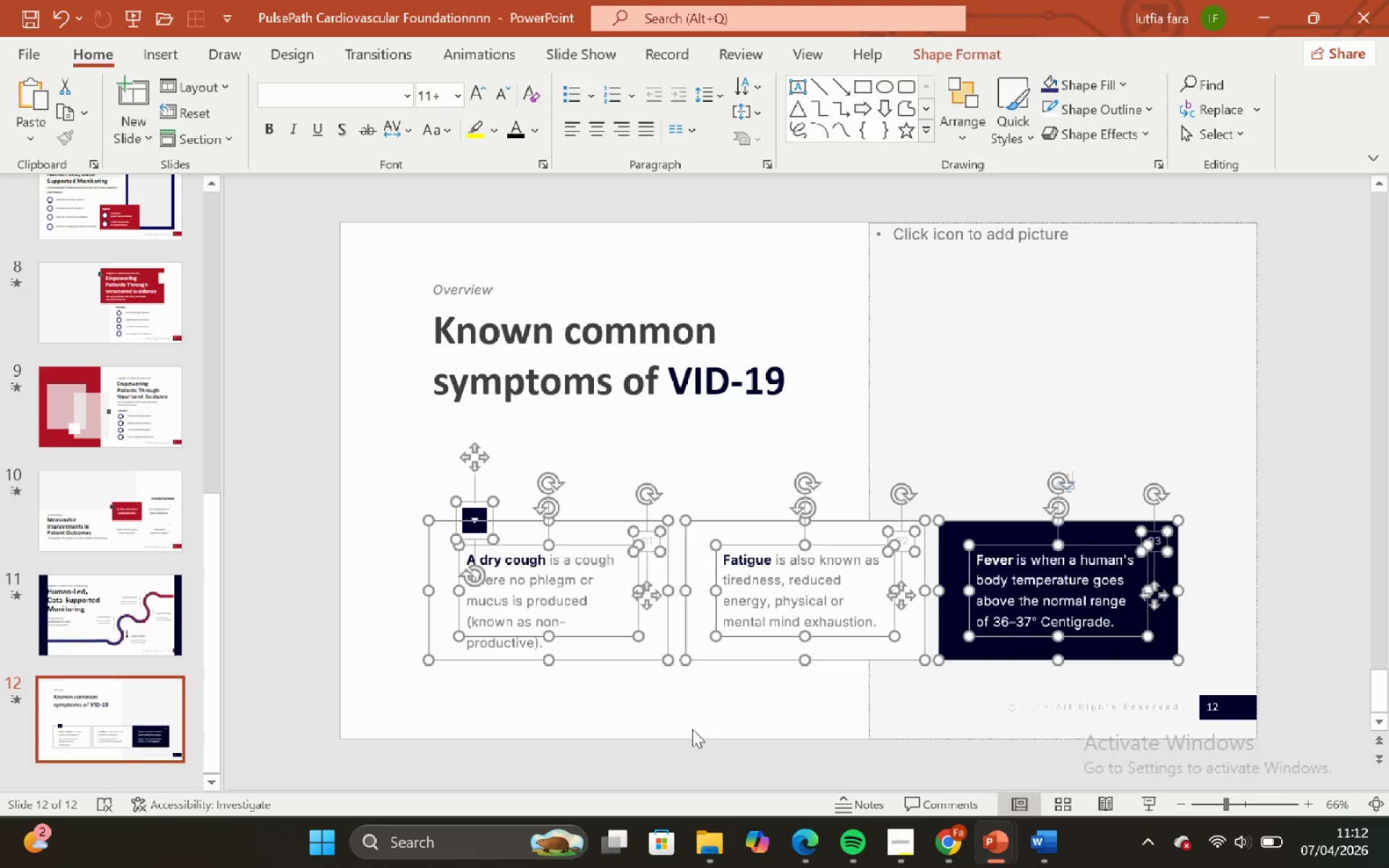 
left_click([691, 728])
 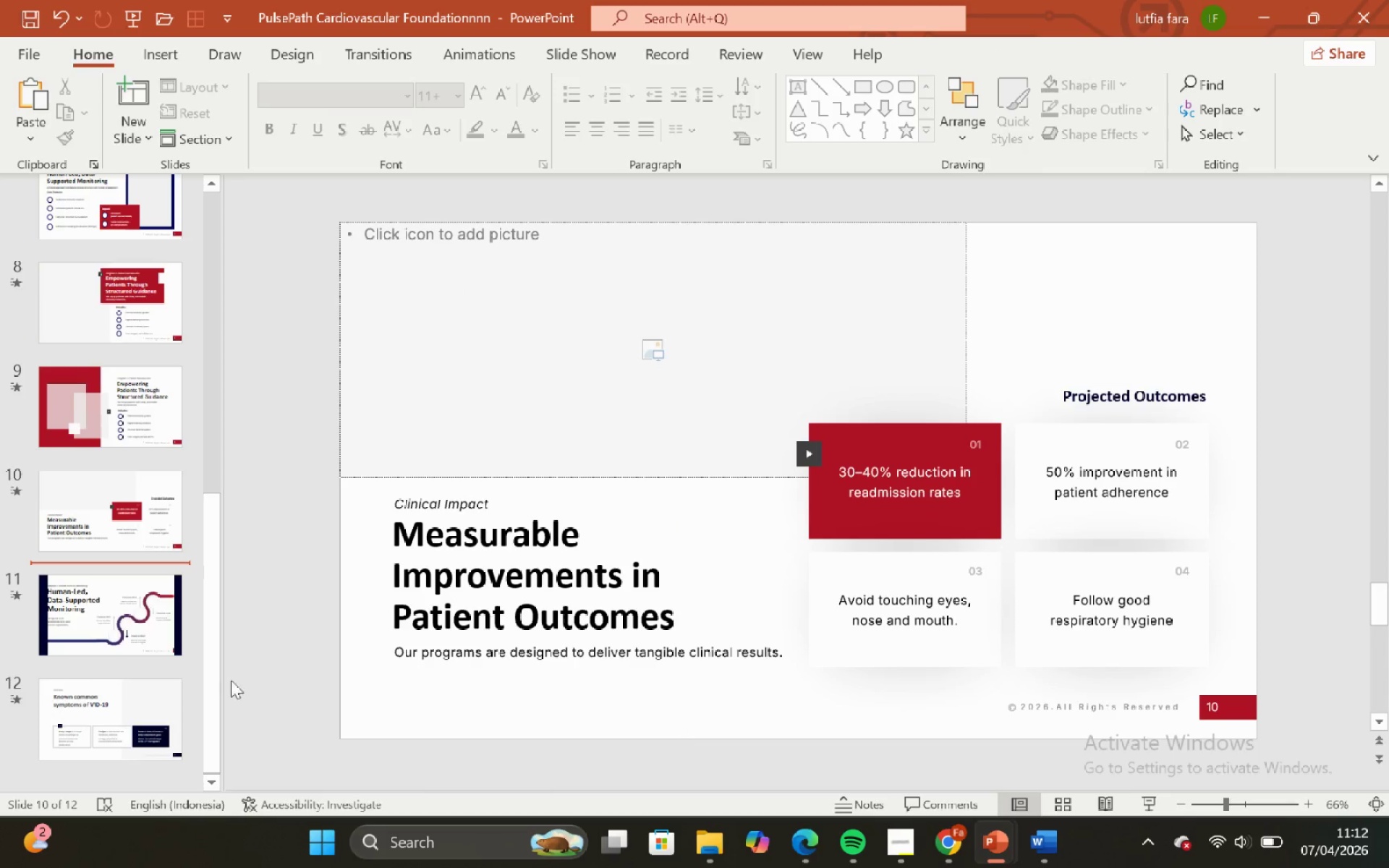 
left_click([111, 648])
 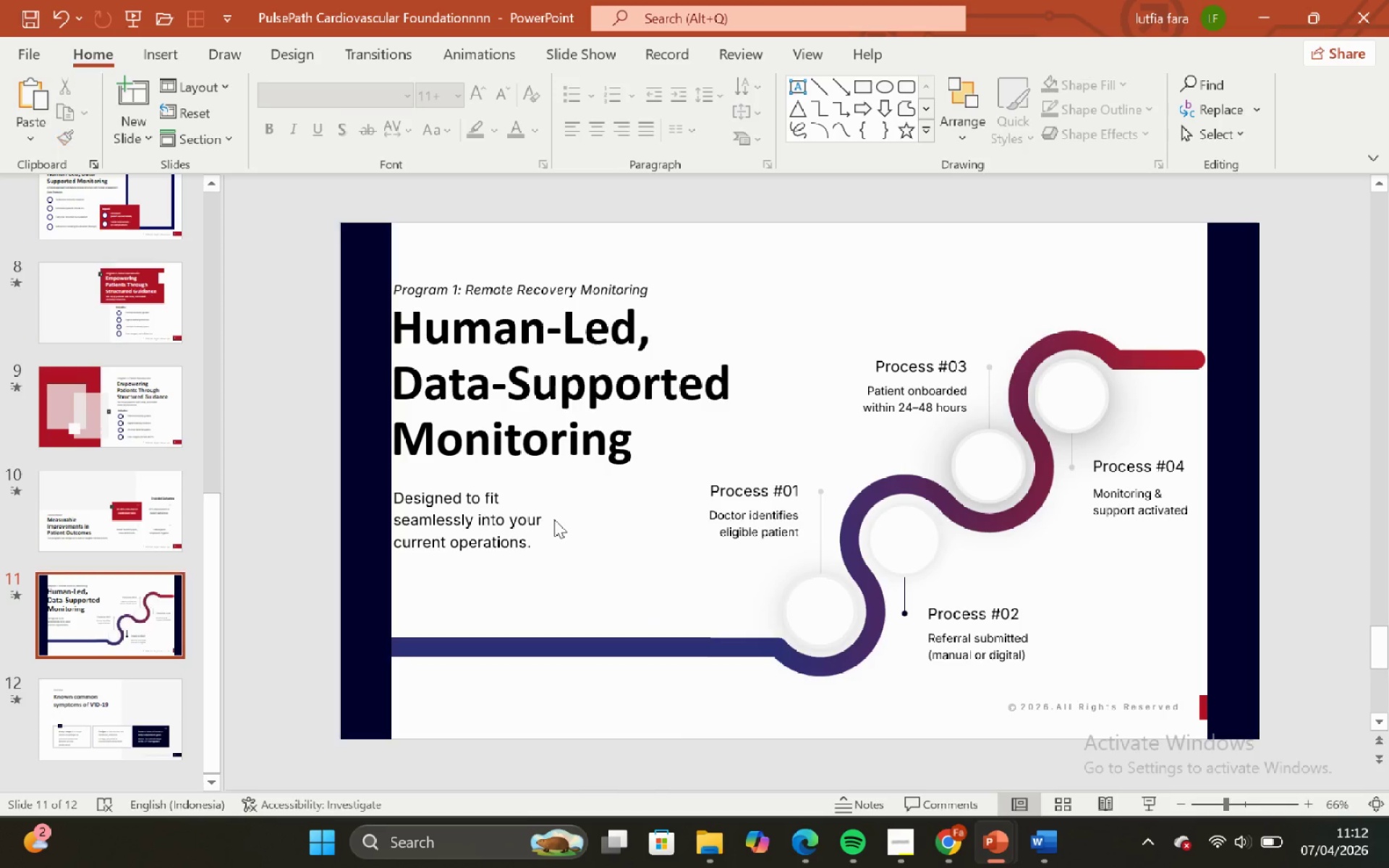 
double_click([546, 549])
 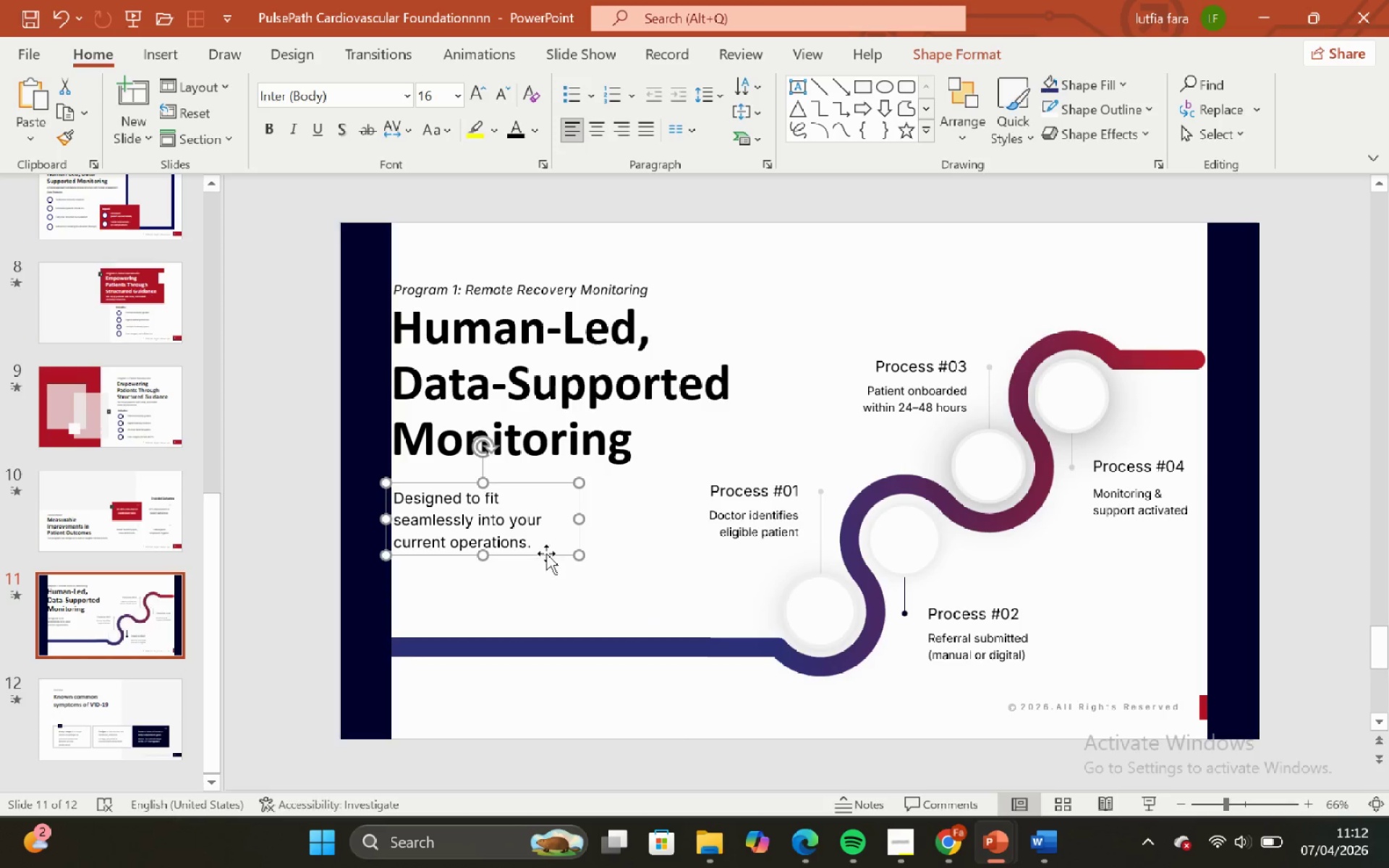 
key(Control+C)
 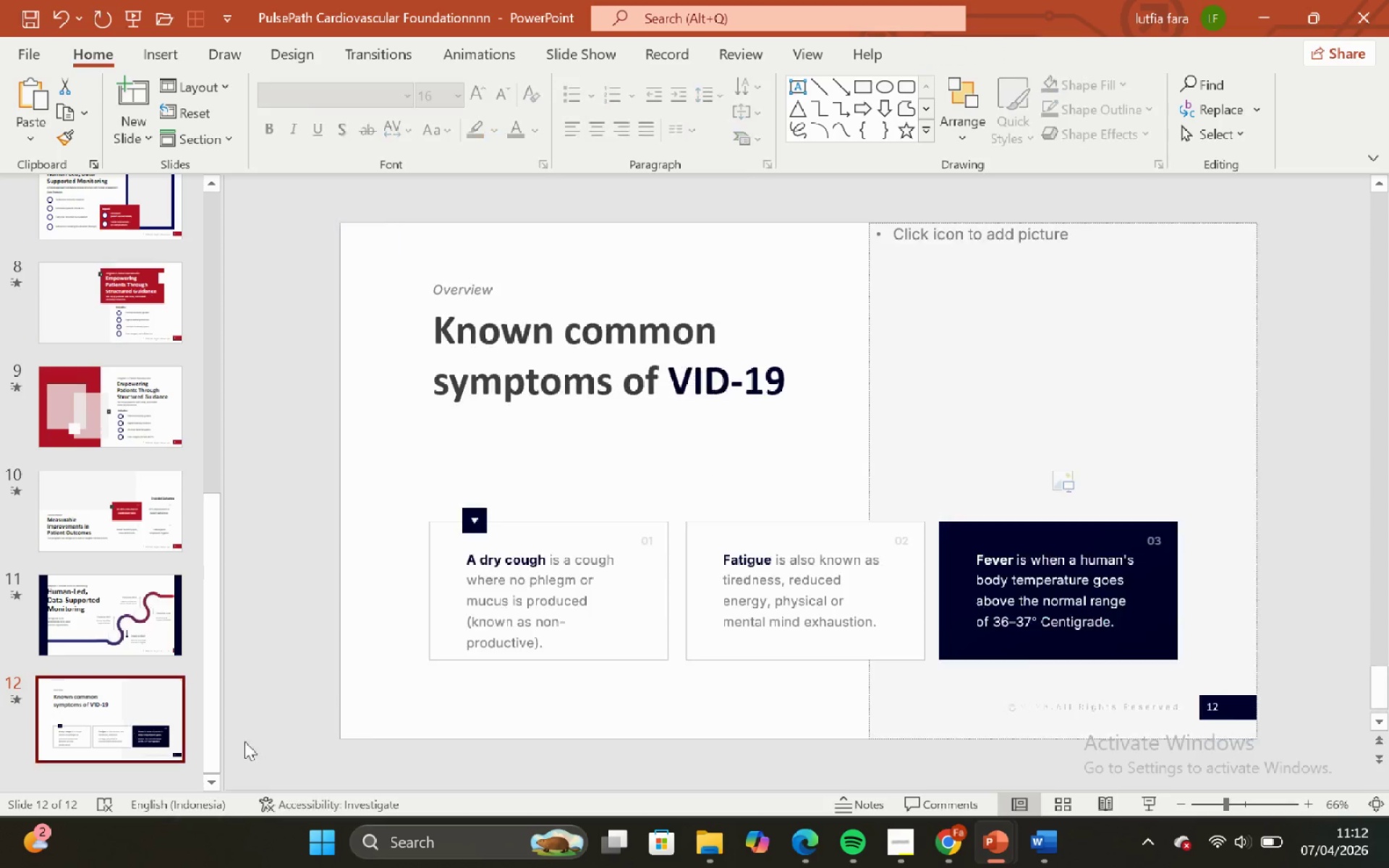 
key(Control+V)
 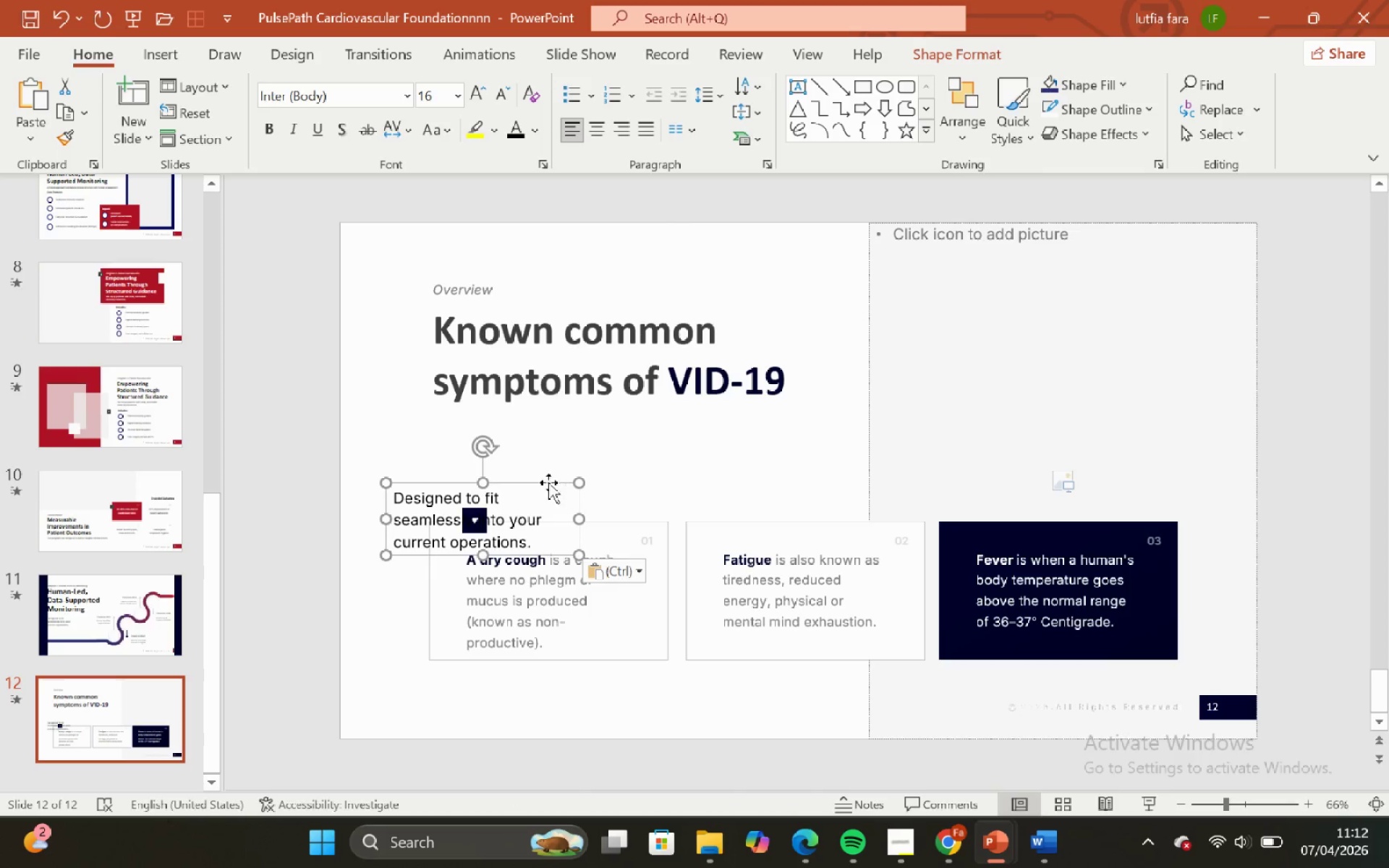 
left_click_drag(start_coordinate=[548, 482], to_coordinate=[590, 404])
 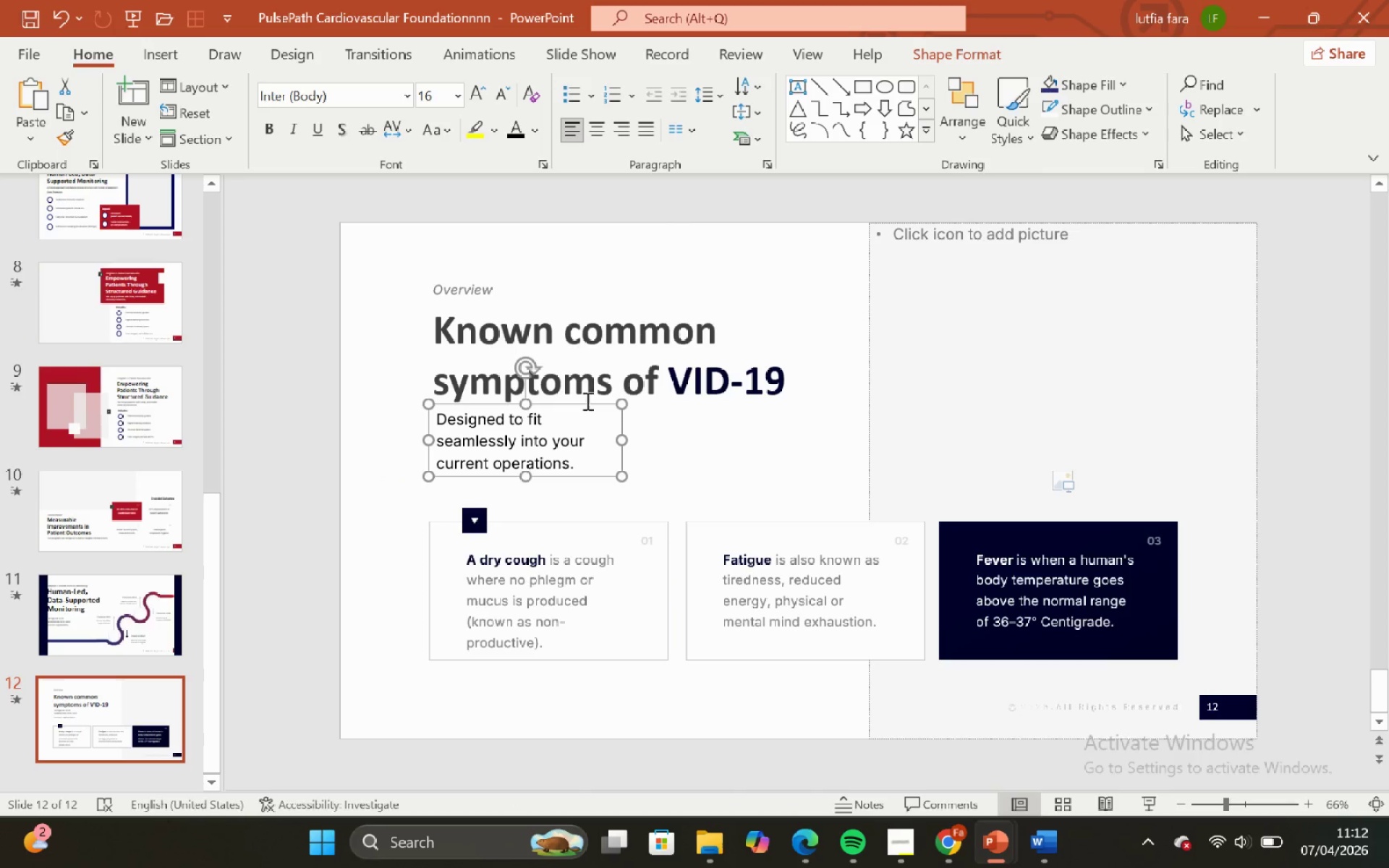 
hold_key(key=ShiftLeft, duration=0.58)
left_click_drag(start_coordinate=[586, 401], to_coordinate=[579, 371])
 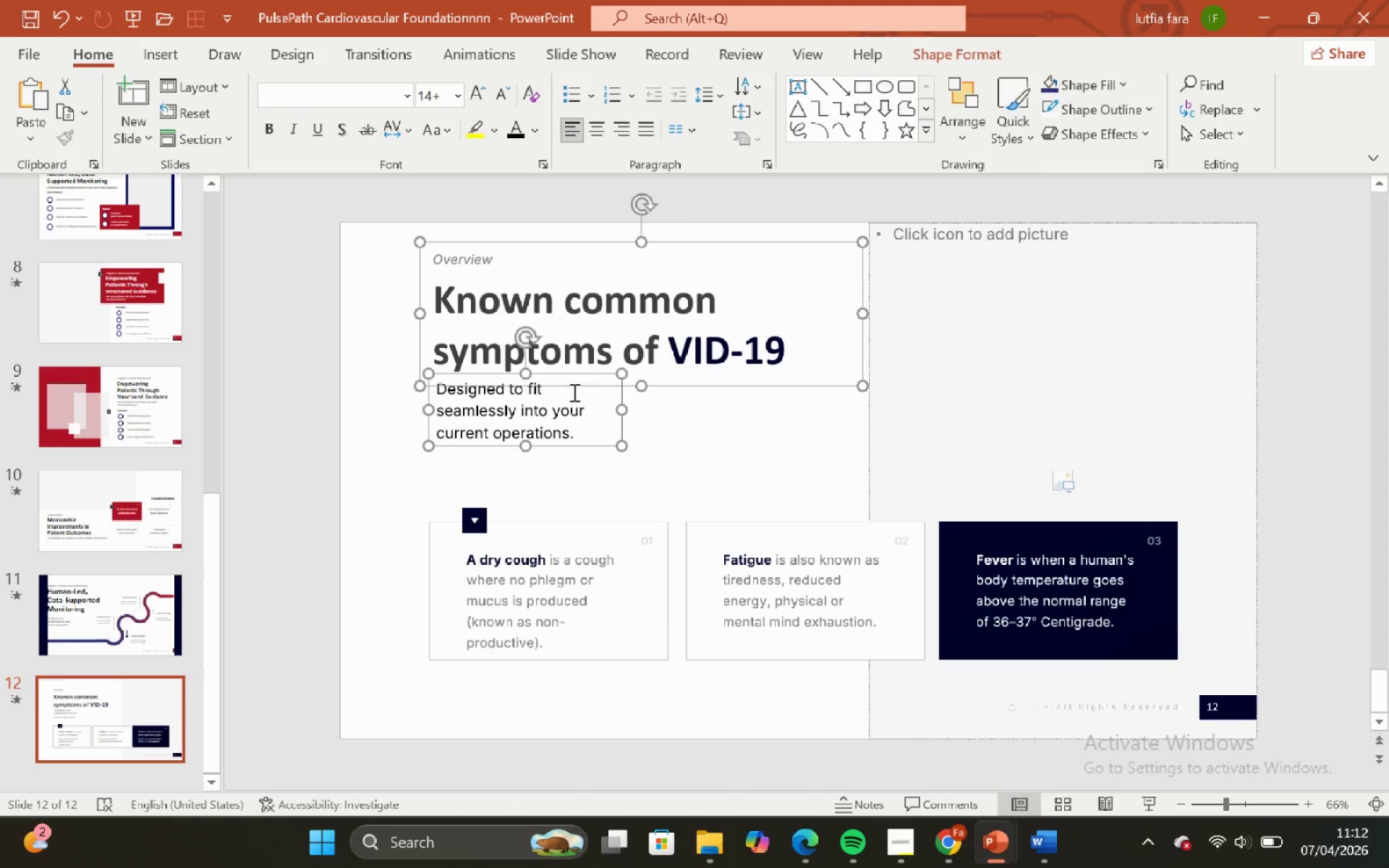 
key(Control+ControlLeft)
 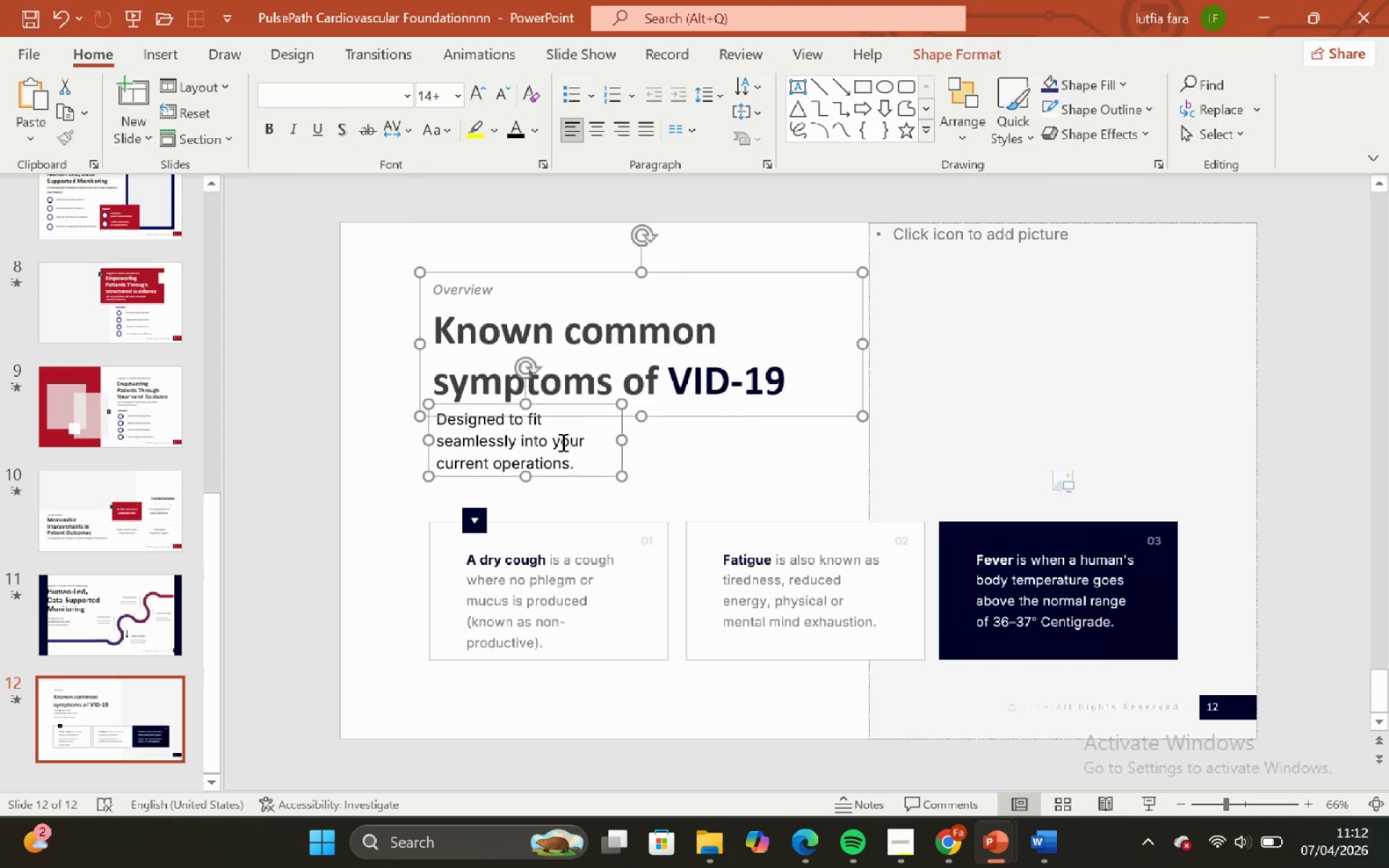 
key(Control+Z)
 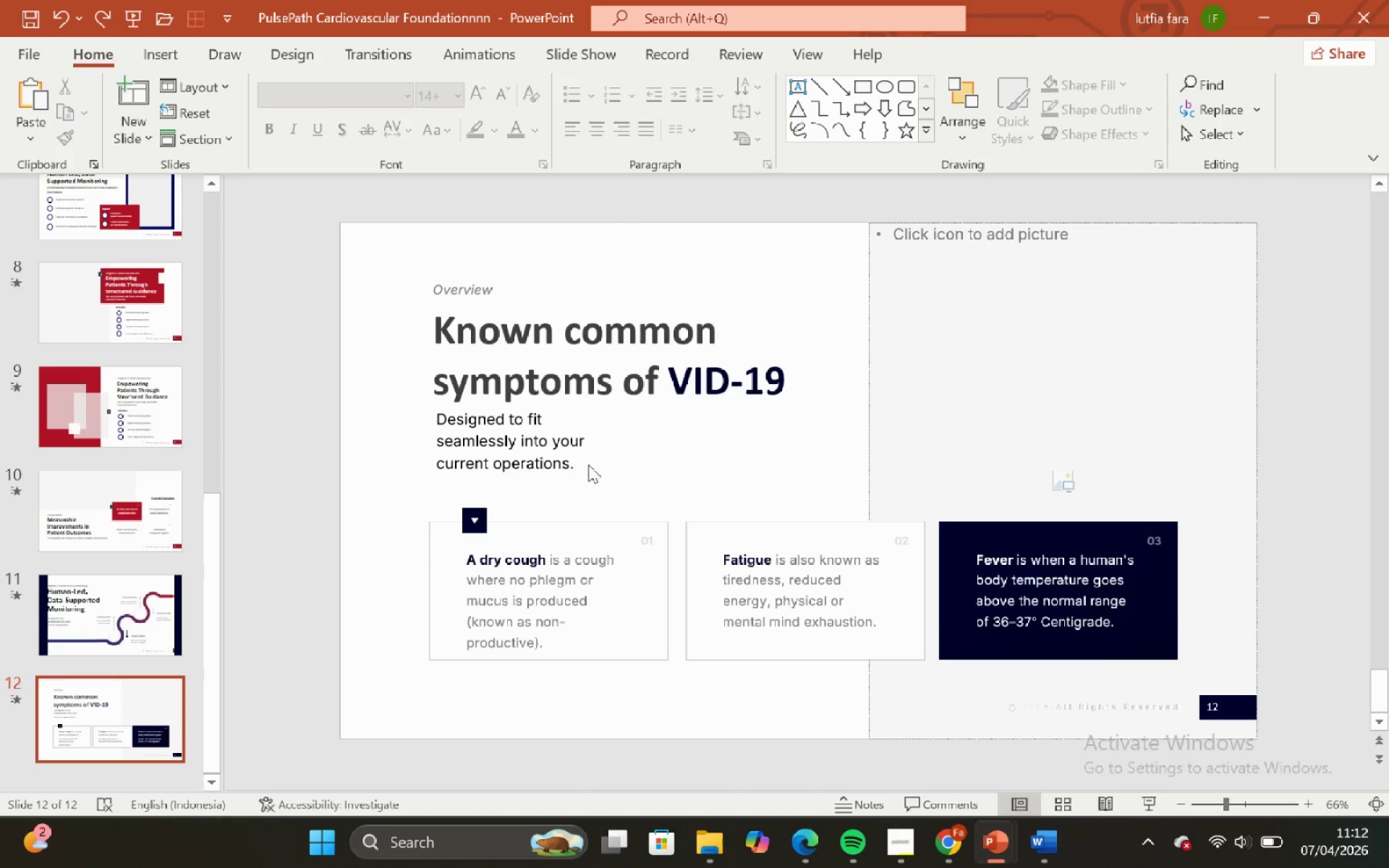 
left_click([587, 477])
 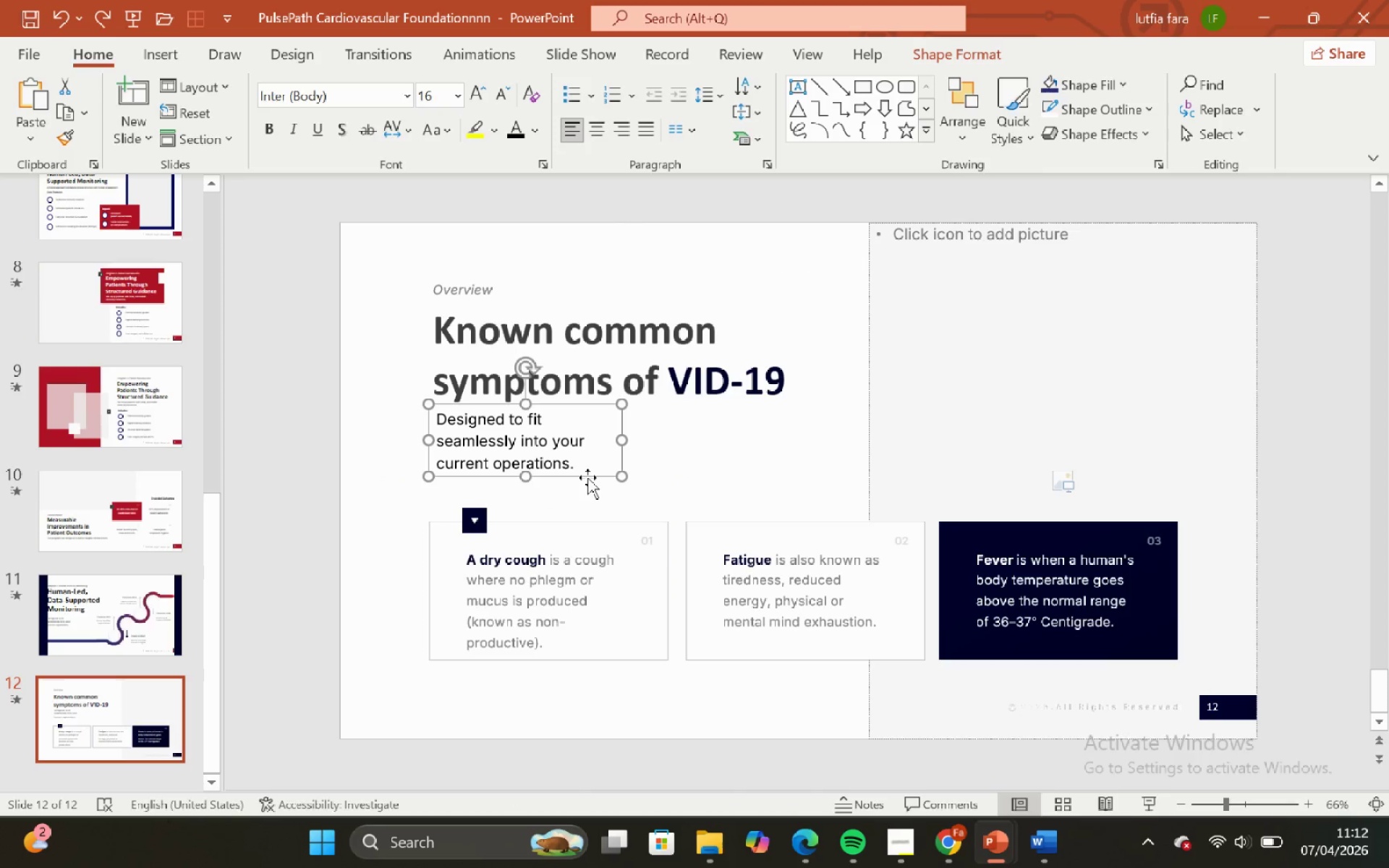 
hold_key(key=ShiftLeft, duration=1.27)
left_click_drag(start_coordinate=[587, 477], to_coordinate=[561, 376])
 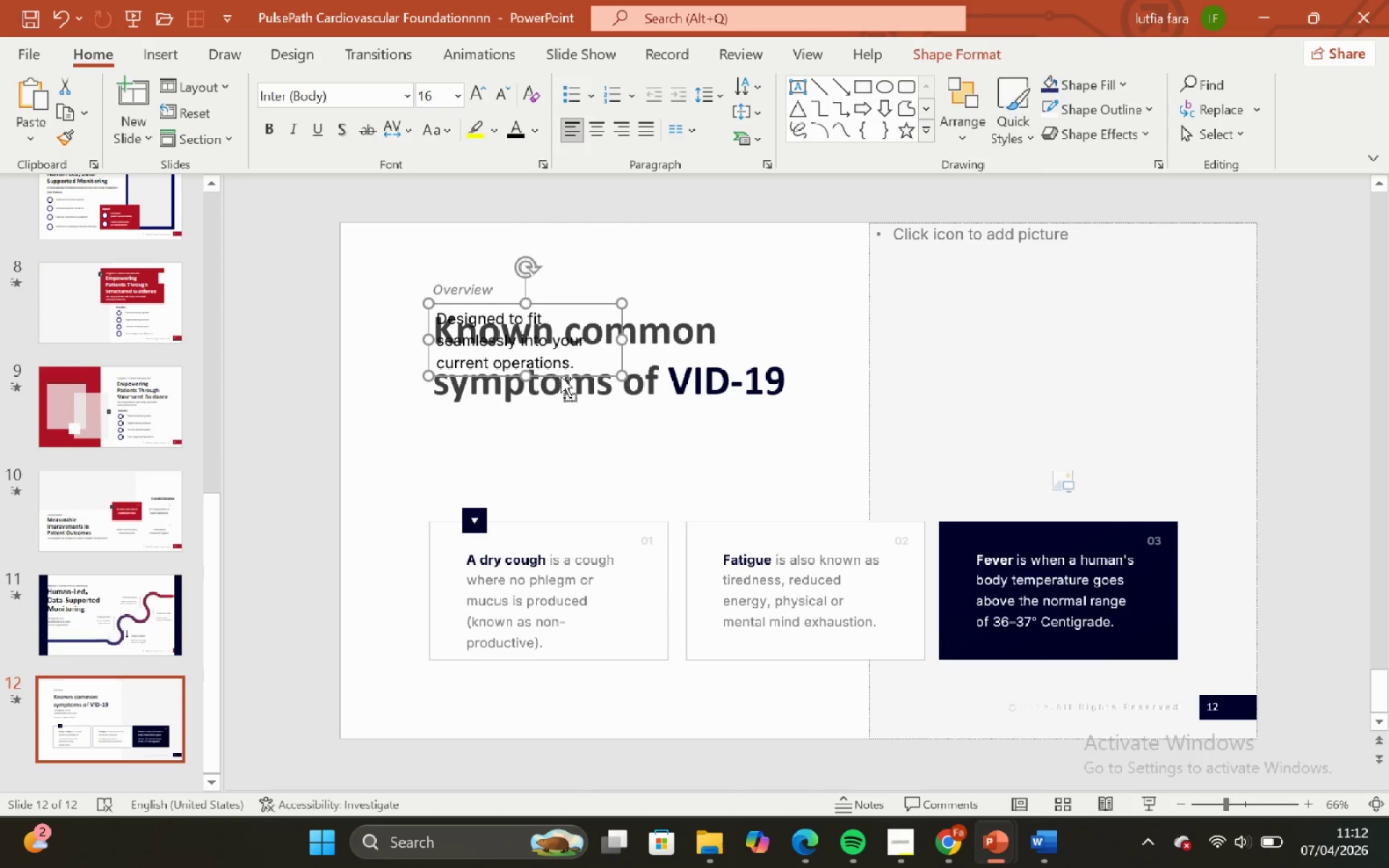 
key(Control+Z)
 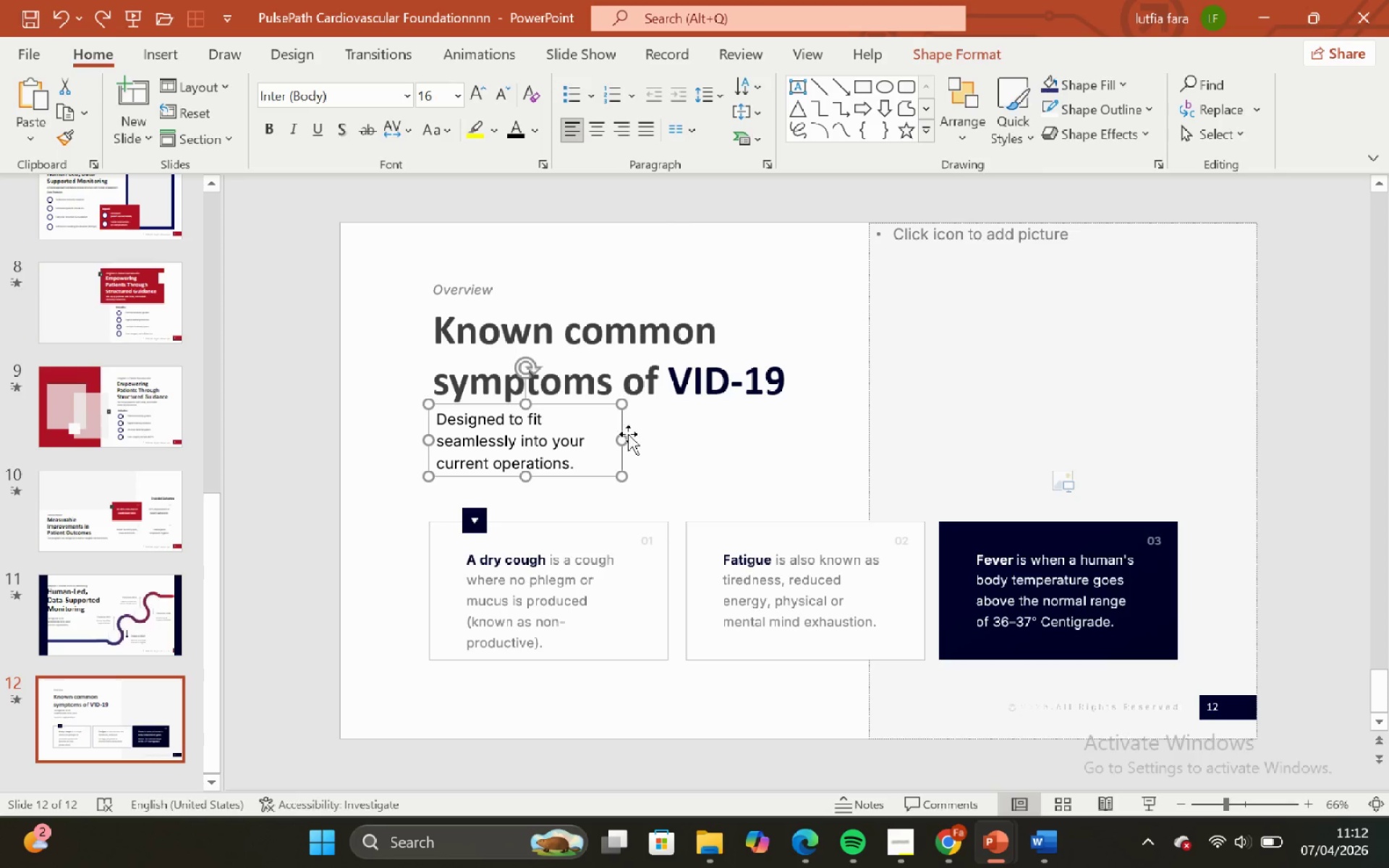 
left_click_drag(start_coordinate=[621, 438], to_coordinate=[741, 432])
 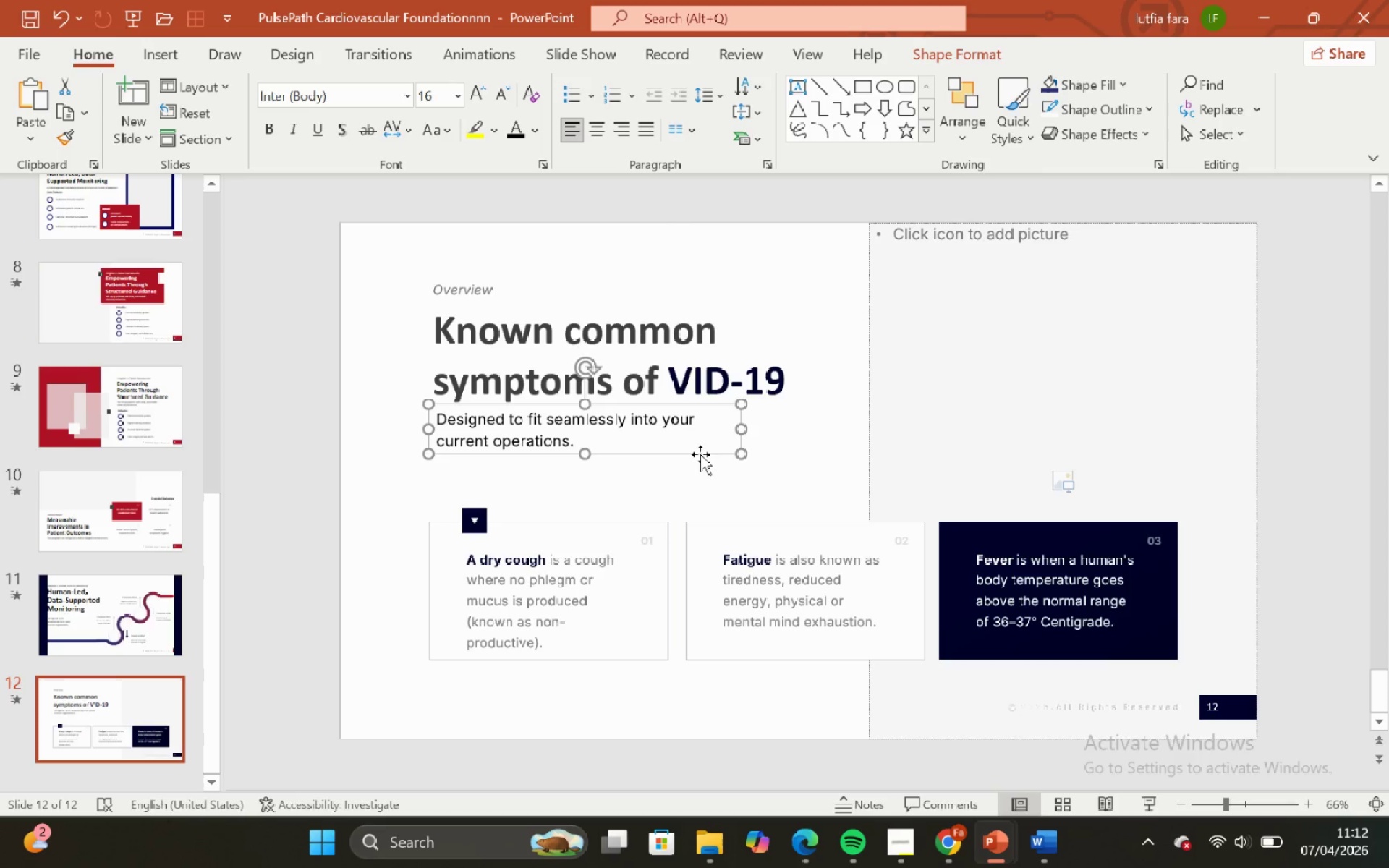 
hold_key(key=ShiftLeft, duration=1.25)
left_click_drag(start_coordinate=[700, 454], to_coordinate=[697, 458])
 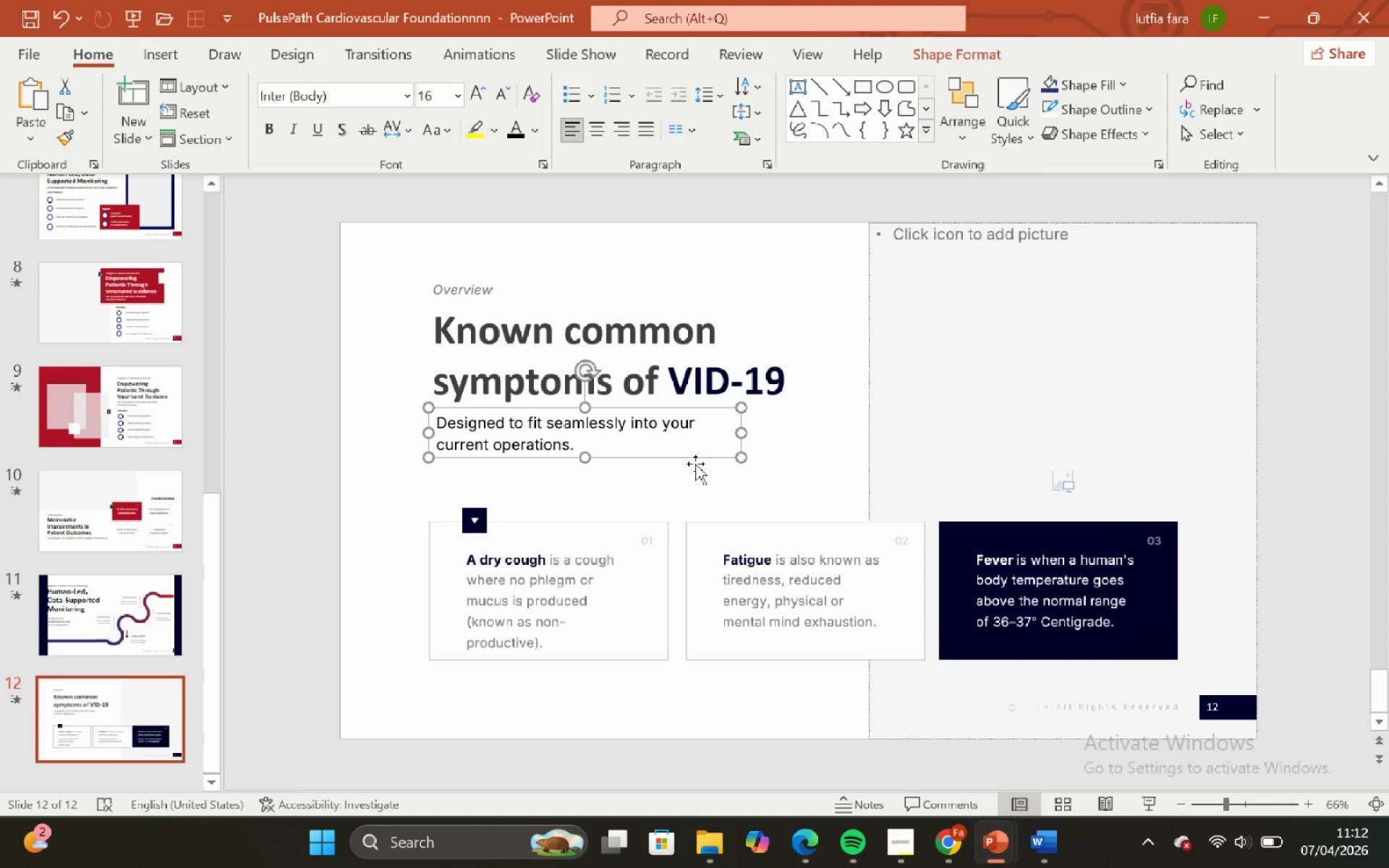 
hold_key(key=ShiftLeft, duration=2.25)
left_click_drag(start_coordinate=[695, 464], to_coordinate=[669, 333])
 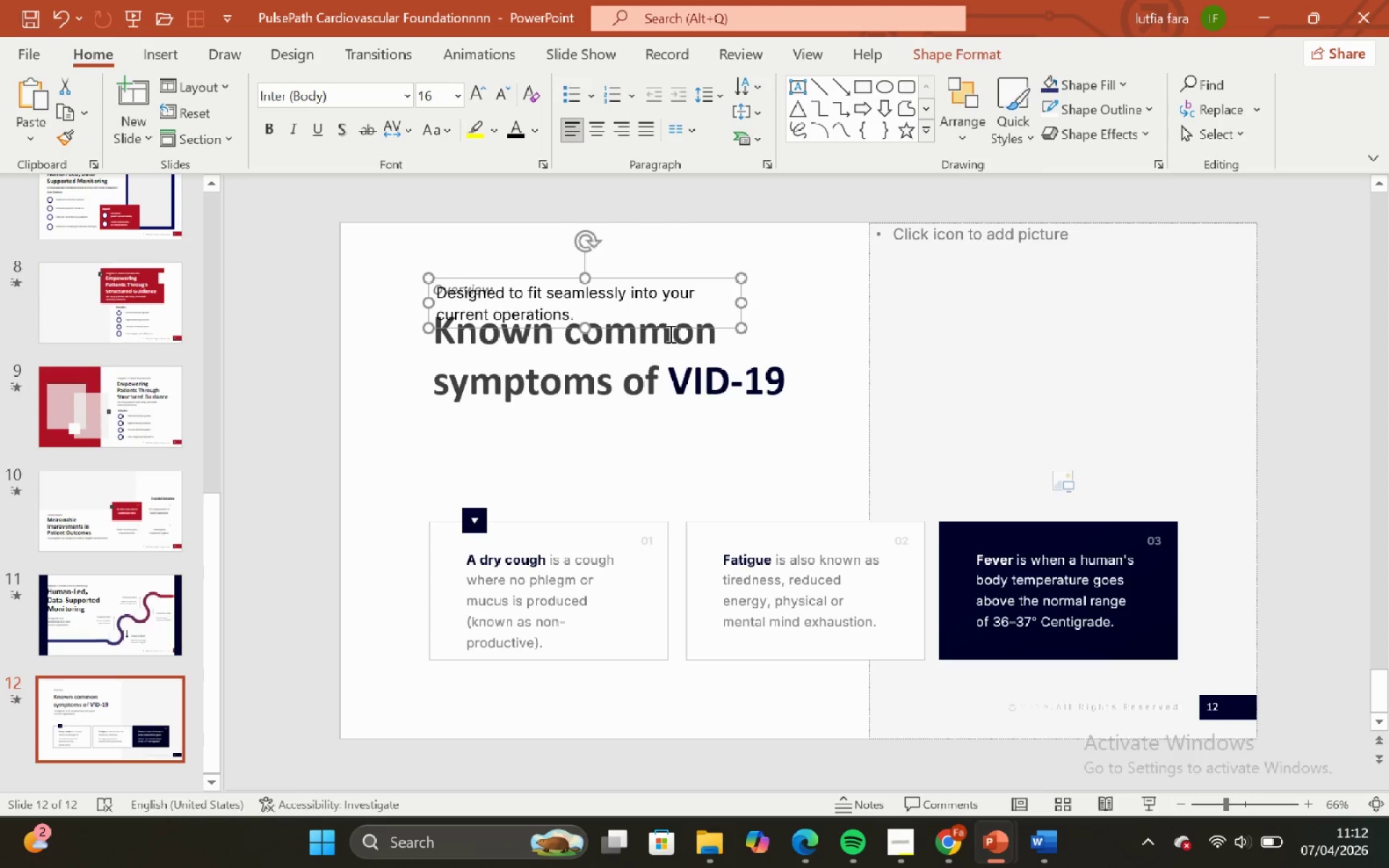 
key(Control+ControlLeft)
 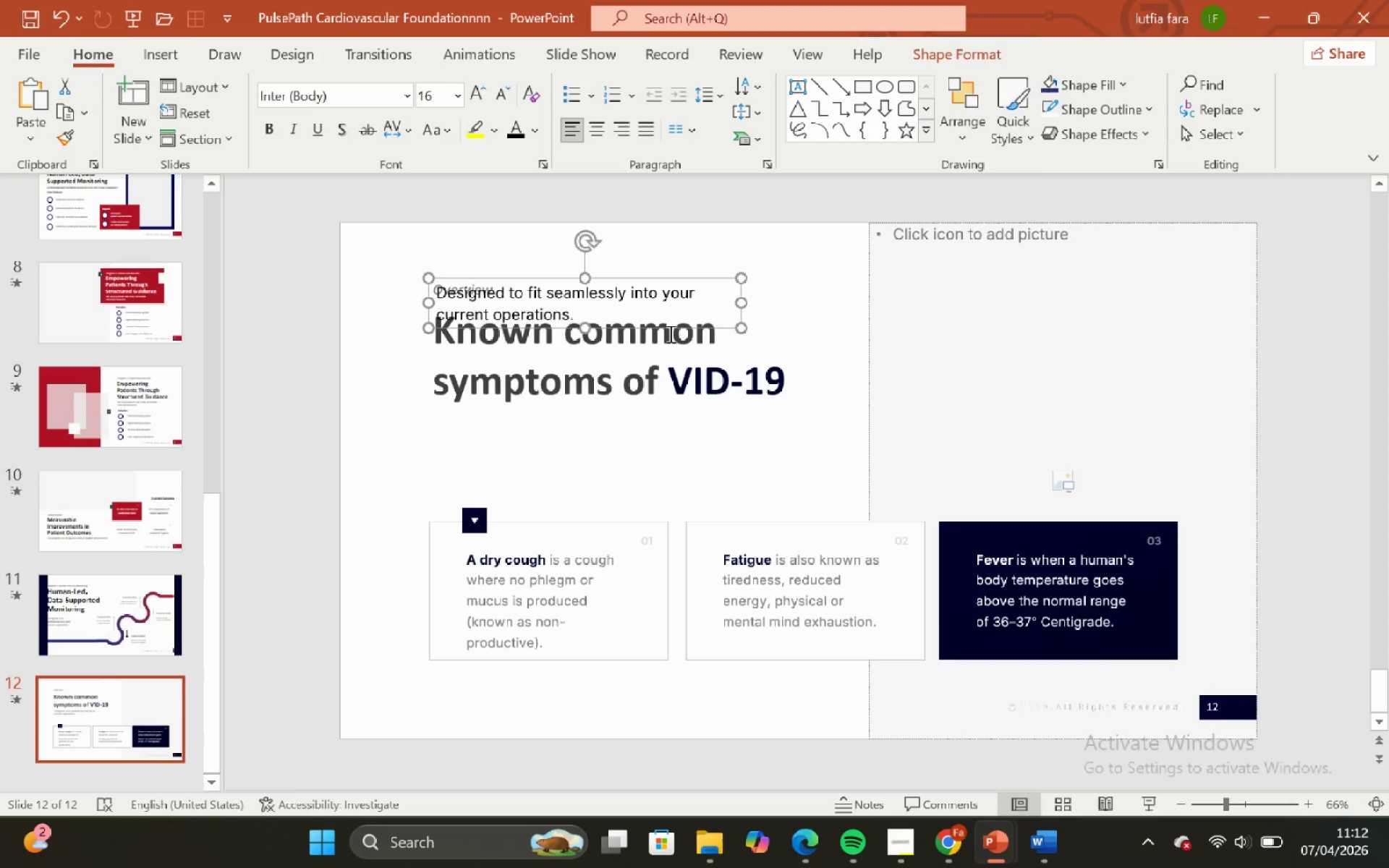 
key(Control+Z)
 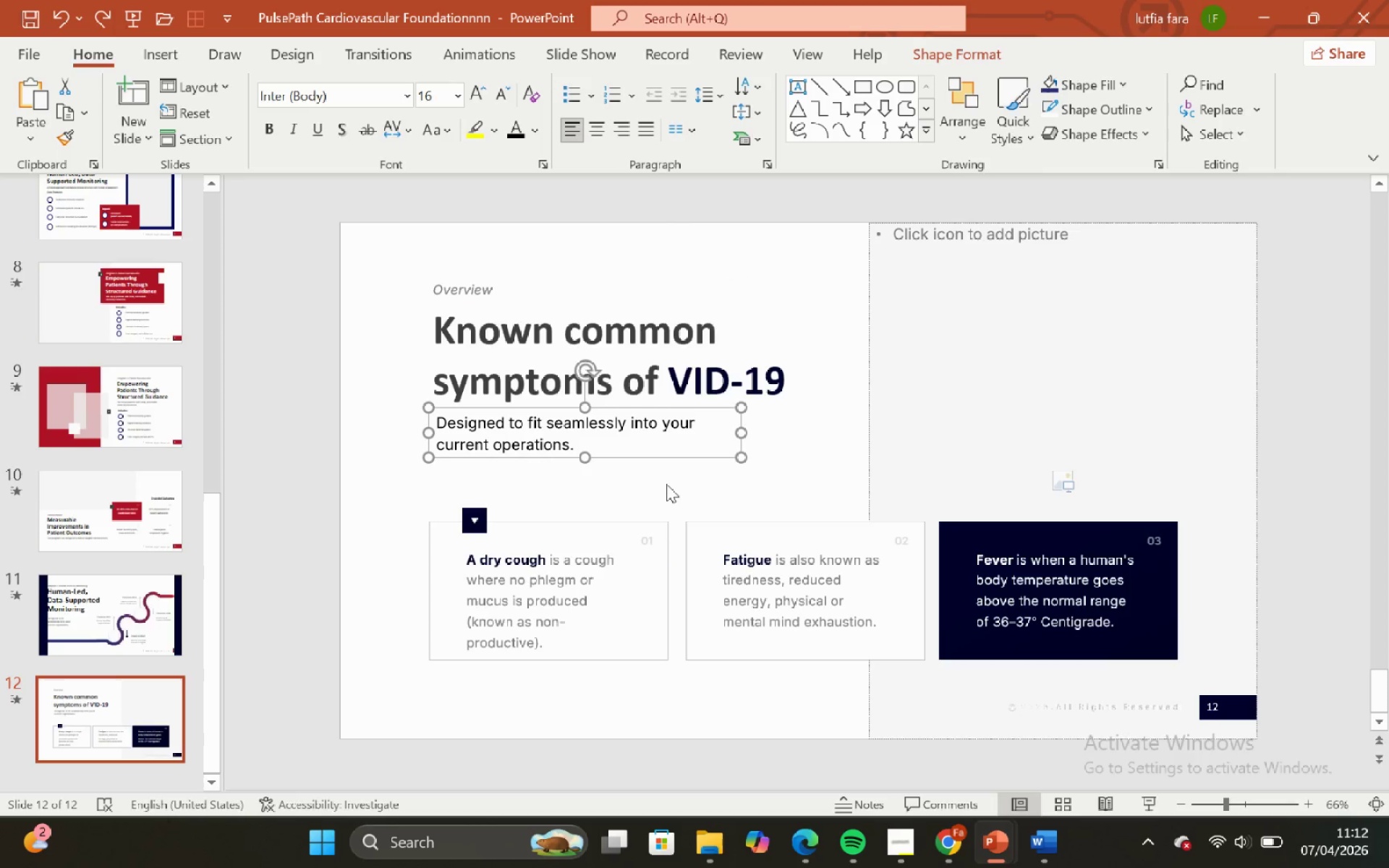 
left_click([666, 484])
 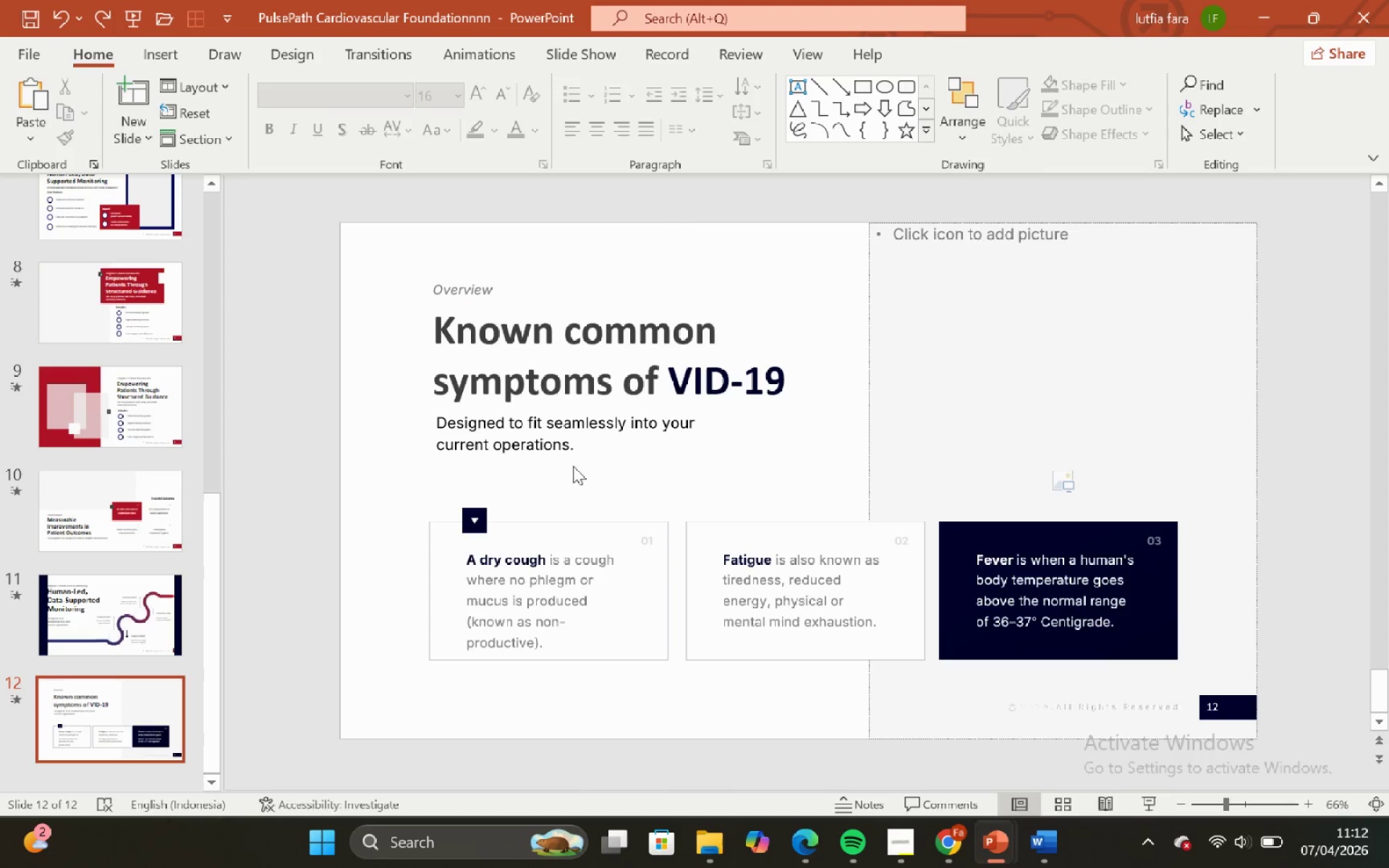 
left_click([571, 462])
 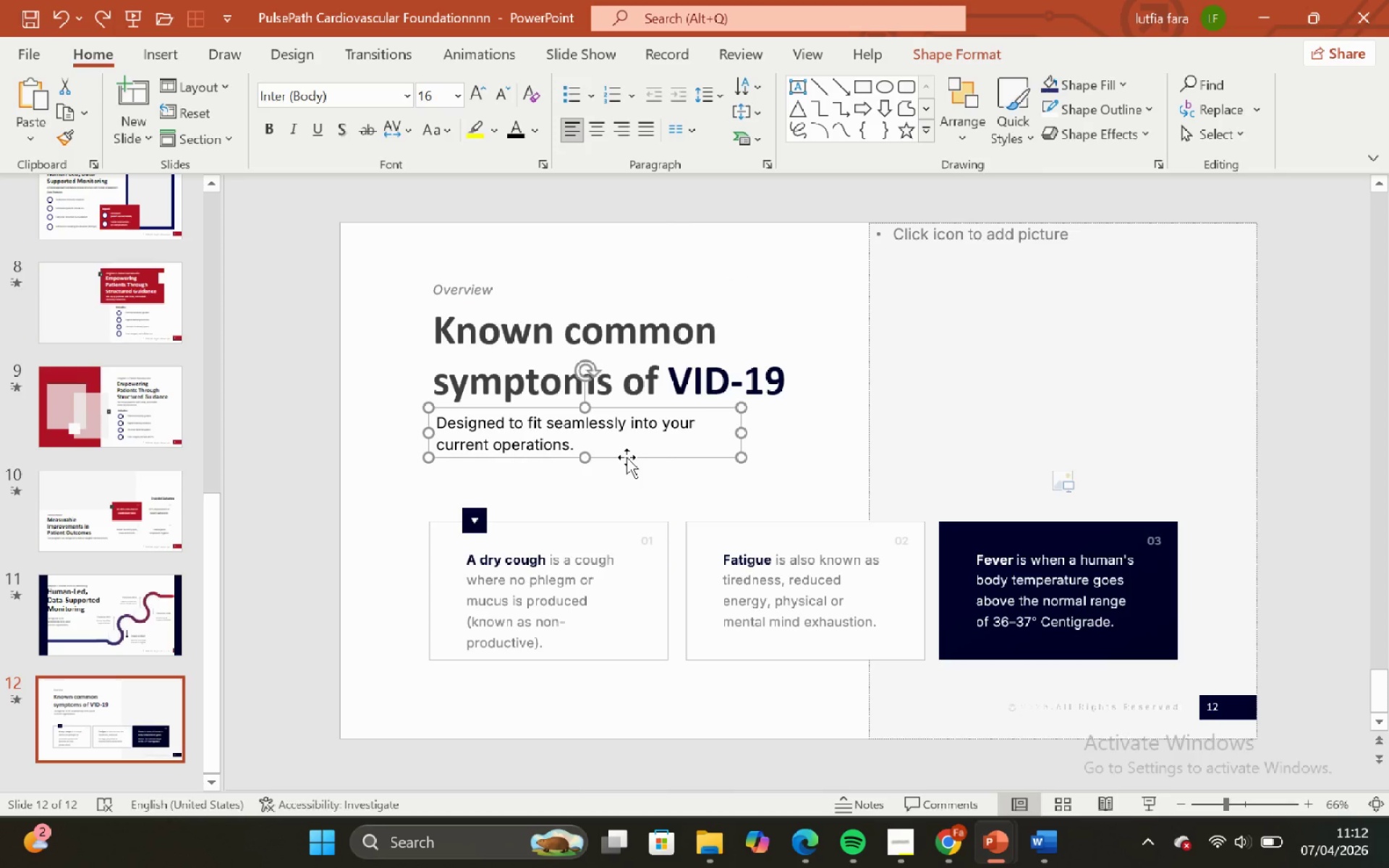 
hold_key(key=ShiftLeft, duration=2.34)
left_click_drag(start_coordinate=[626, 457], to_coordinate=[626, 463])
 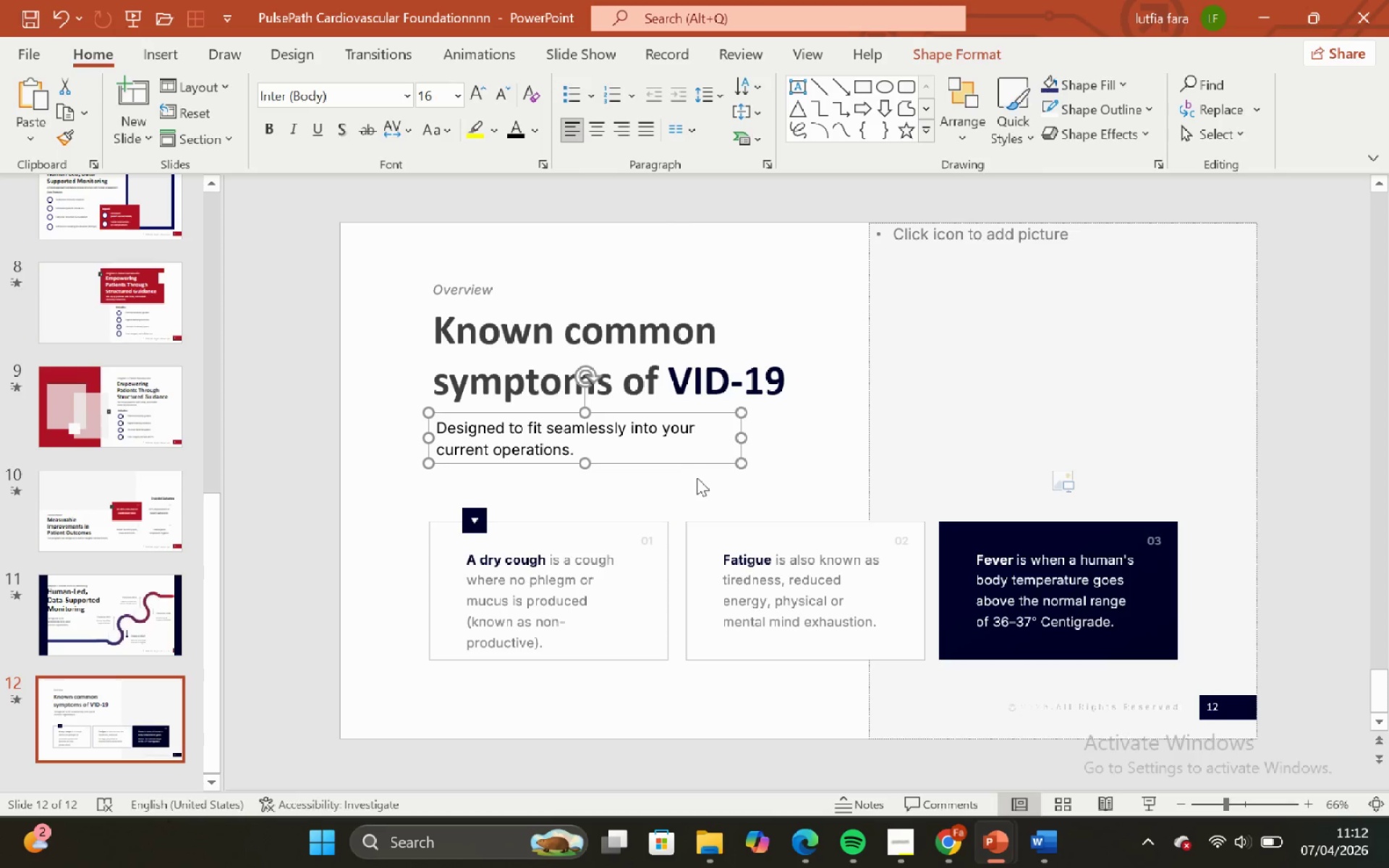 
left_click([697, 478])
 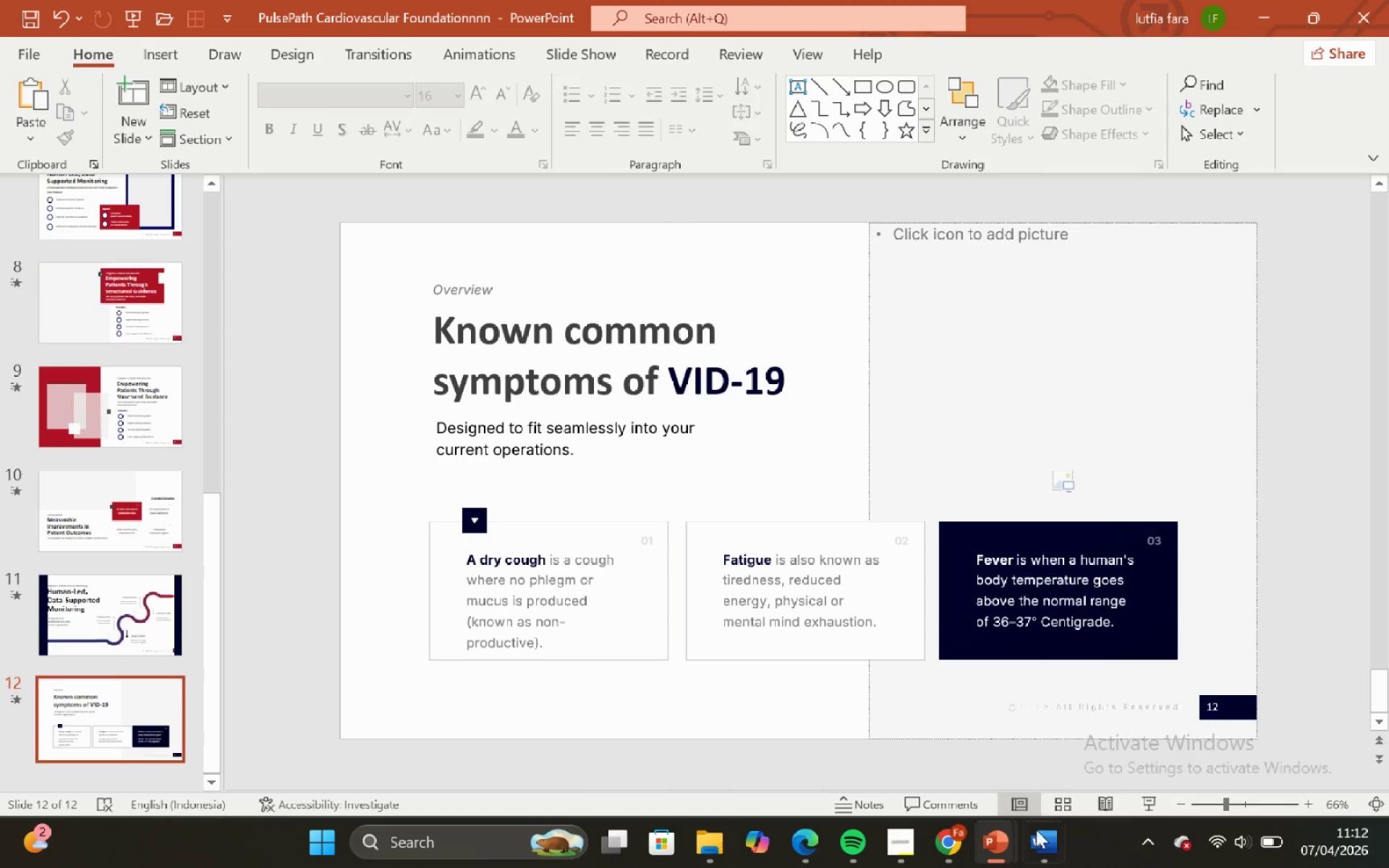 
left_click([1046, 833])
 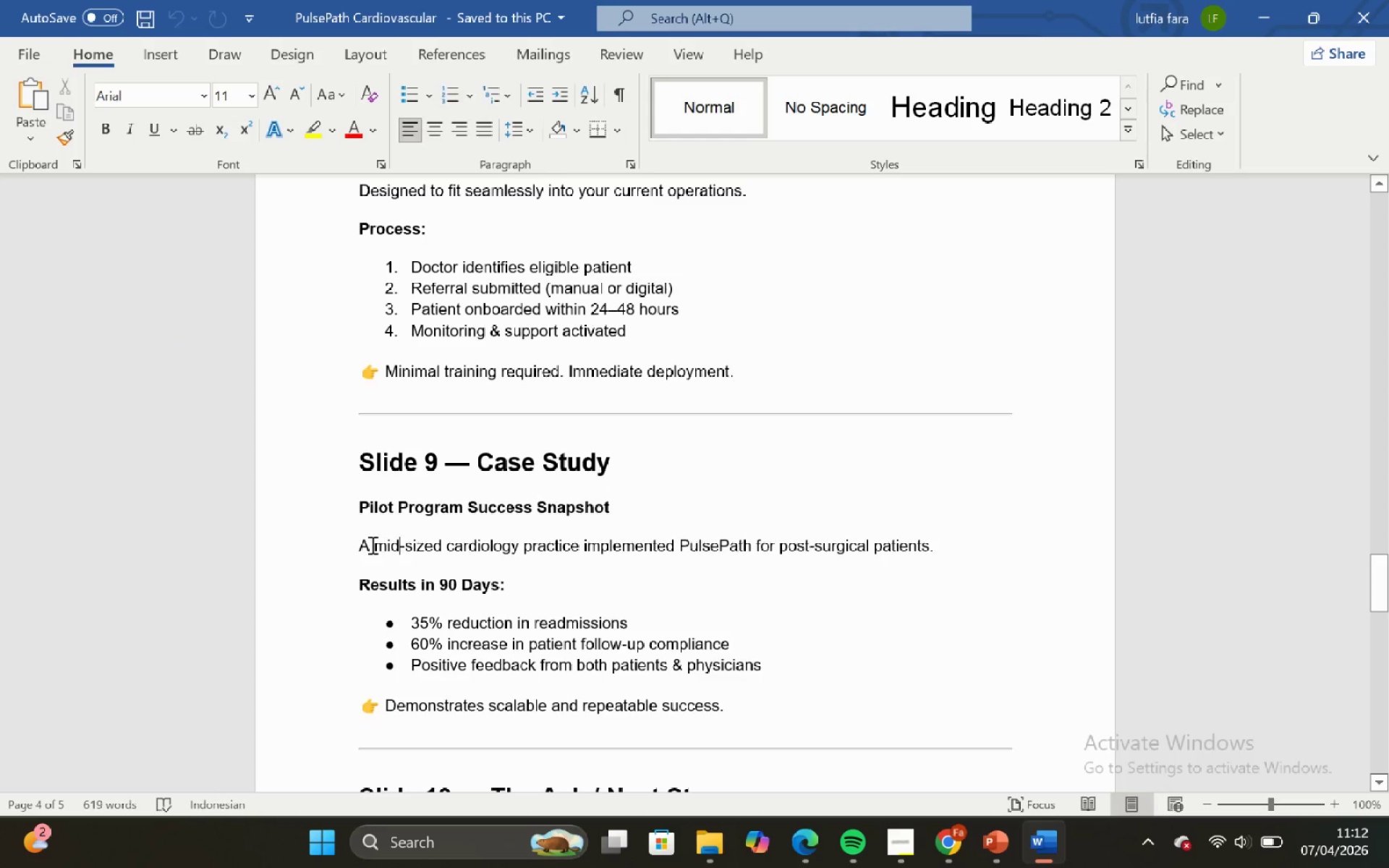 
left_click_drag(start_coordinate=[355, 543], to_coordinate=[943, 559])
 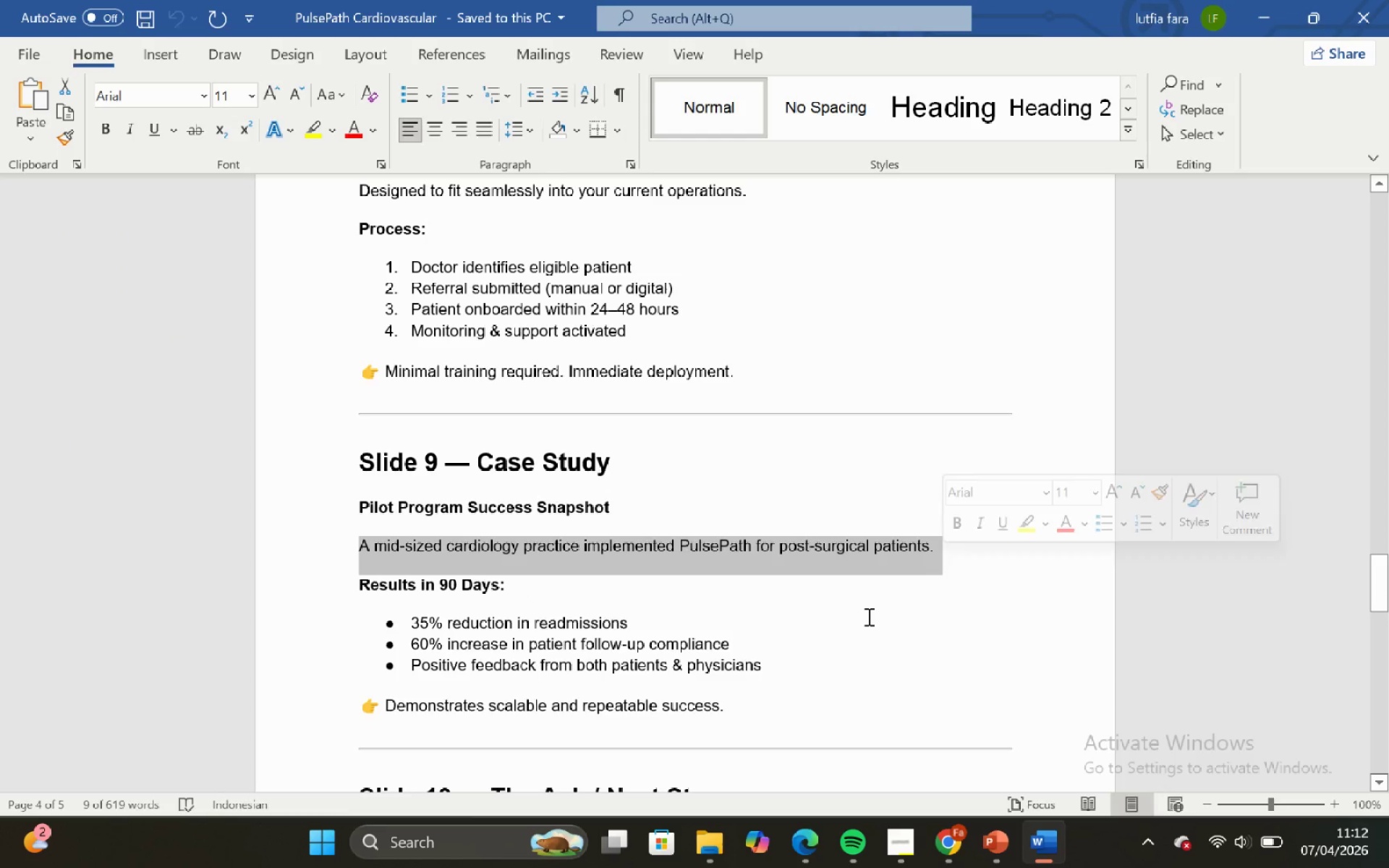 
key(Control+C)
 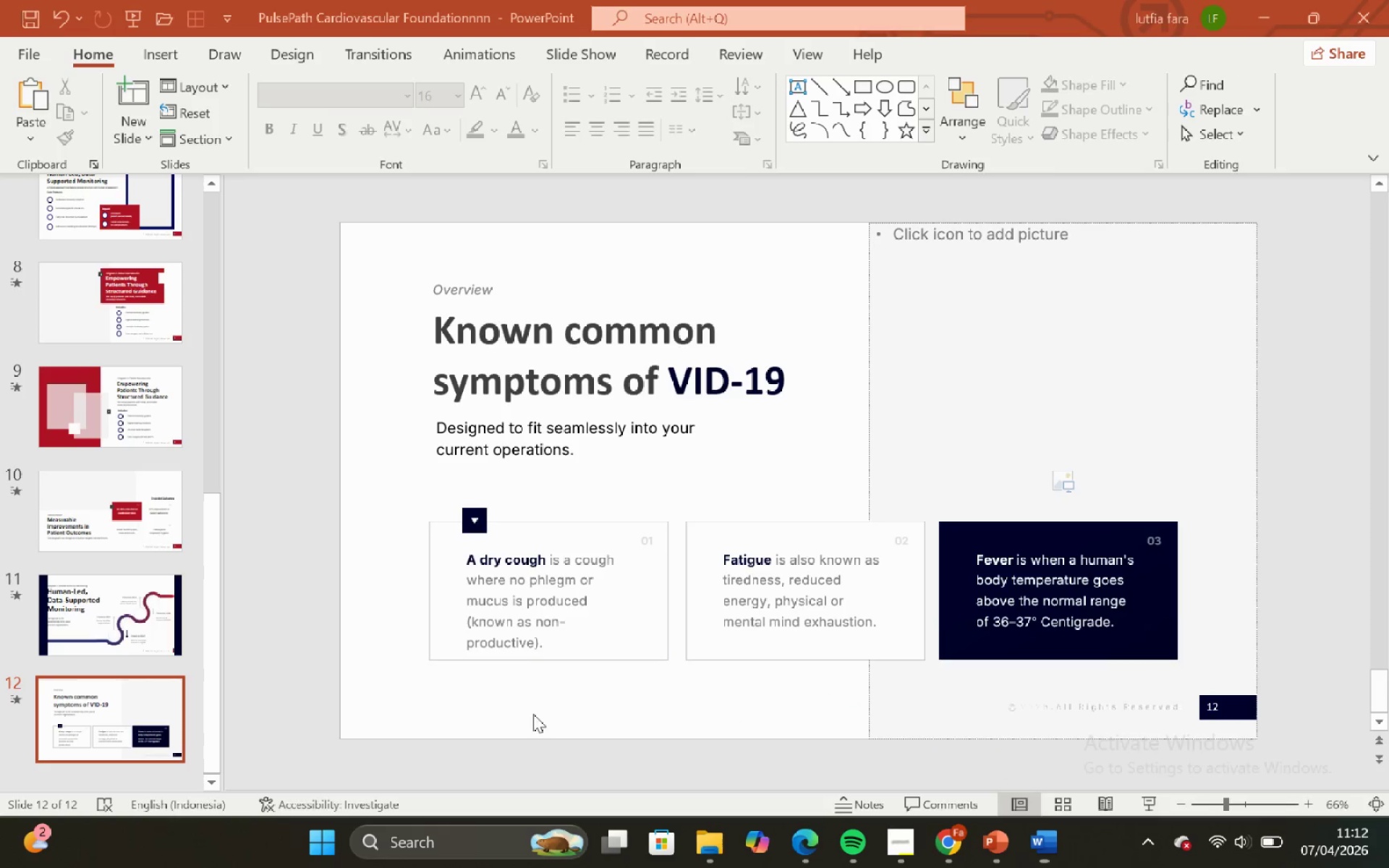 
left_click([488, 448])
 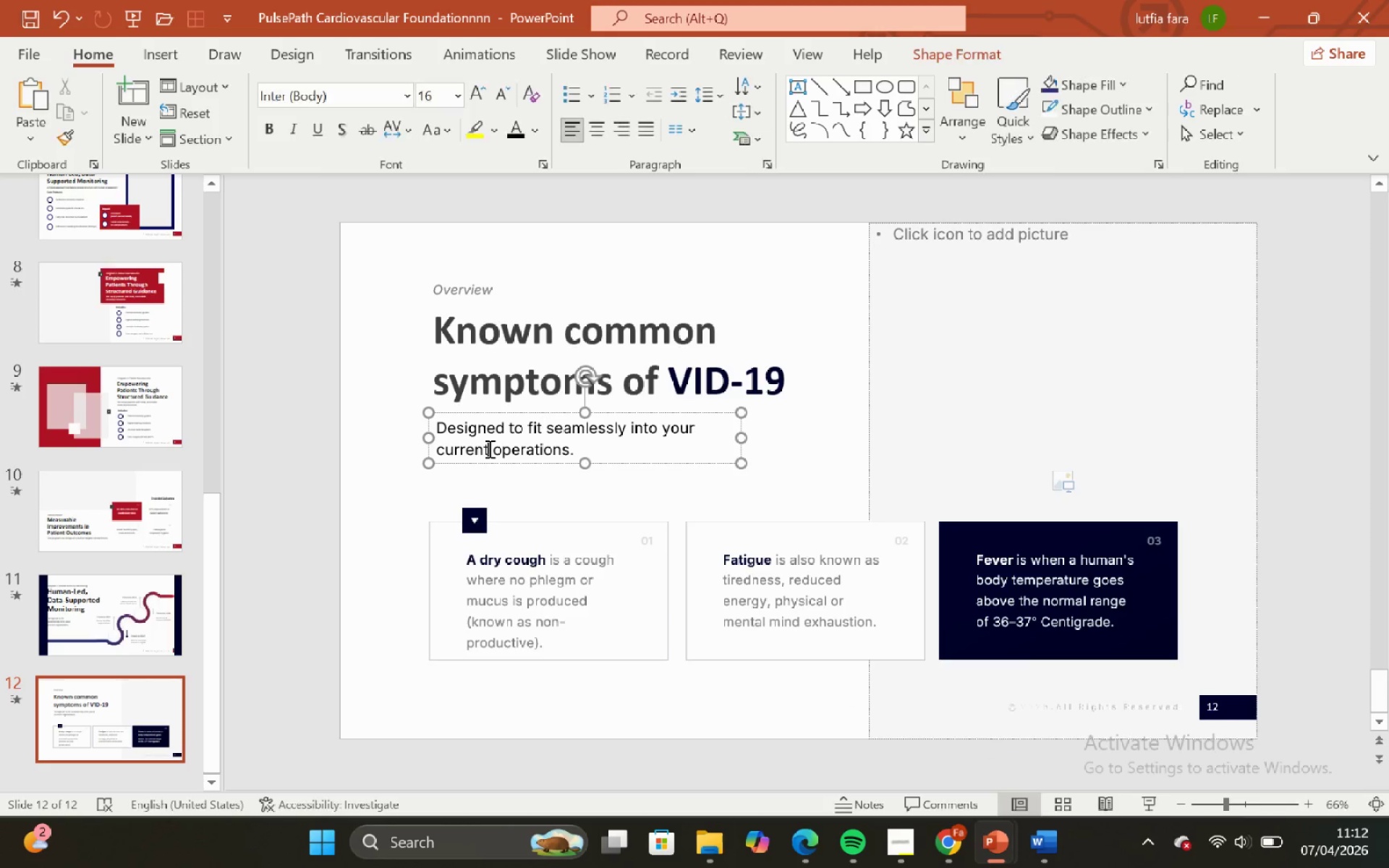 
key(Control+A)
 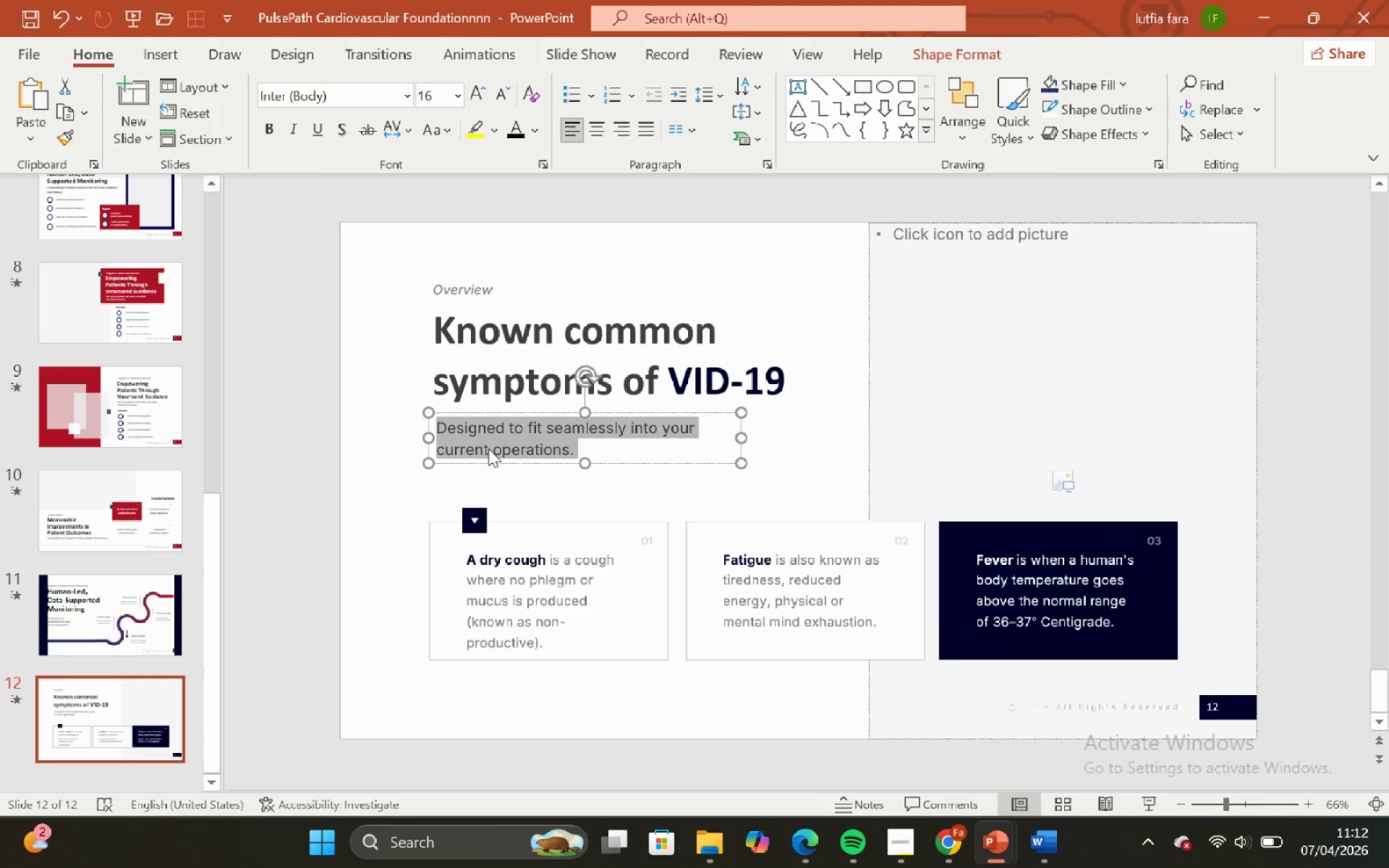 
right_click([488, 448])
 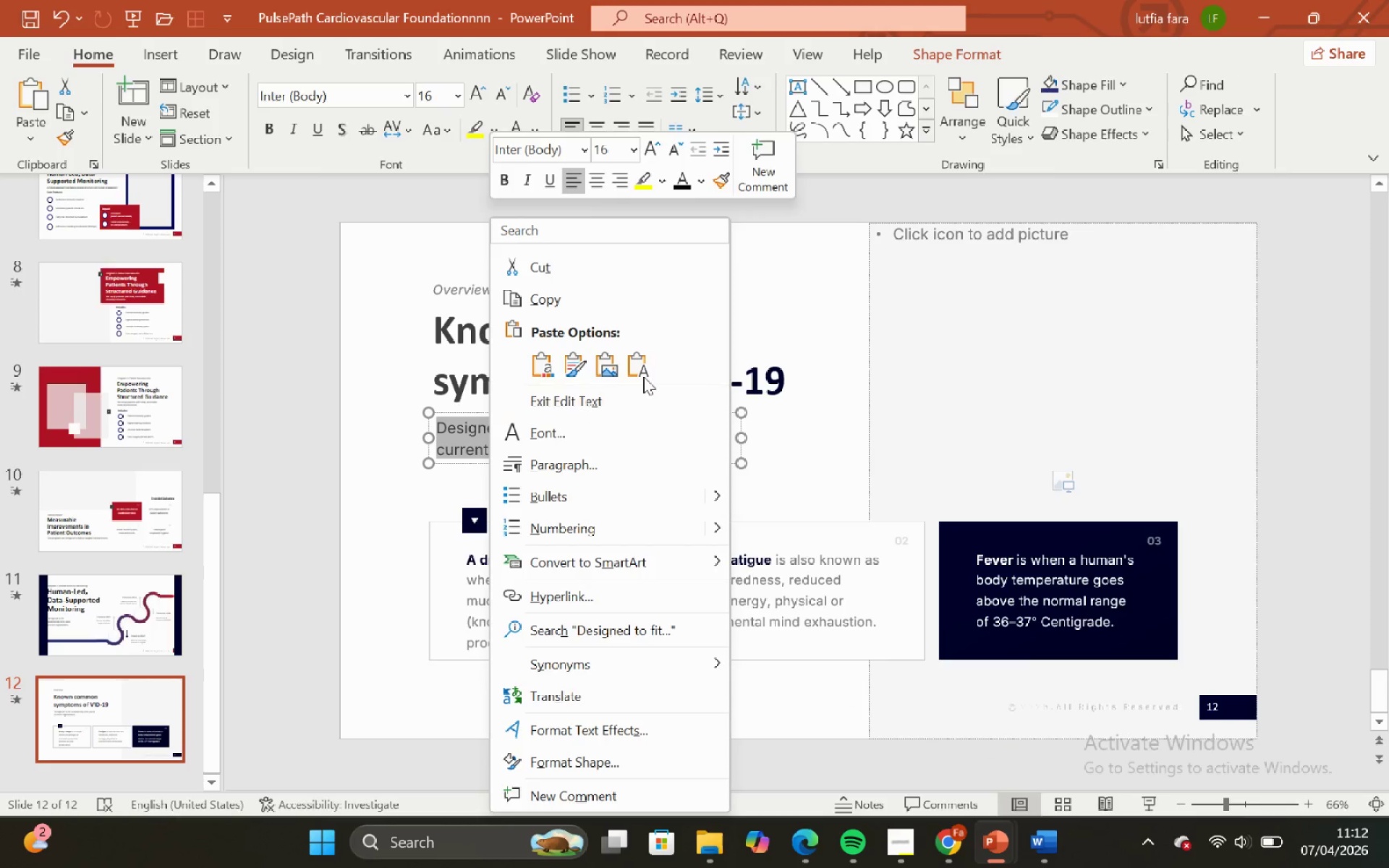 
left_click([641, 369])
 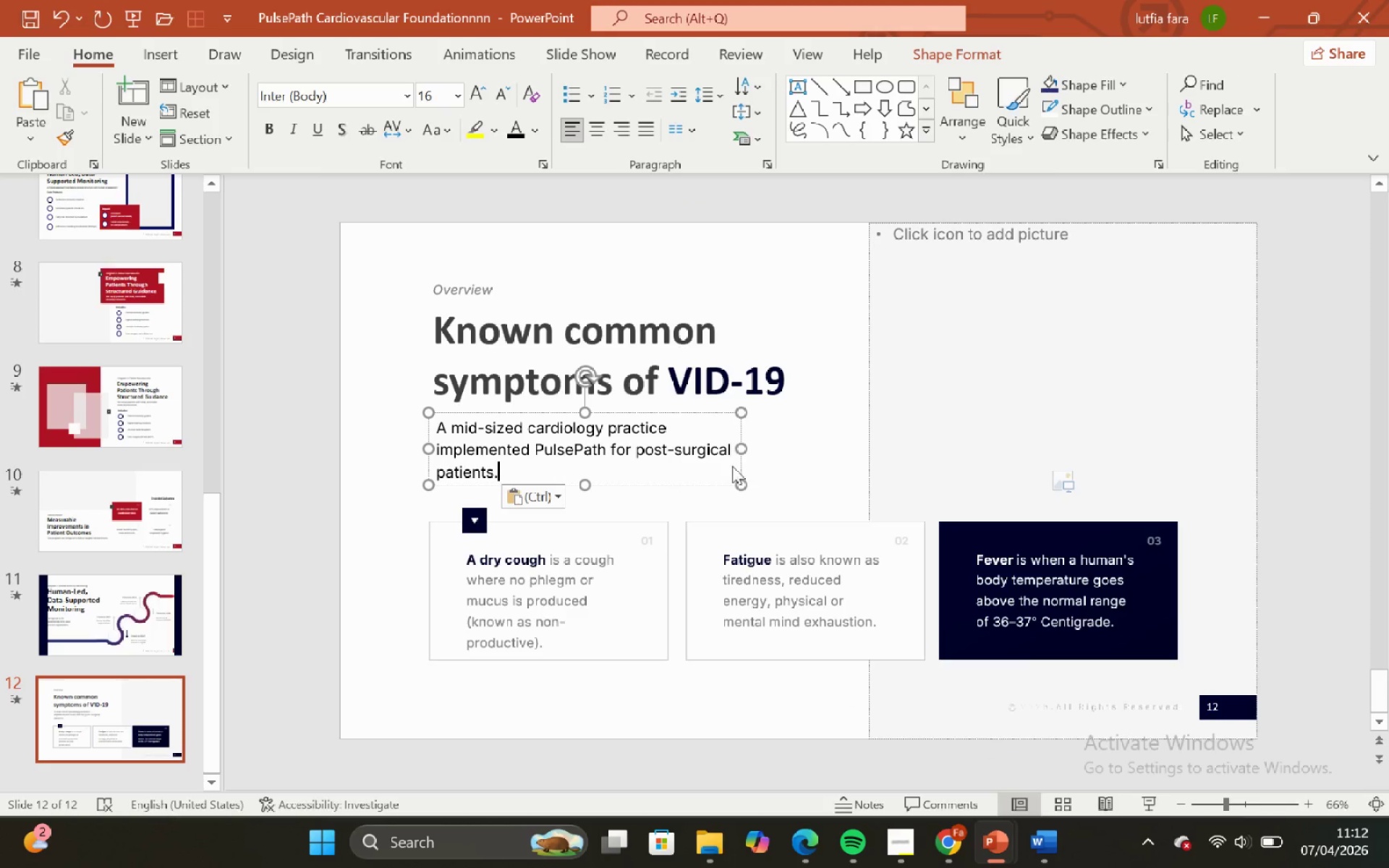 
left_click_drag(start_coordinate=[742, 451], to_coordinate=[783, 455])
 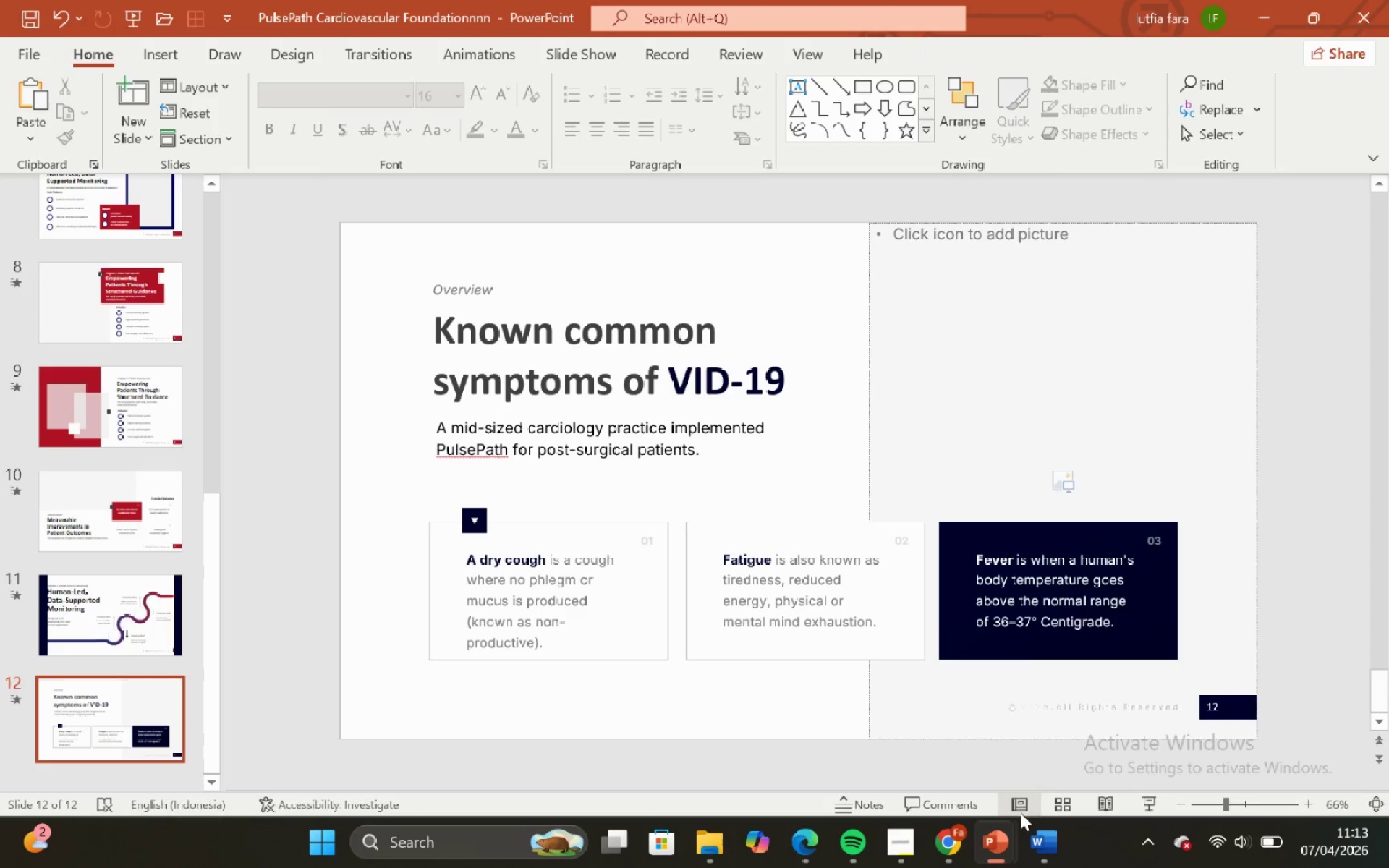 
left_click([1038, 822])
 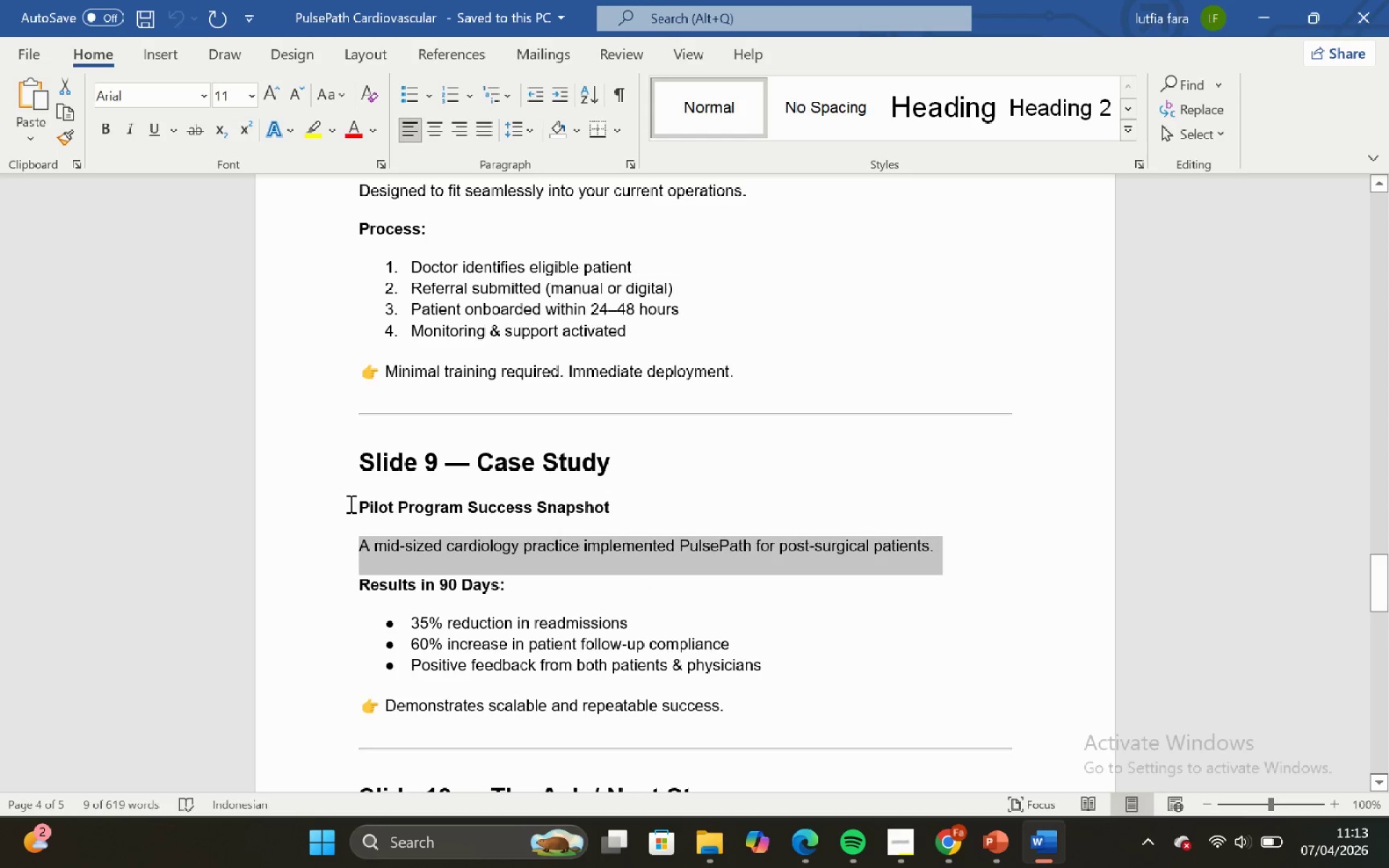 
left_click_drag(start_coordinate=[366, 496], to_coordinate=[600, 522])
 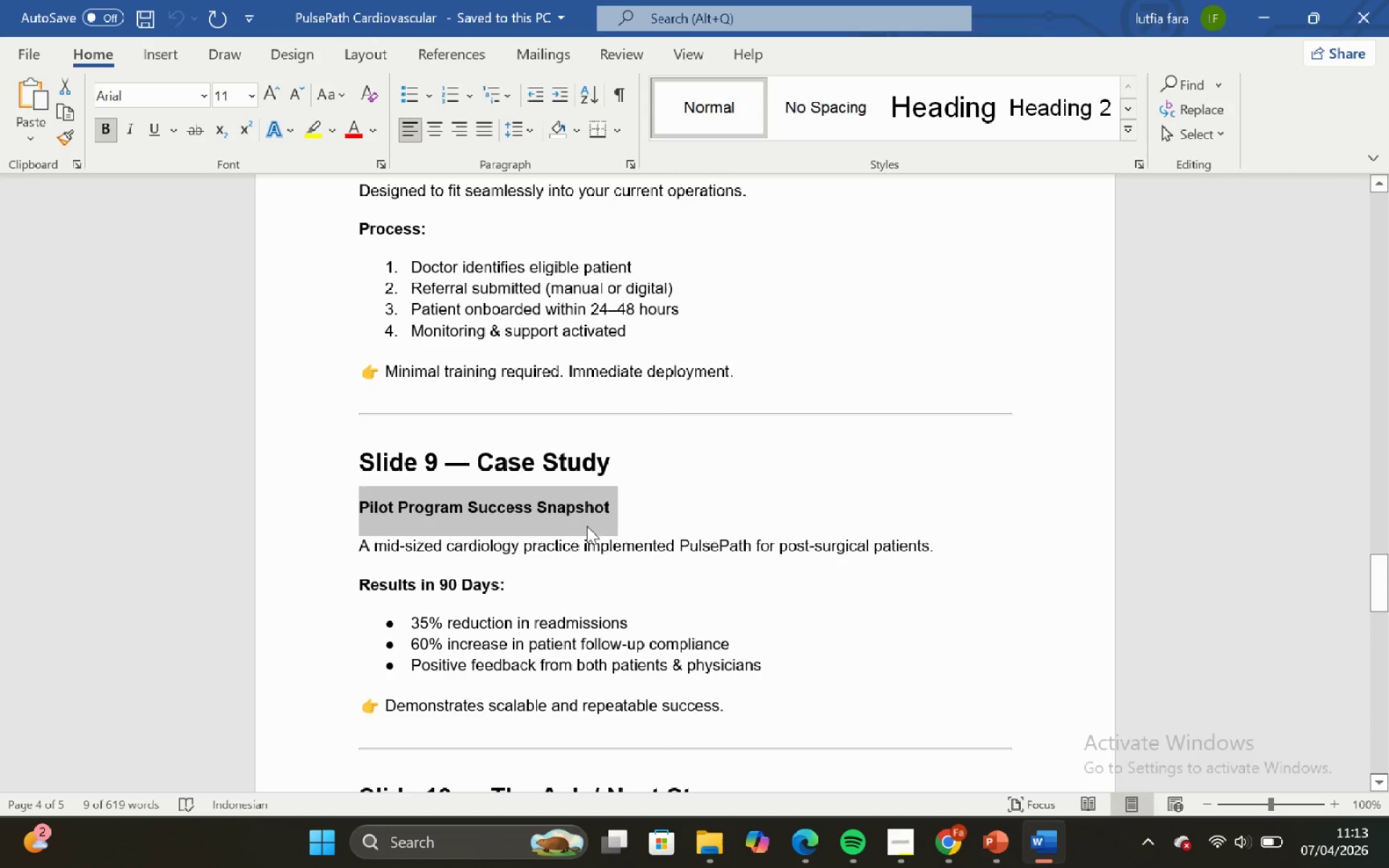 
key(Control+C)
 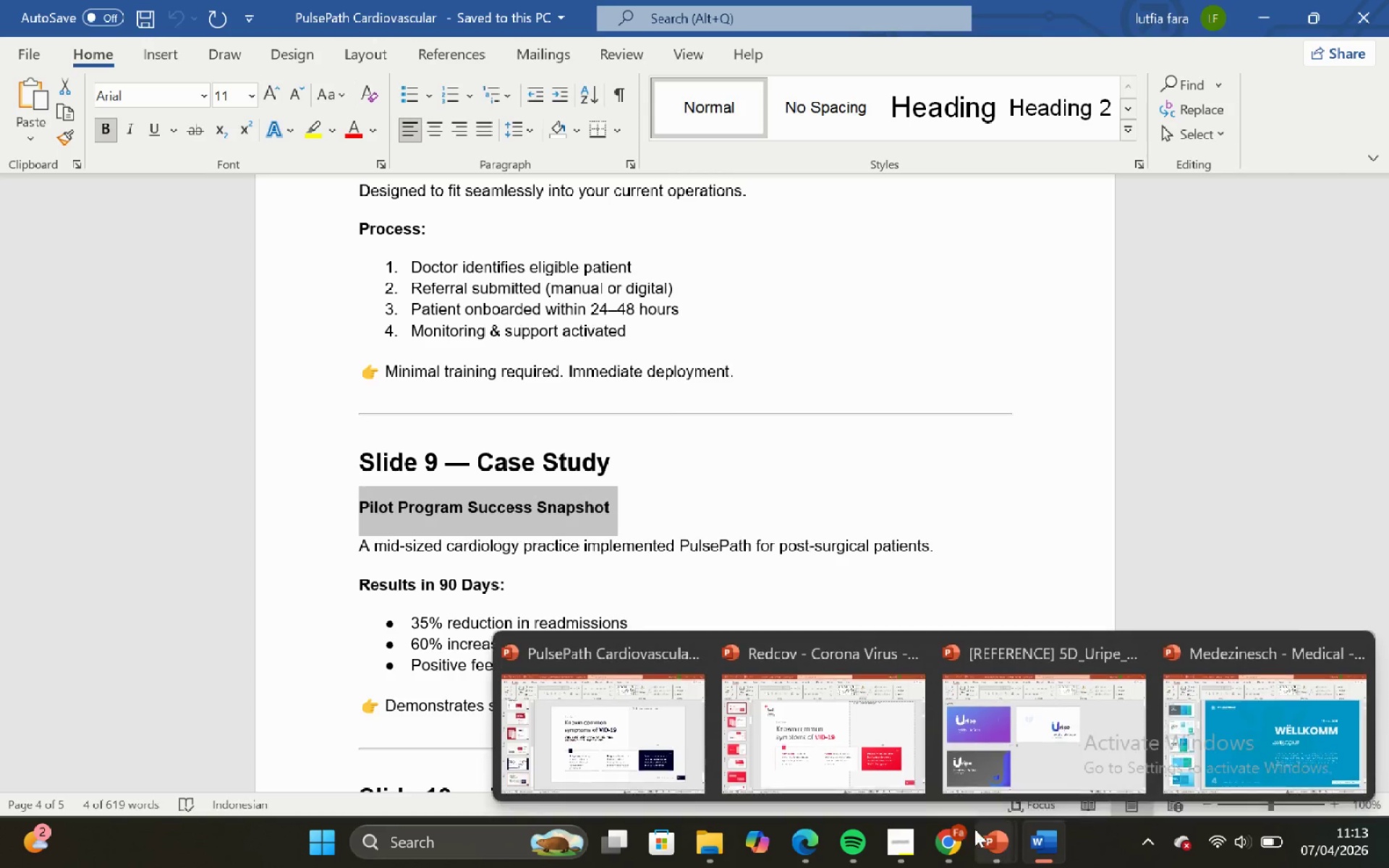 
left_click_drag(start_coordinate=[672, 727], to_coordinate=[667, 725])
 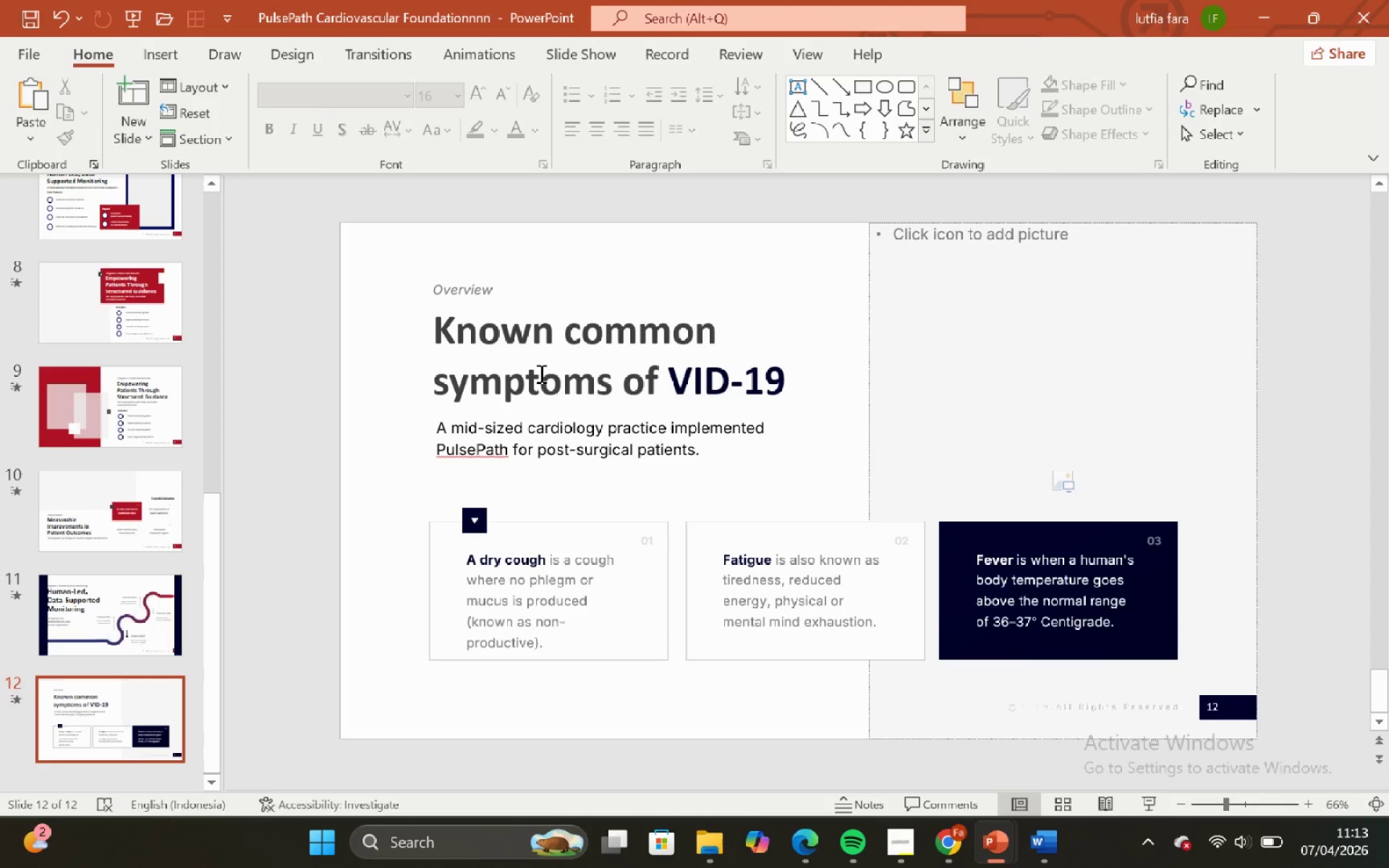 
key(Control+A)
 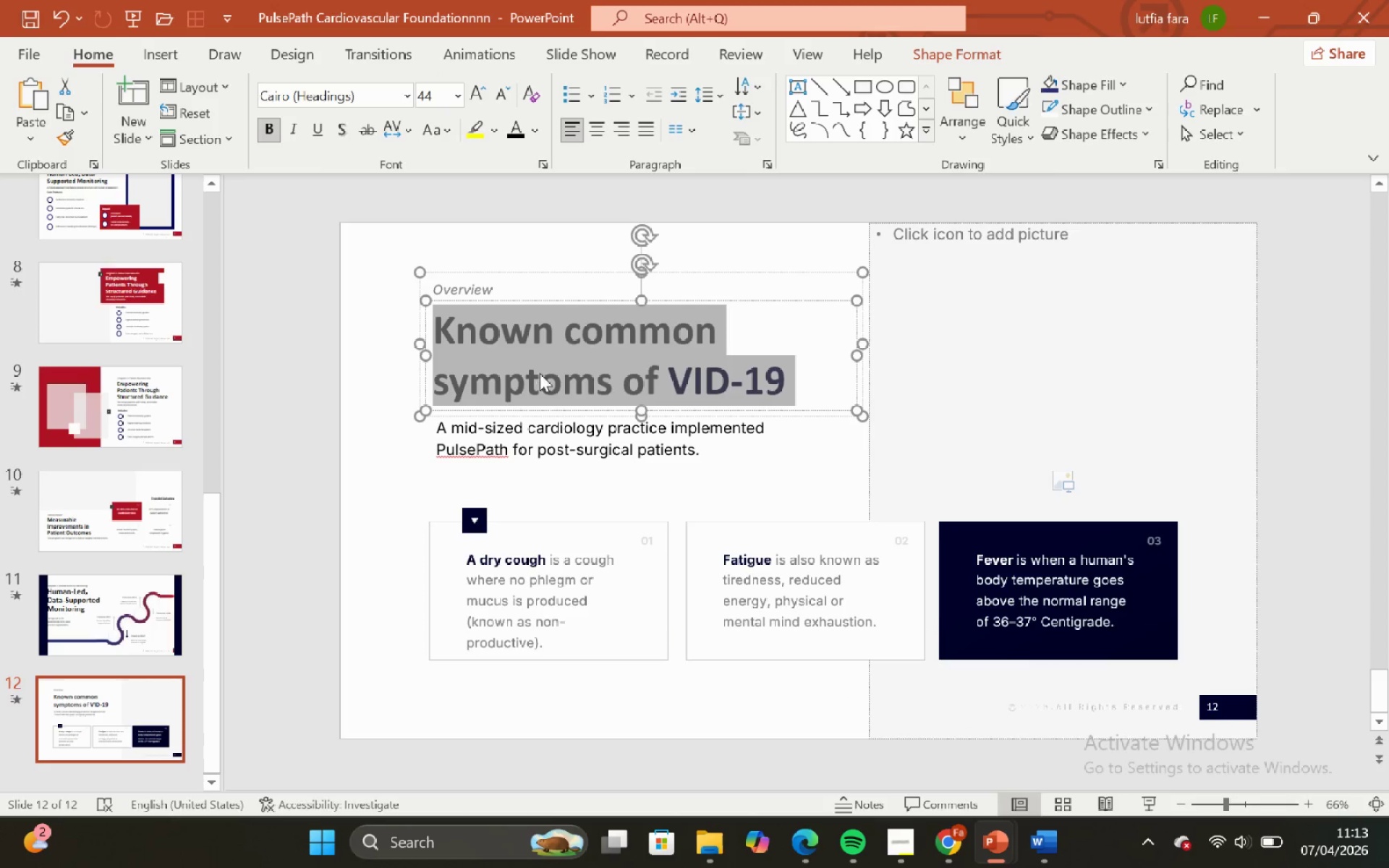 
right_click([540, 373])
 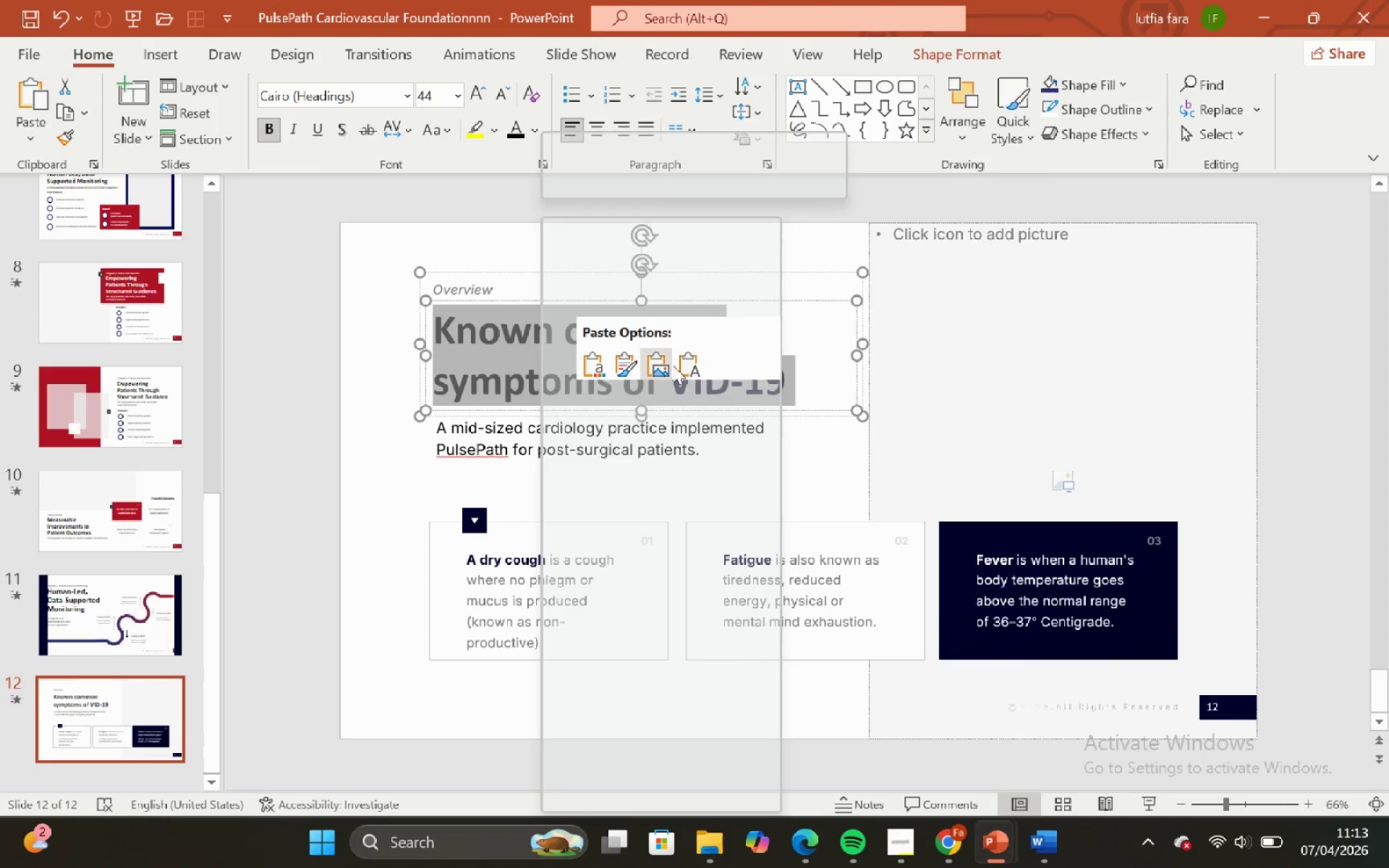 
left_click([685, 369])
 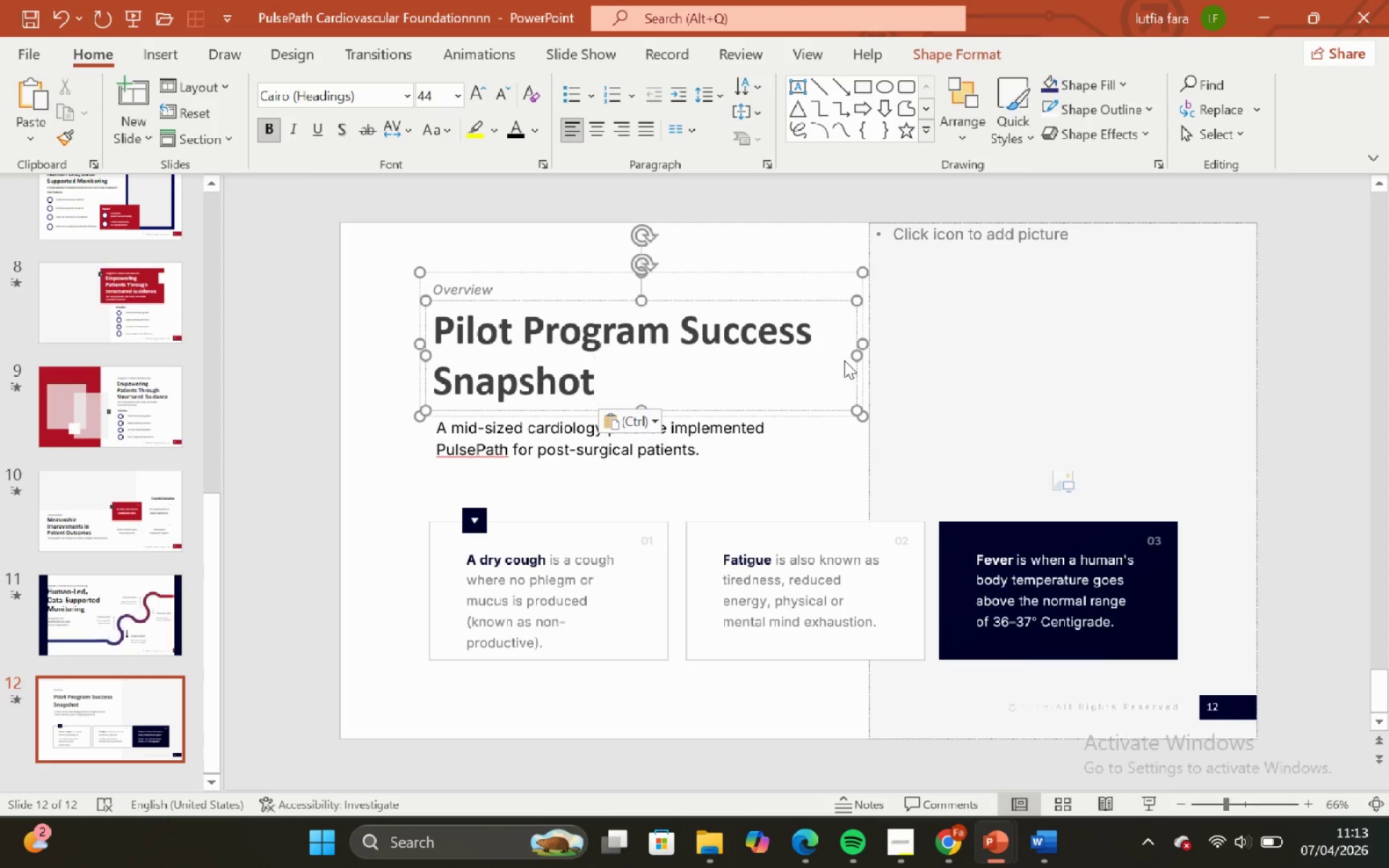 
left_click_drag(start_coordinate=[851, 357], to_coordinate=[778, 352])
 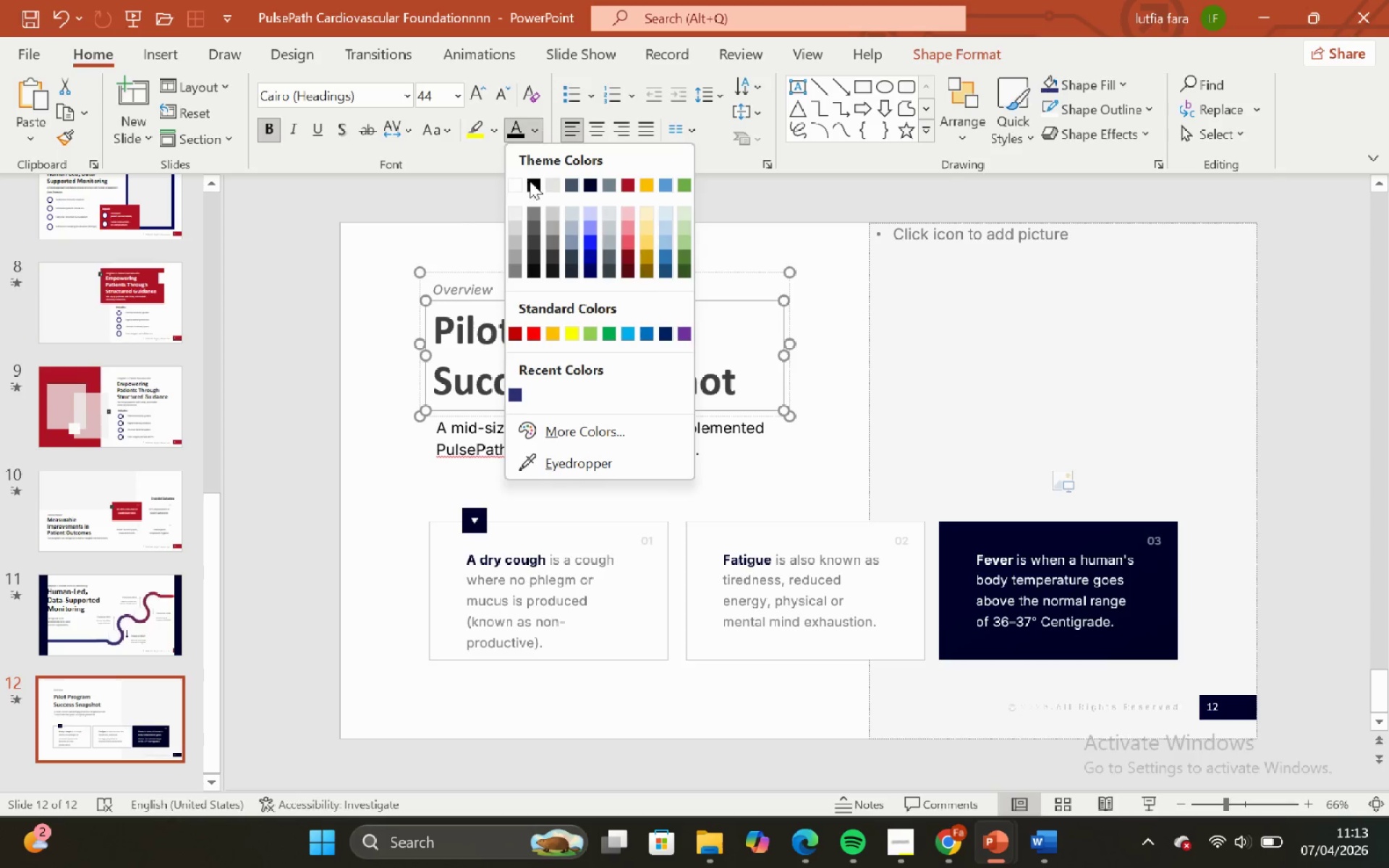 
left_click([534, 190])
 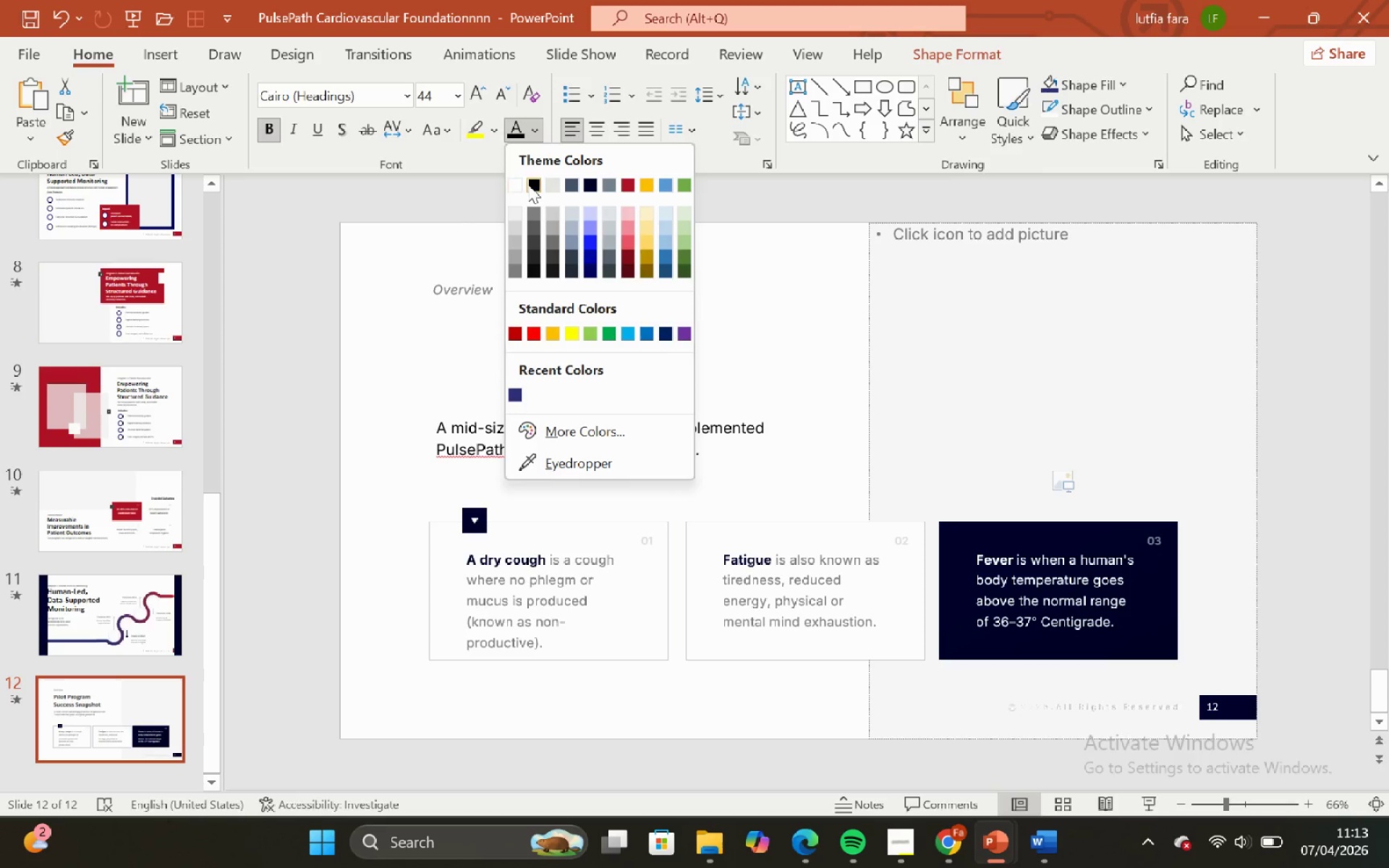 
left_click([533, 184])
 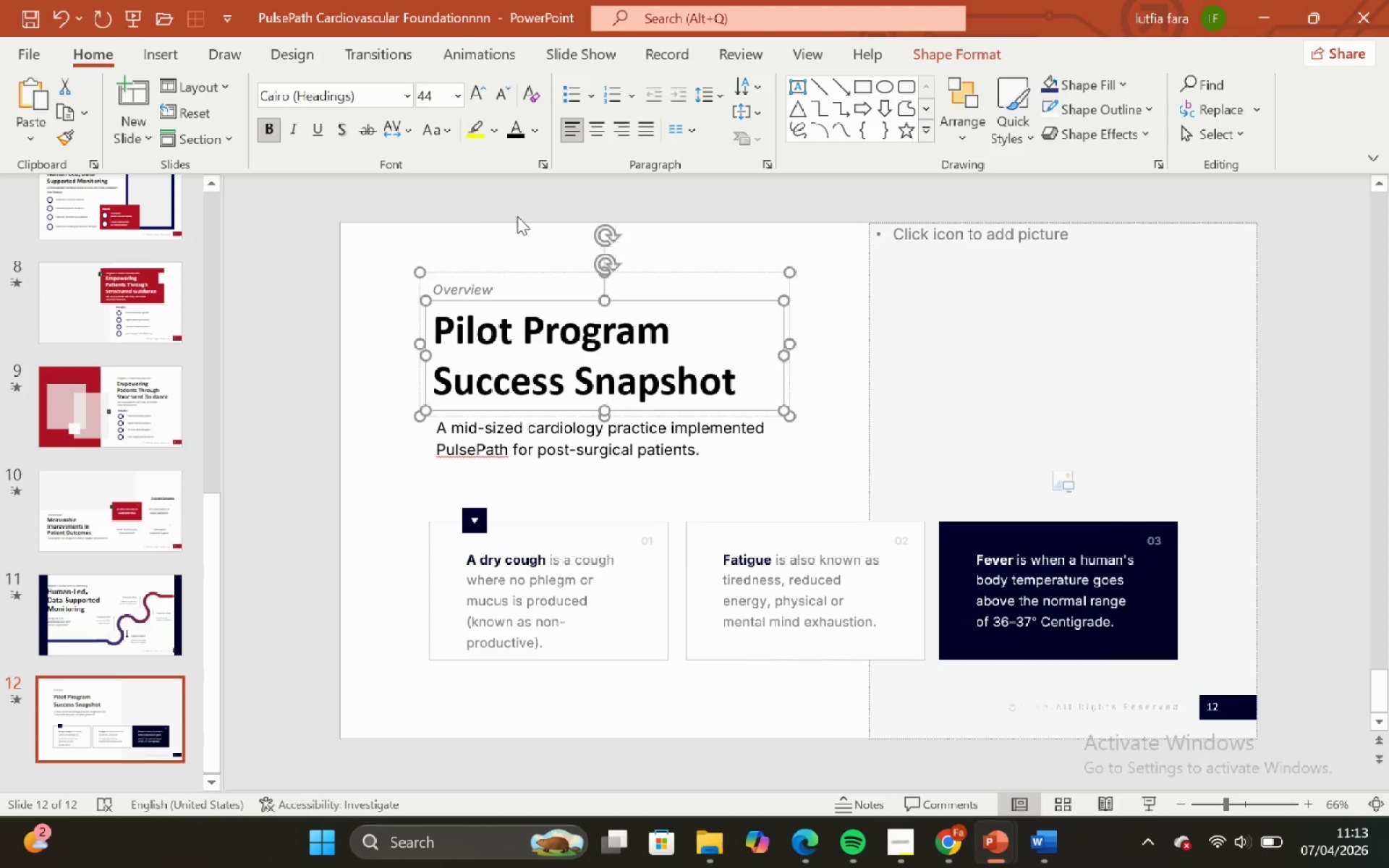 
left_click([517, 216])
 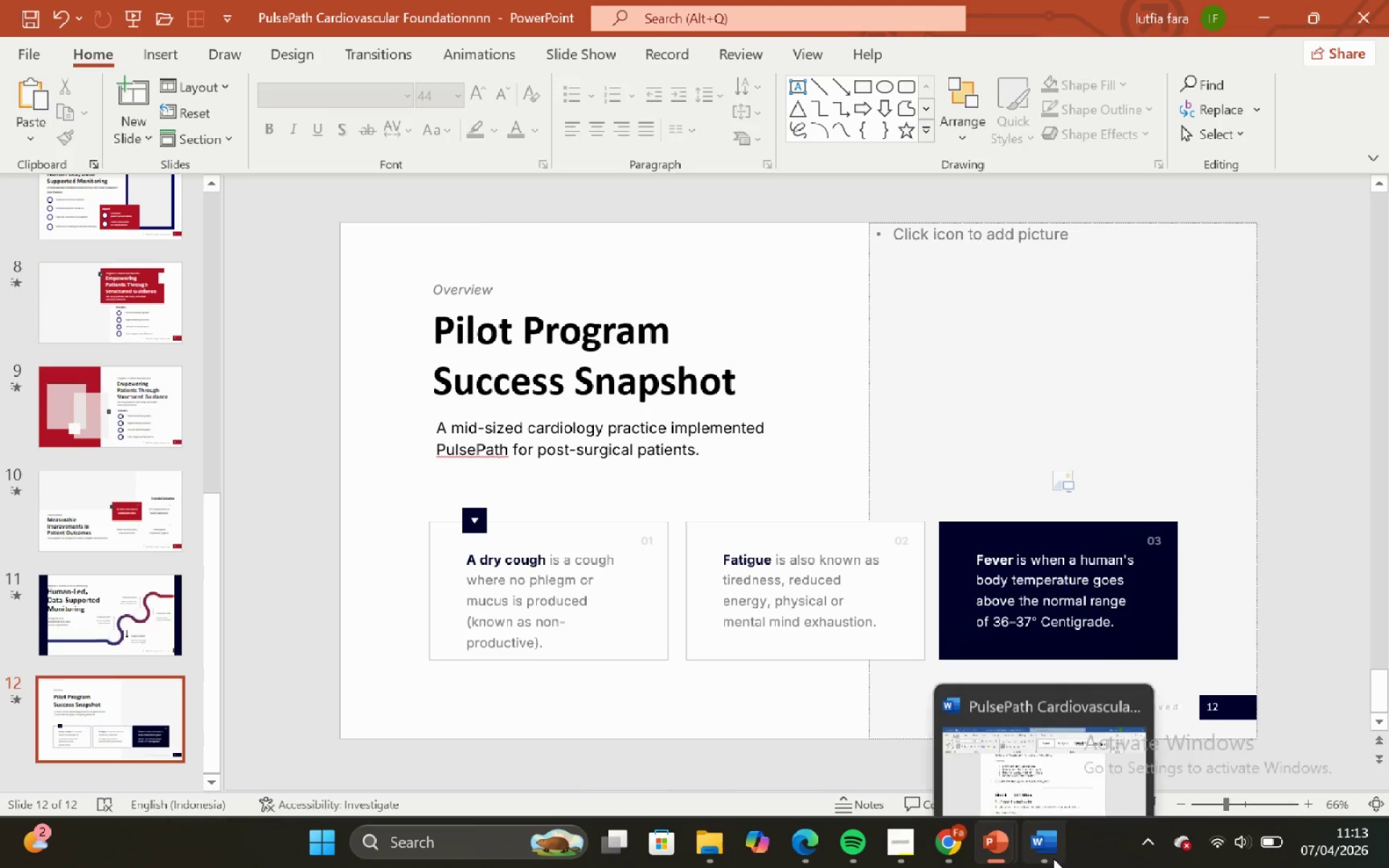 
left_click_drag(start_coordinate=[1053, 859], to_coordinate=[1045, 854])
 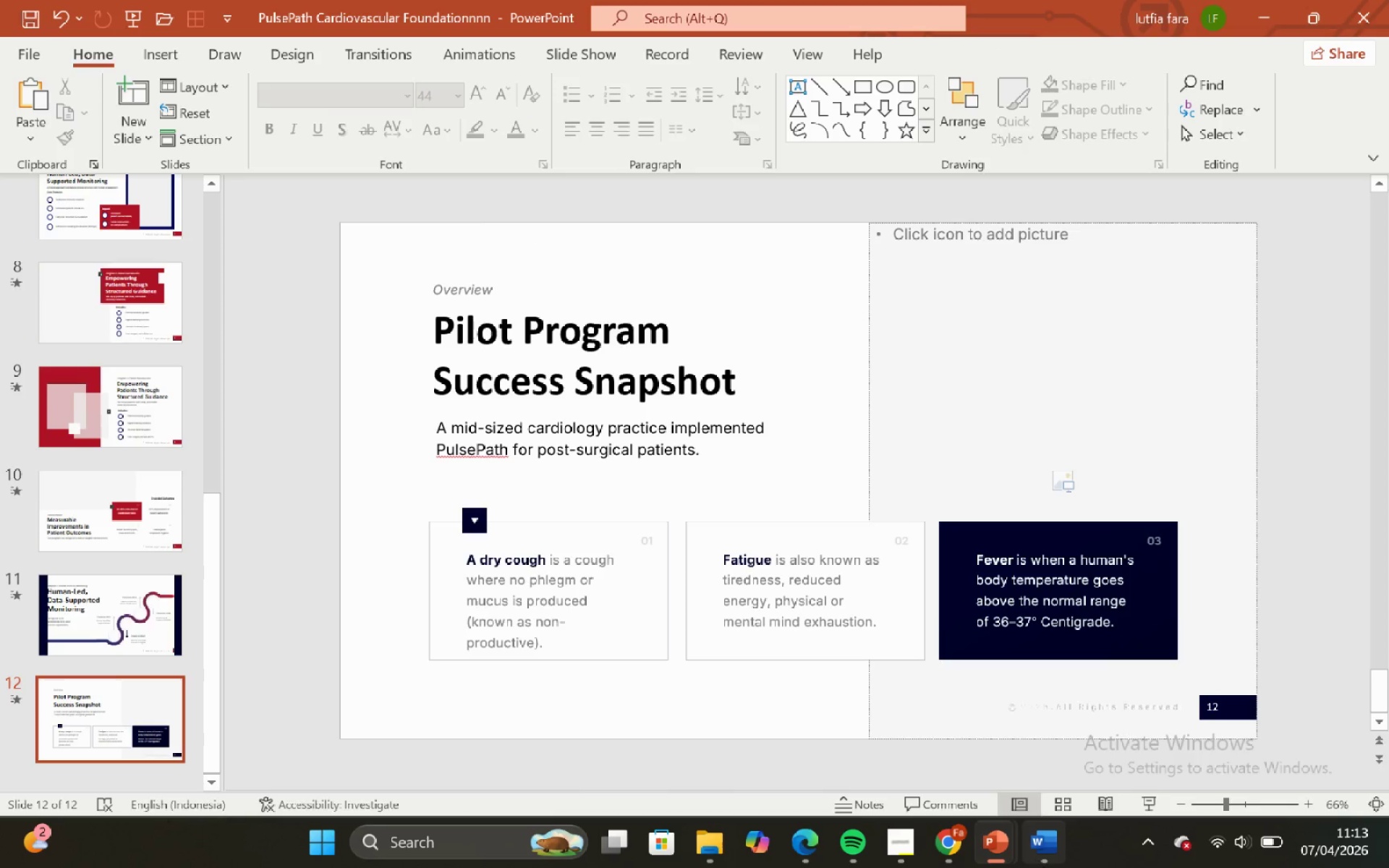 
left_click([1043, 867])
 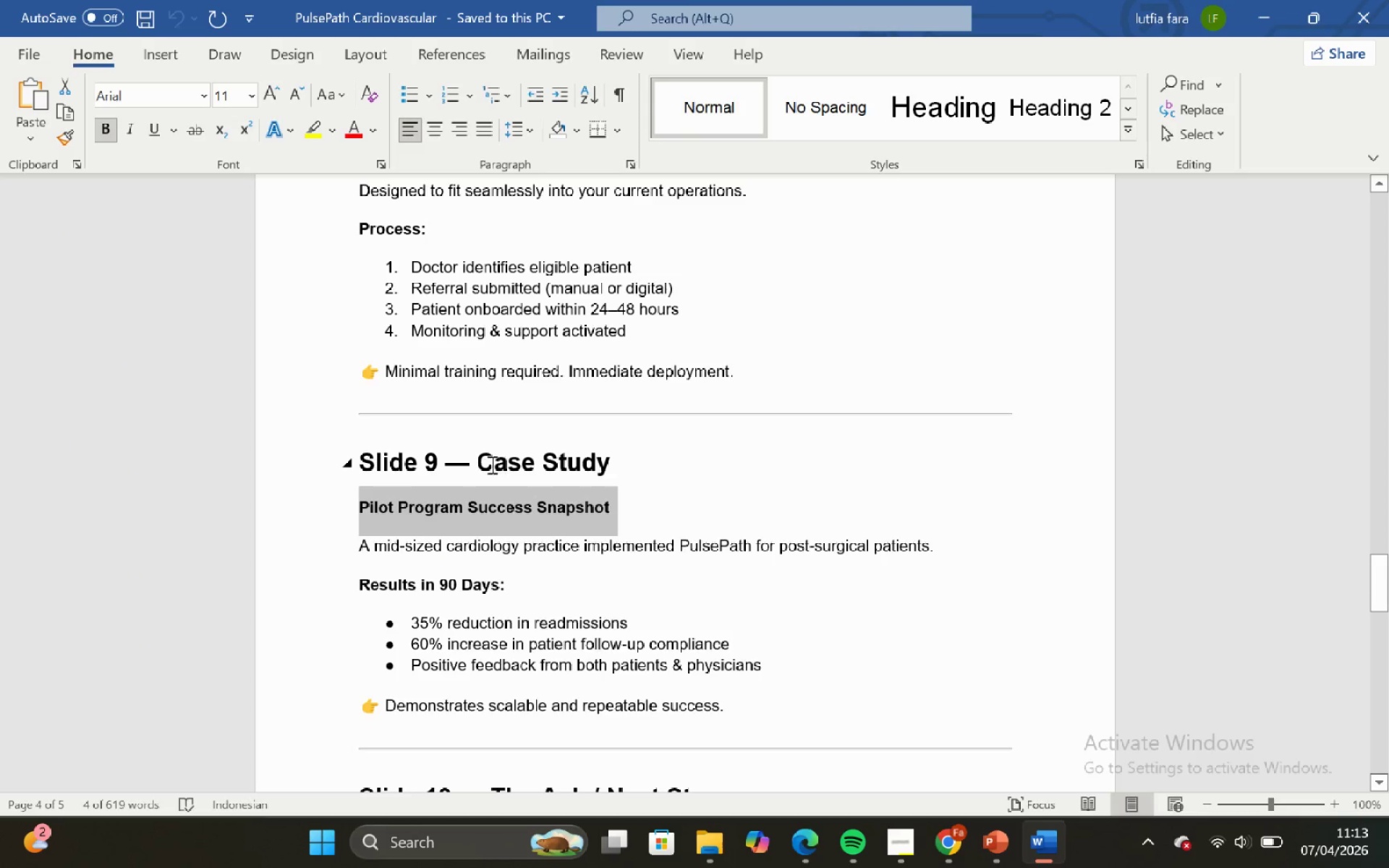 
left_click_drag(start_coordinate=[478, 463], to_coordinate=[617, 465])
 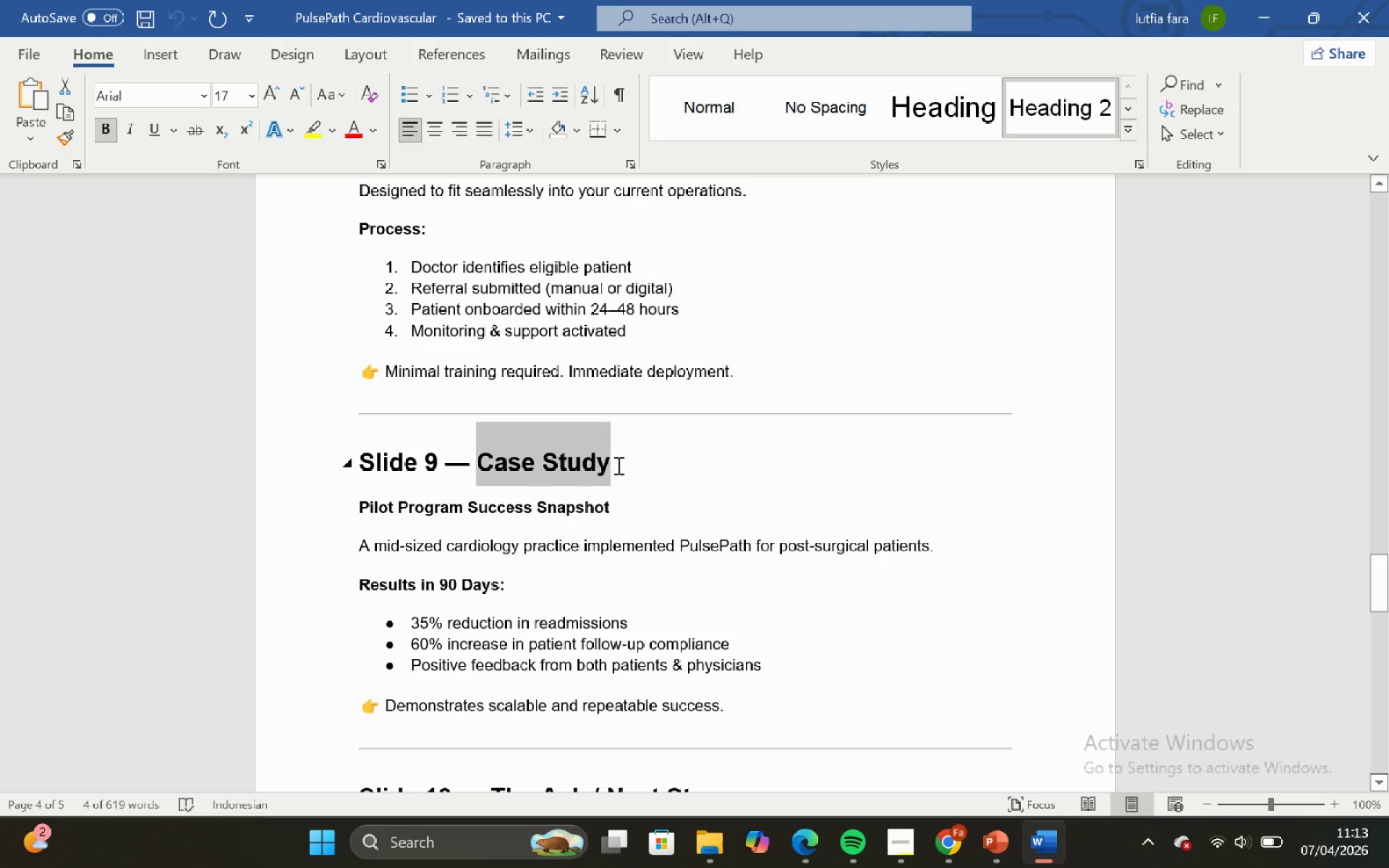 
key(Control+C)
 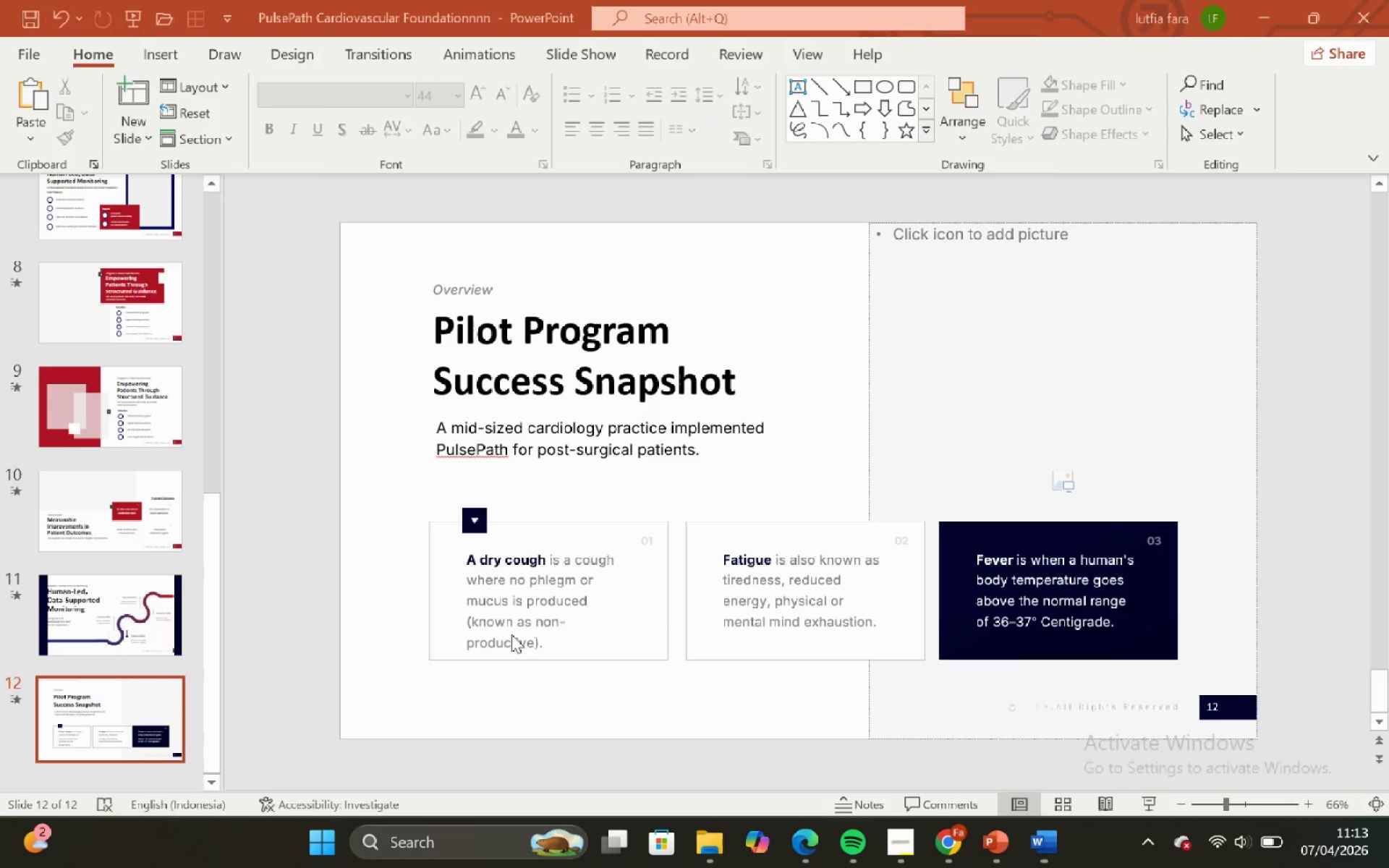 
left_click([459, 288])
 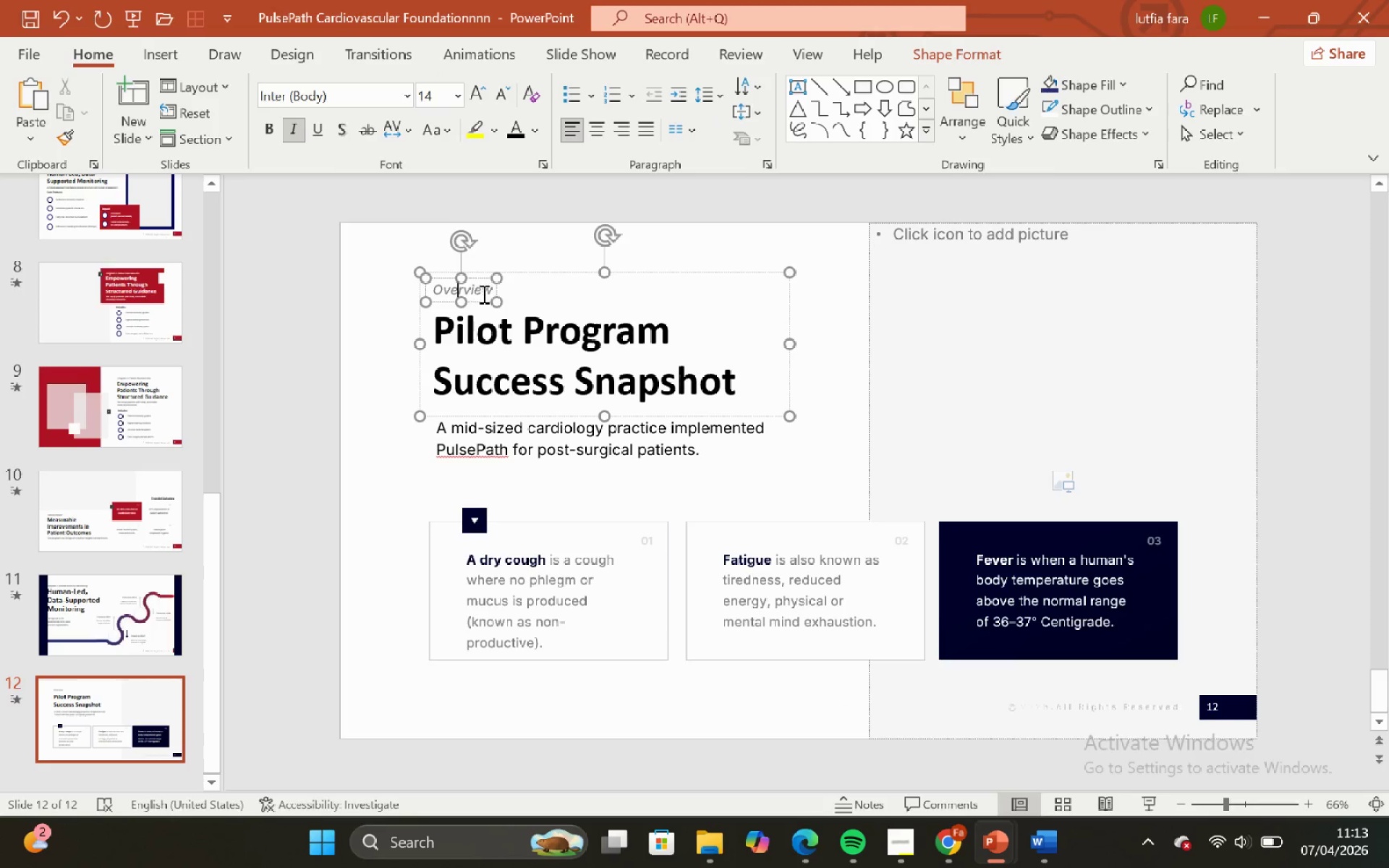 
key(Control+A)
 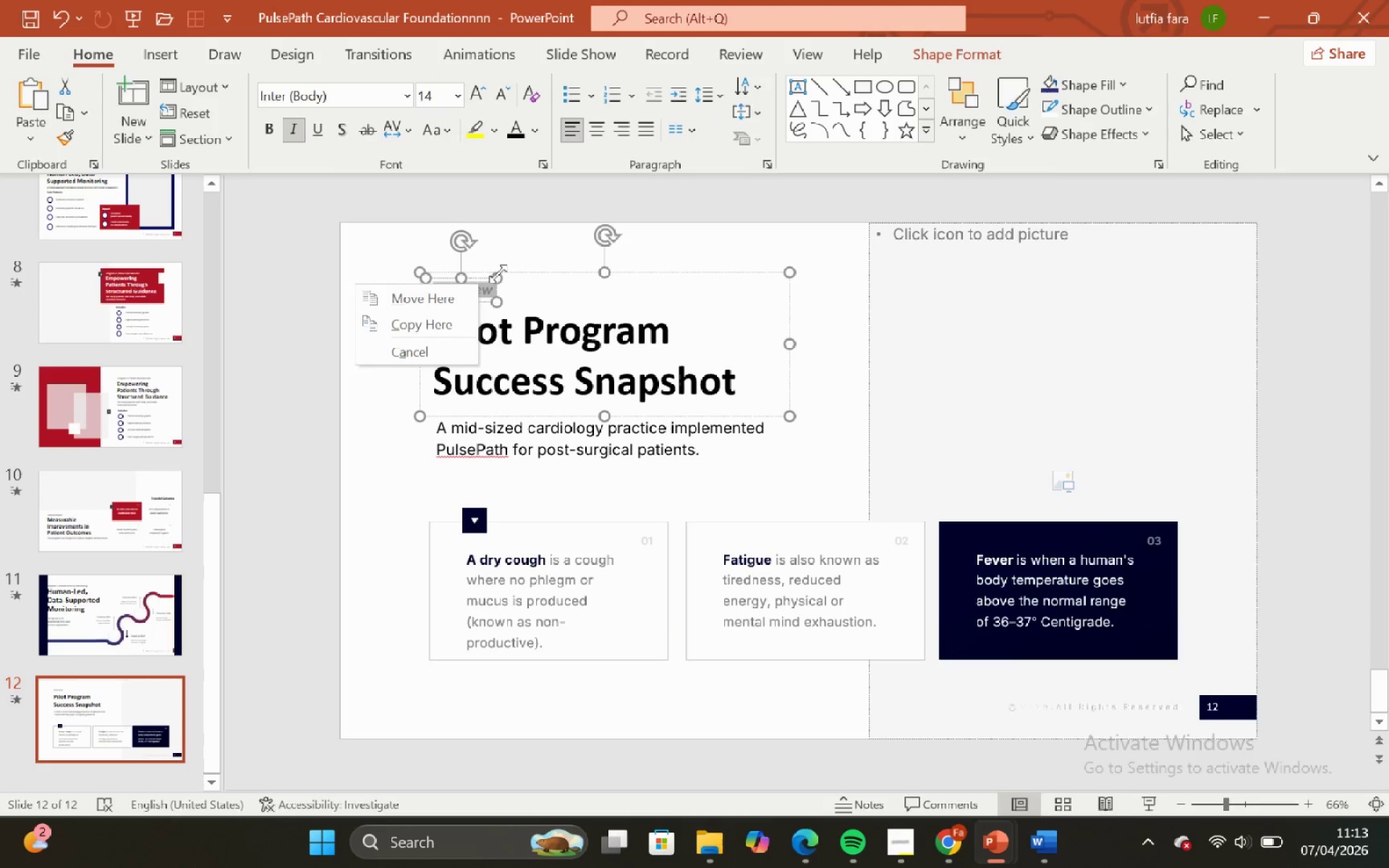 
right_click([485, 291])
 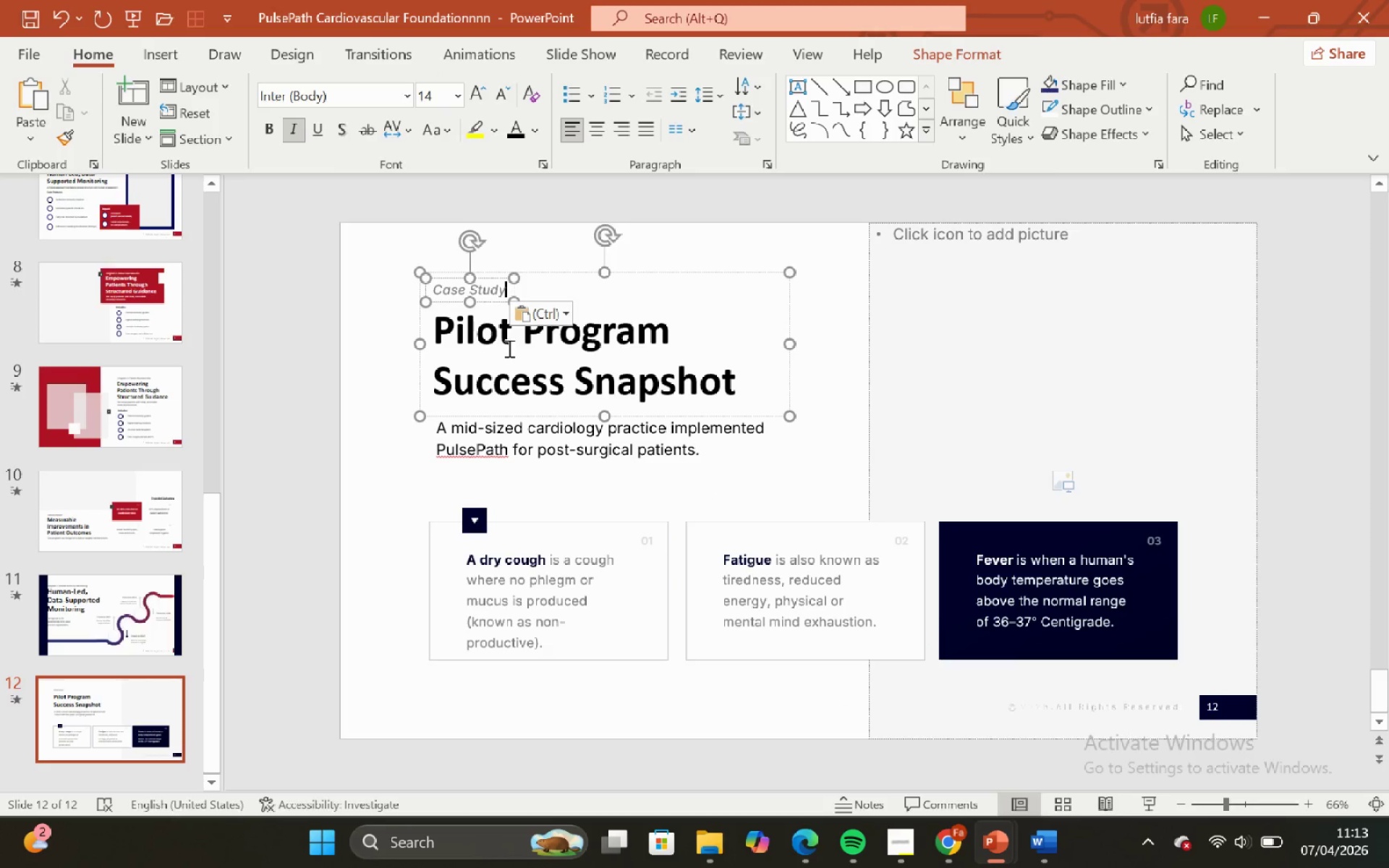 
left_click_drag(start_coordinate=[540, 223], to_coordinate=[523, 247])
 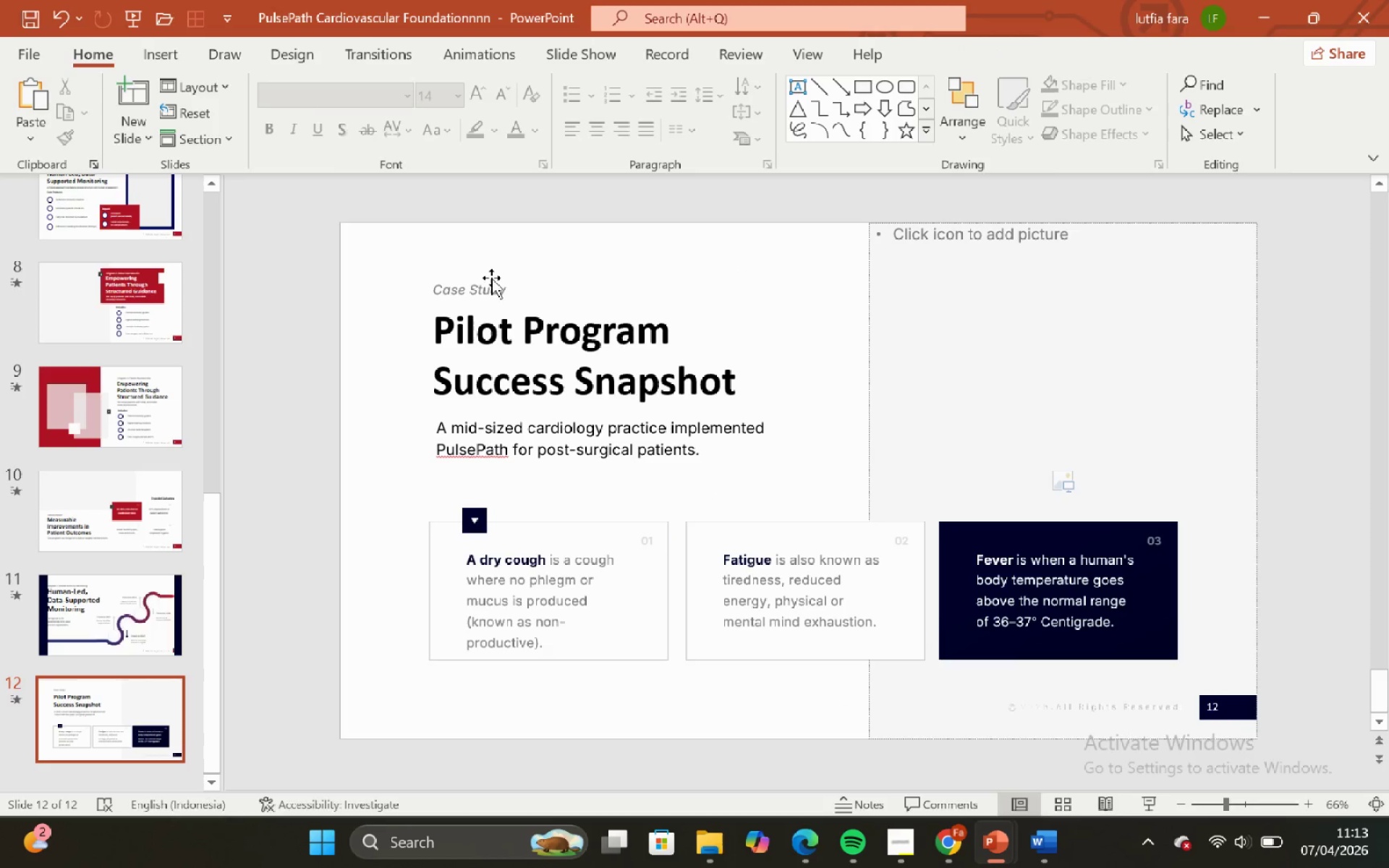 
double_click([491, 278])
 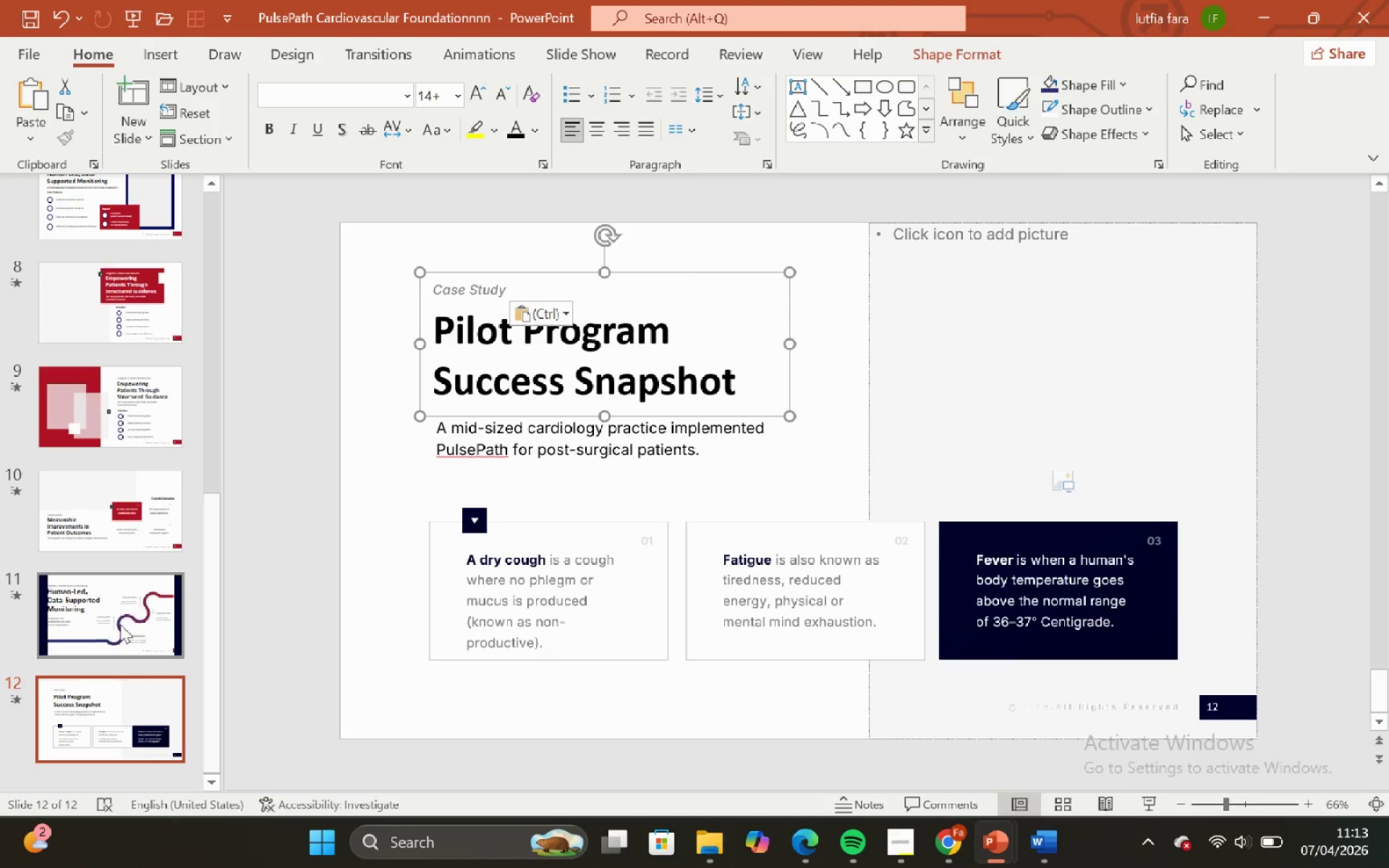 
left_click([117, 627])
 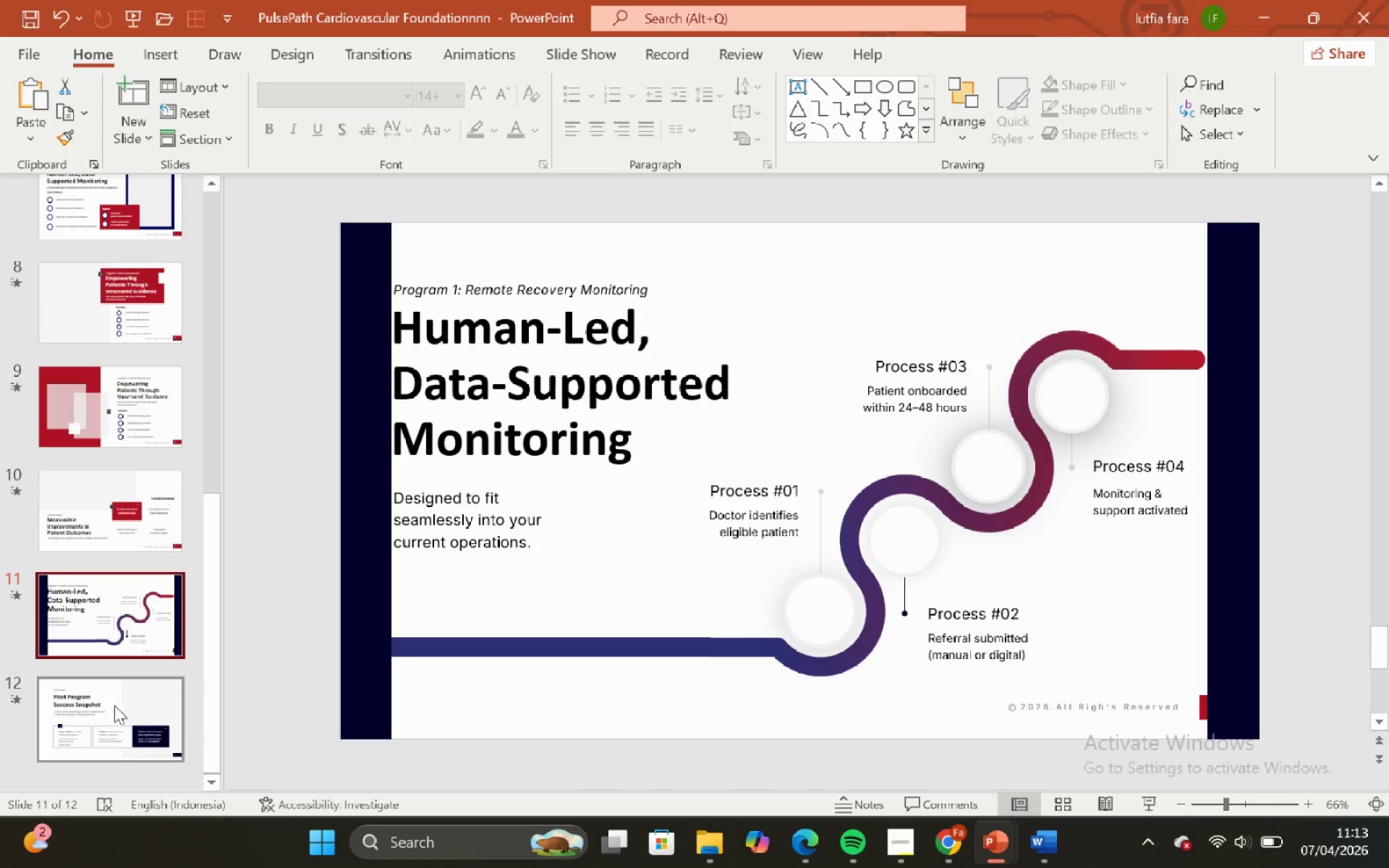 
left_click_drag(start_coordinate=[114, 705], to_coordinate=[116, 702])
 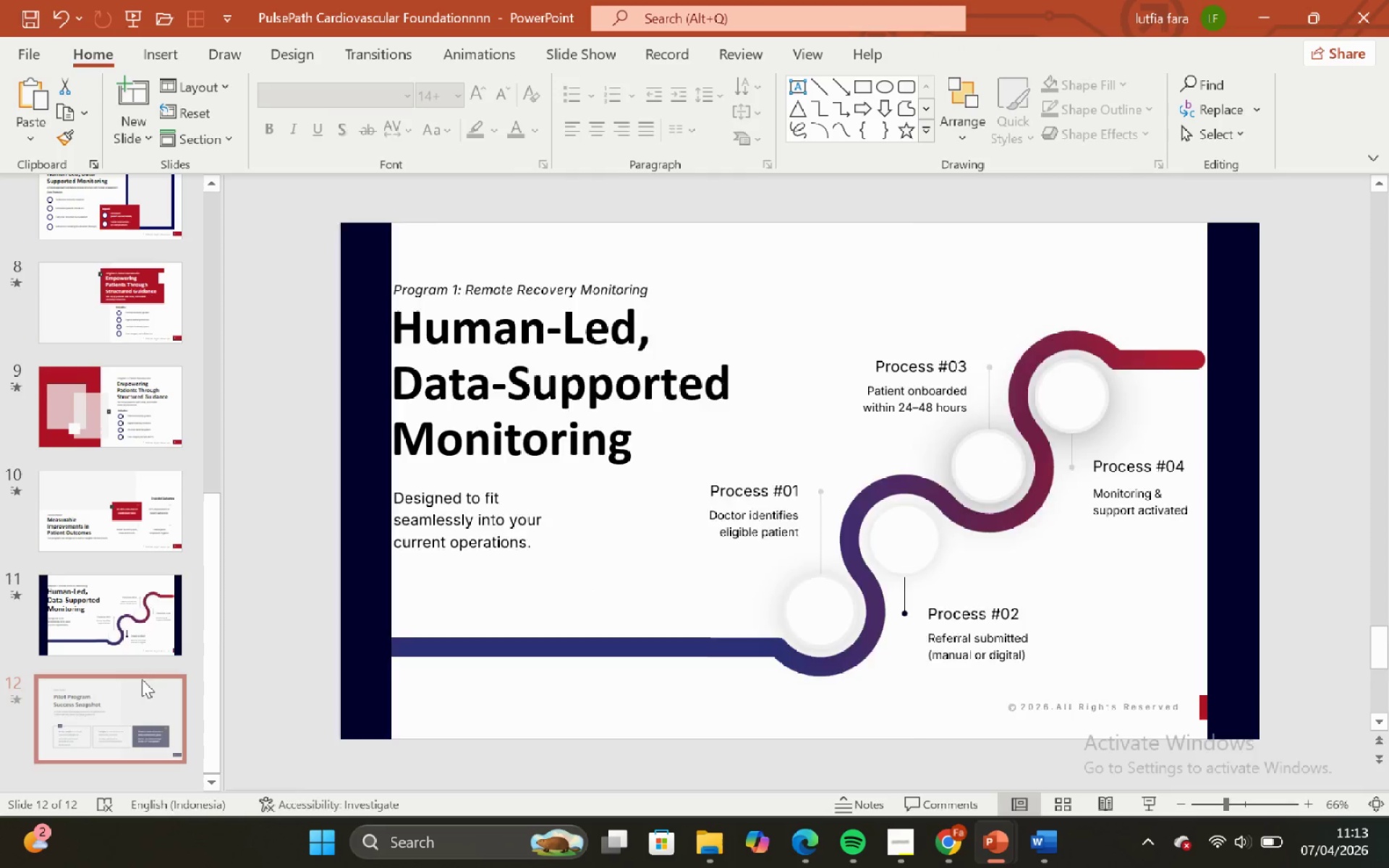 
key(Shift+ShiftLeft)
 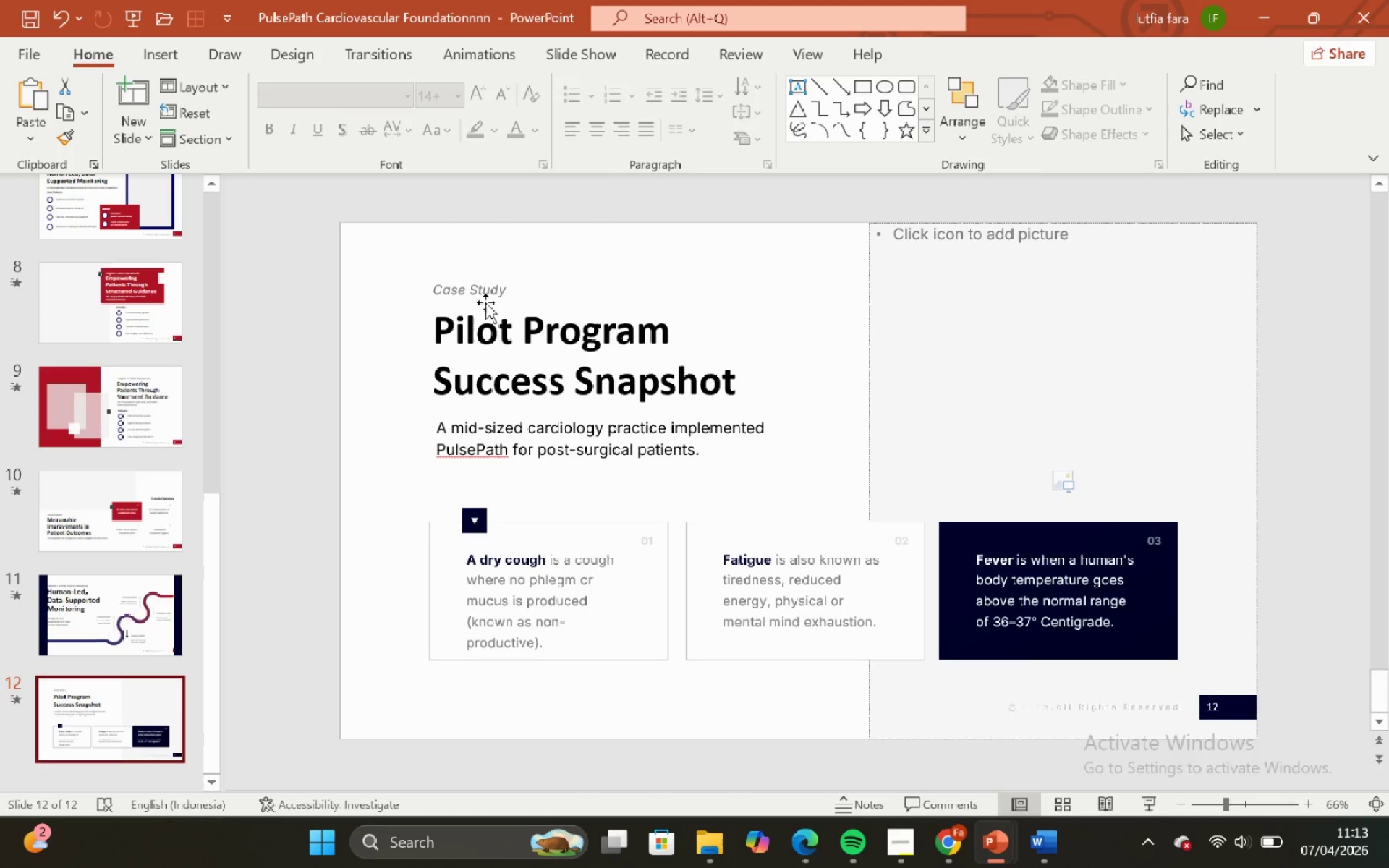 
left_click([485, 292])
 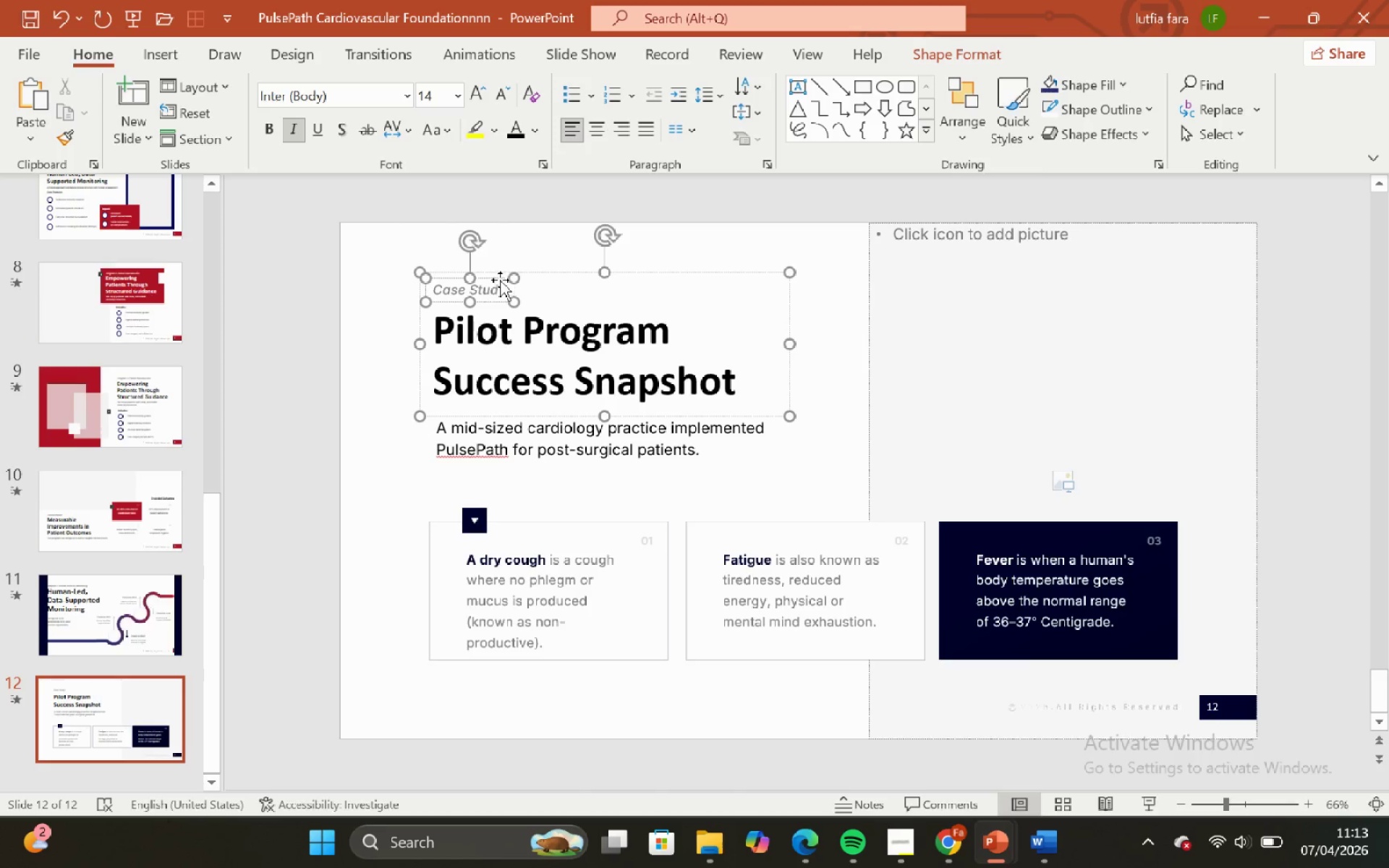 
left_click([499, 278])
 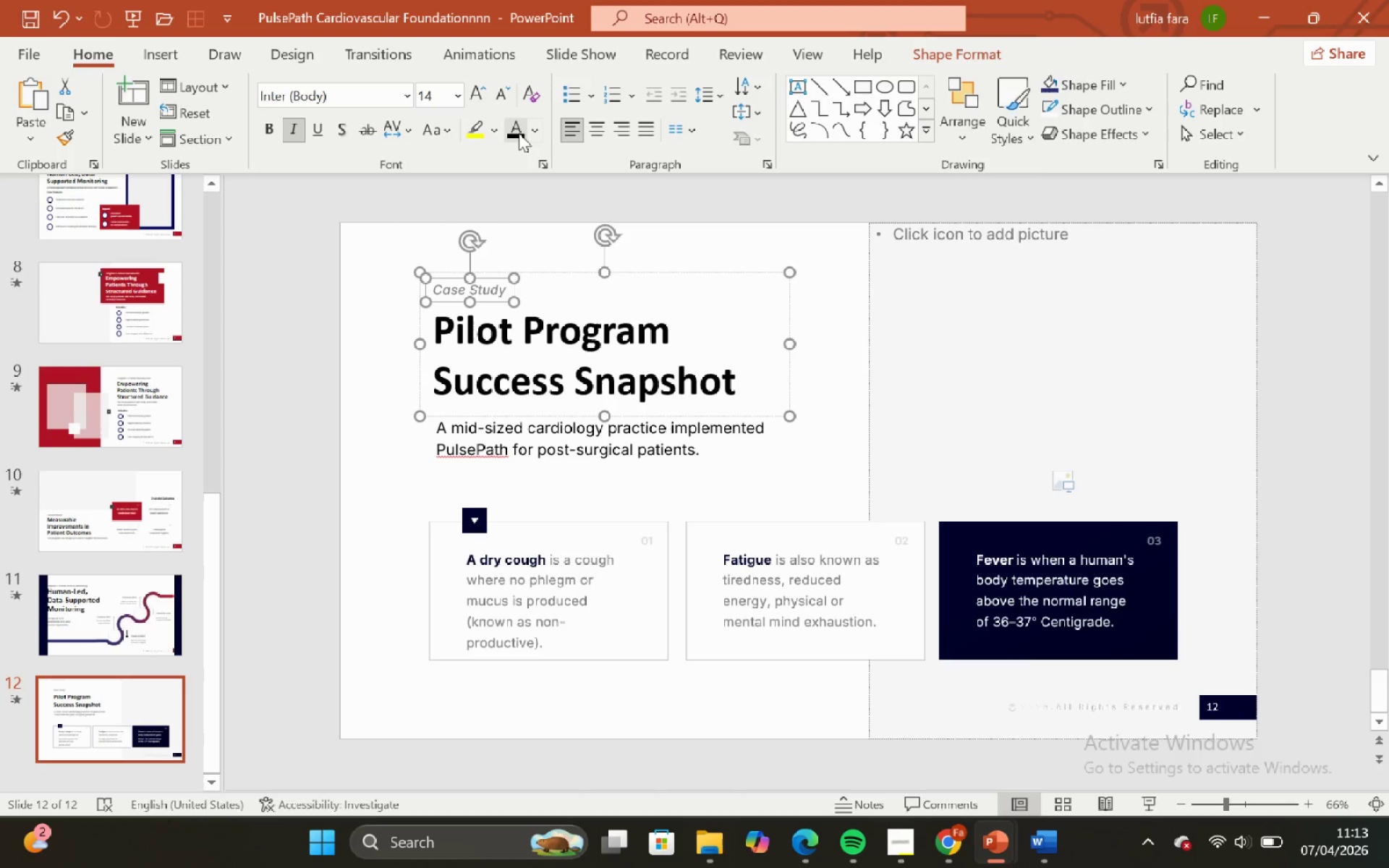 
left_click_drag(start_coordinate=[519, 129], to_coordinate=[522, 138])
 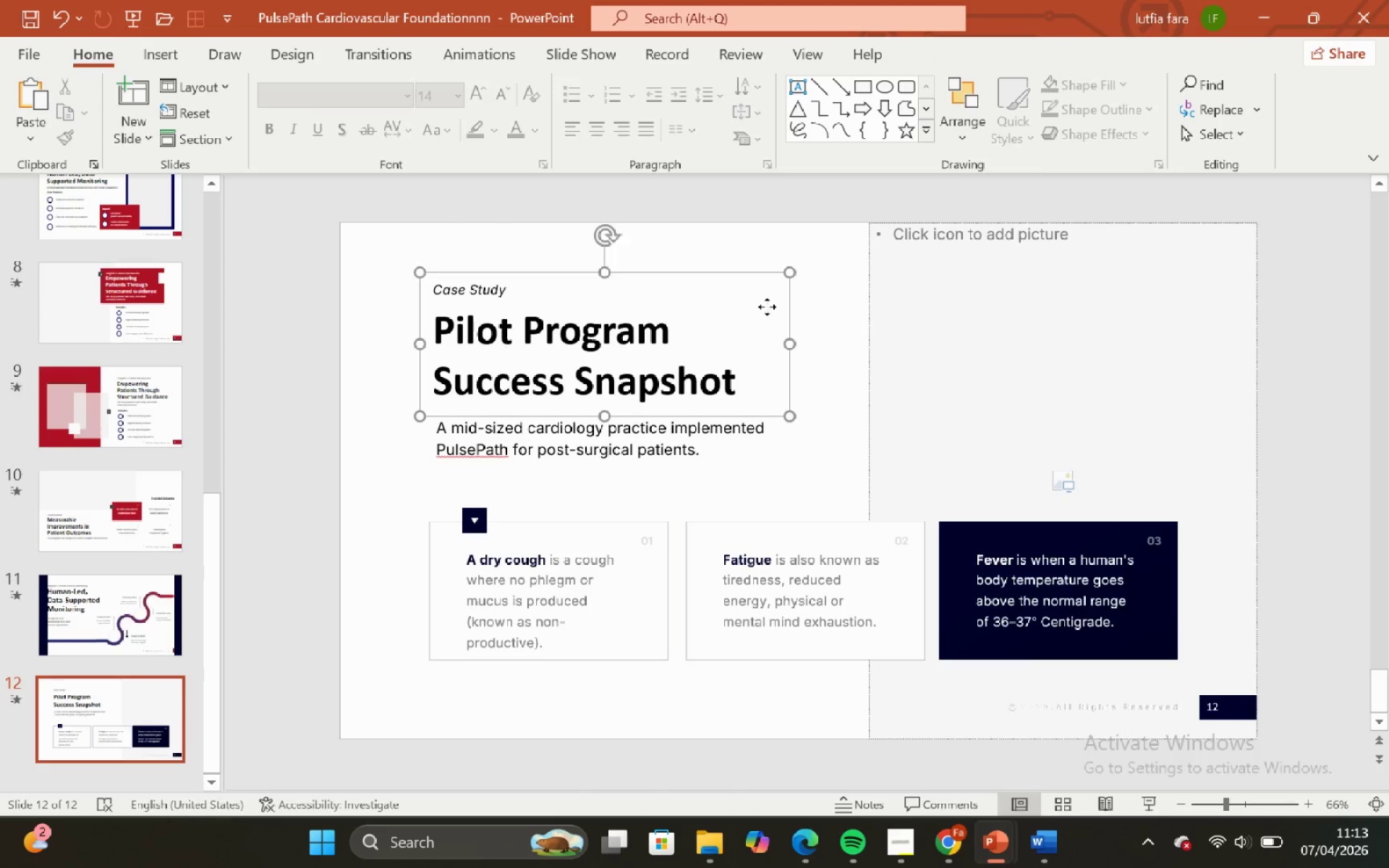 
double_click([742, 205])
 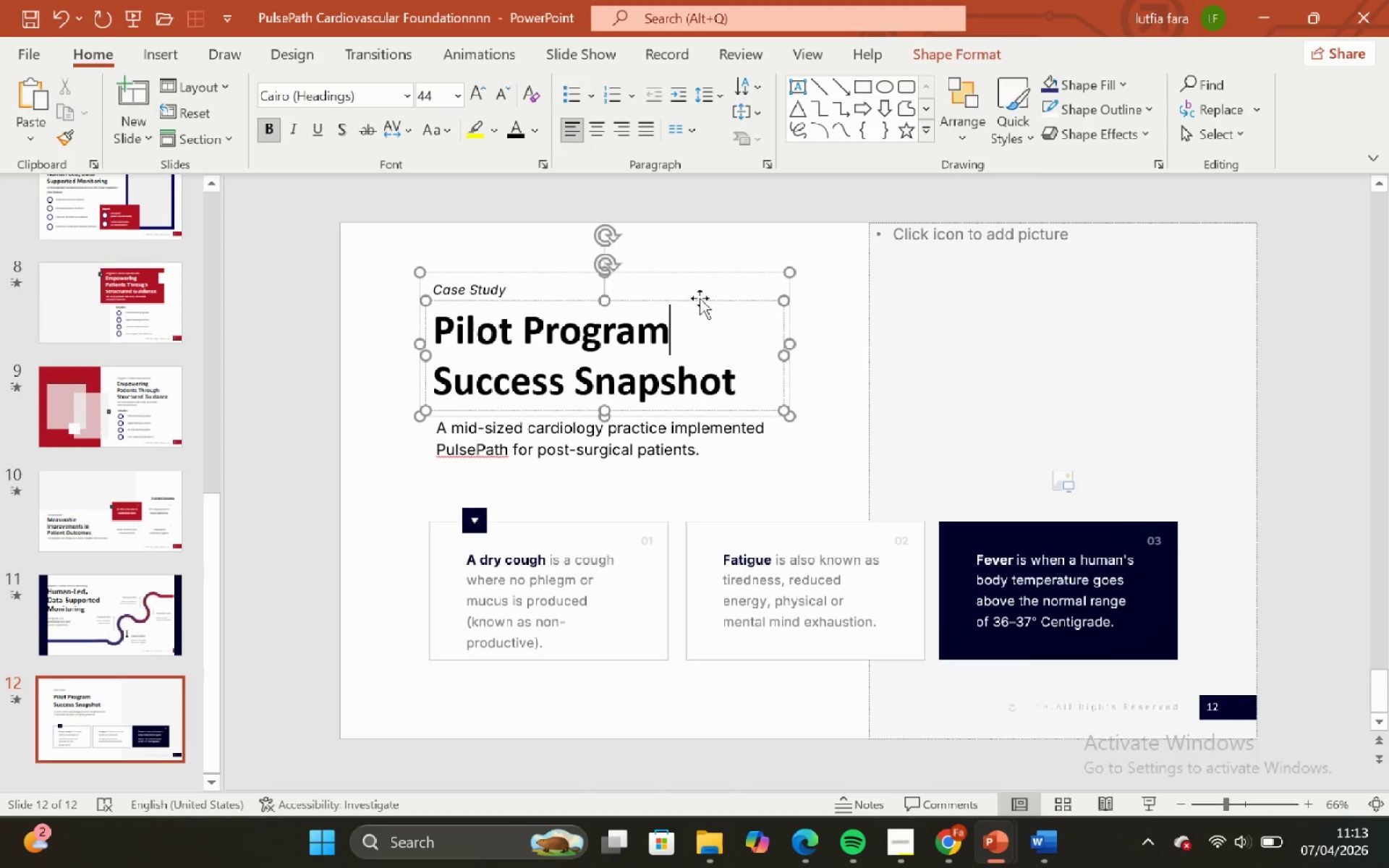 
left_click([716, 299])
 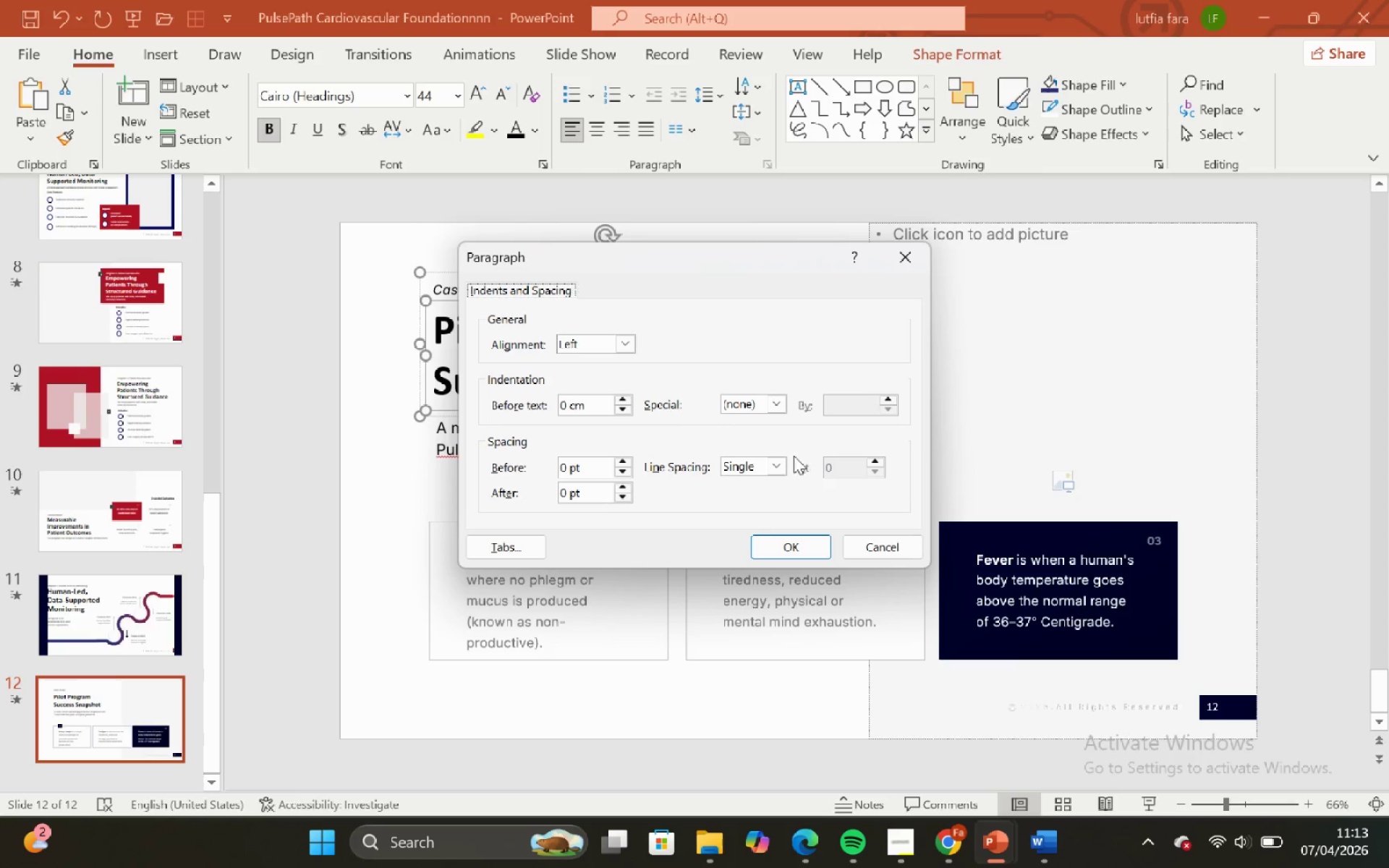 
left_click([774, 461])
 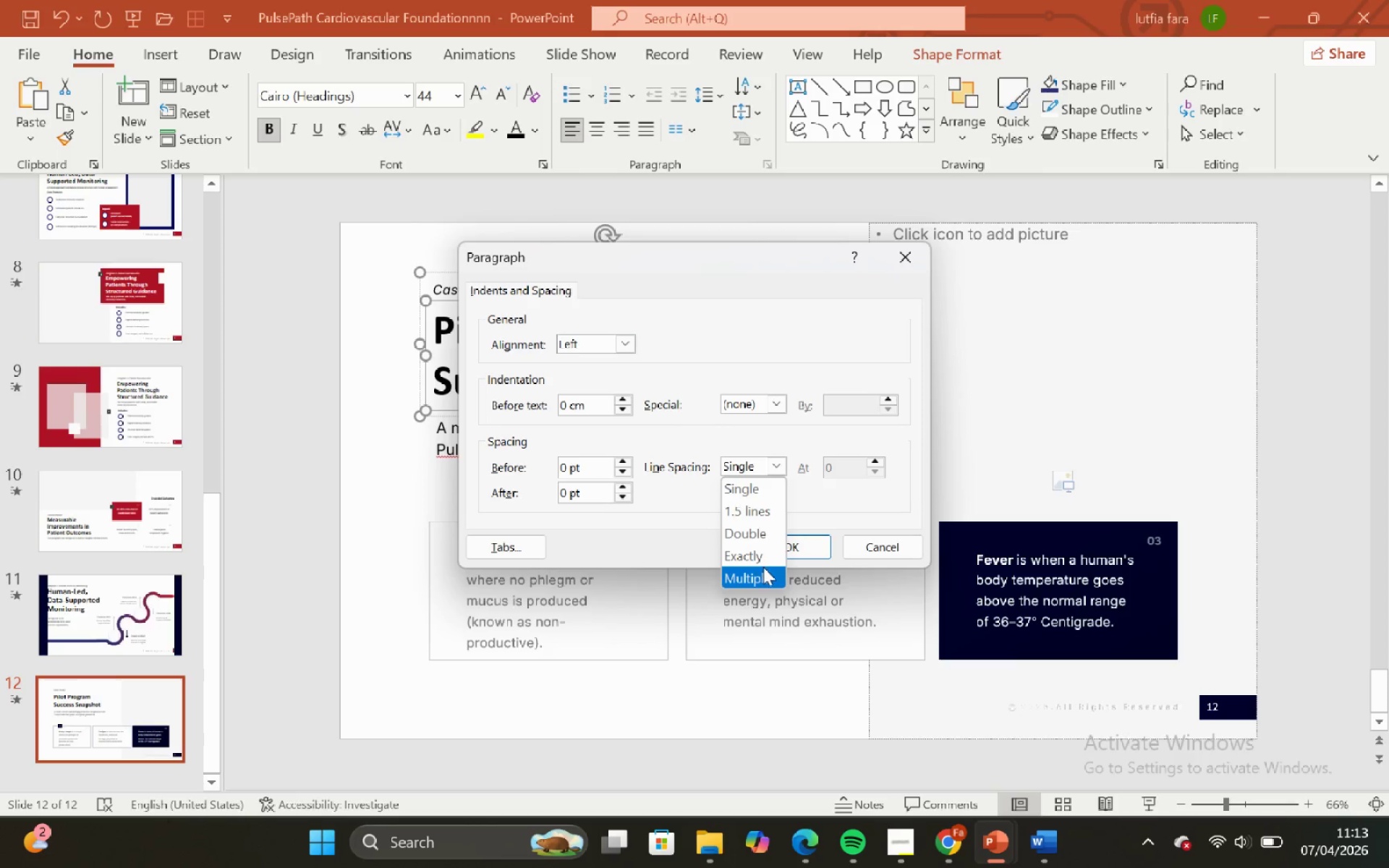 
left_click([763, 570])
 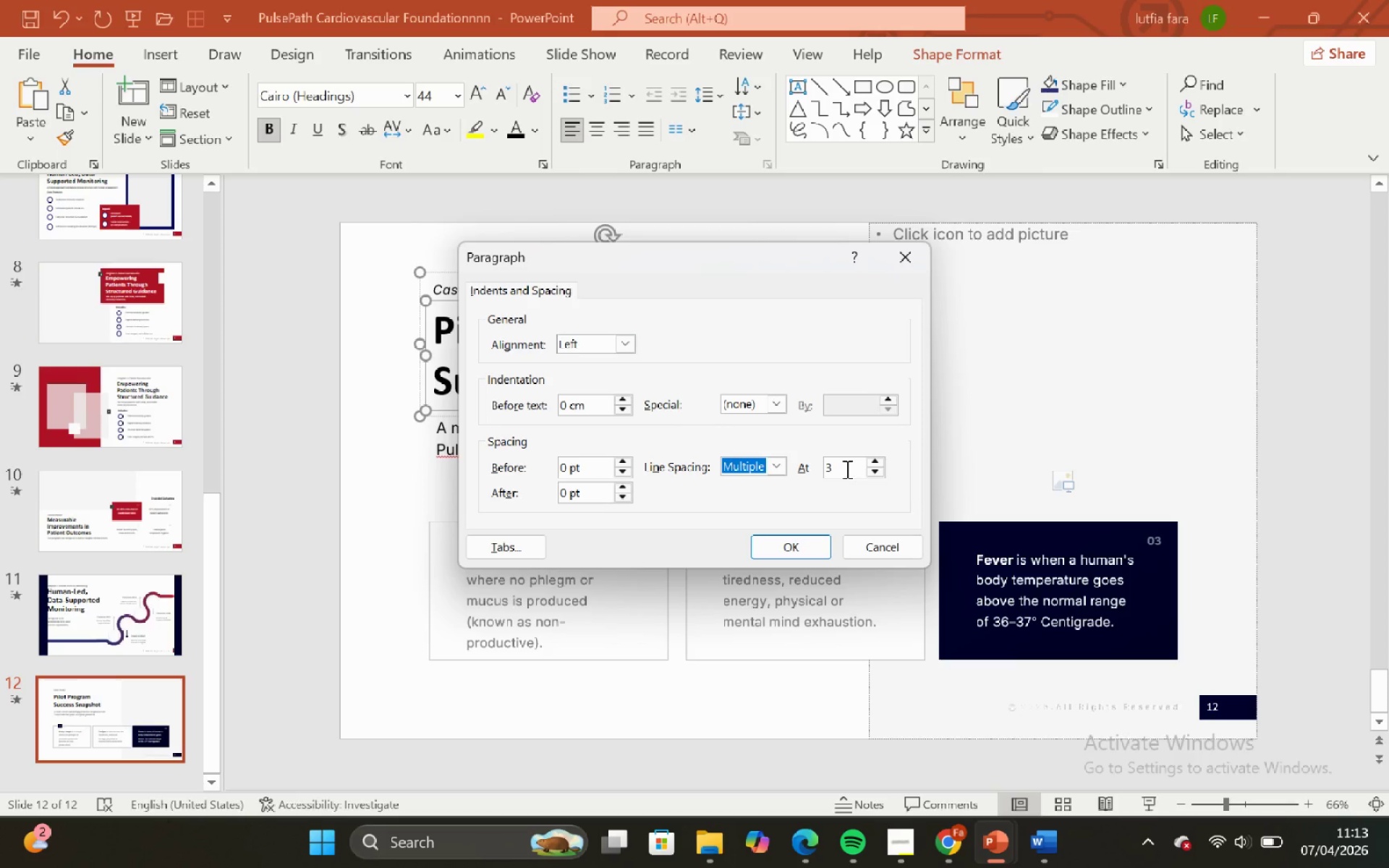 
left_click_drag(start_coordinate=[837, 467], to_coordinate=[762, 474])
 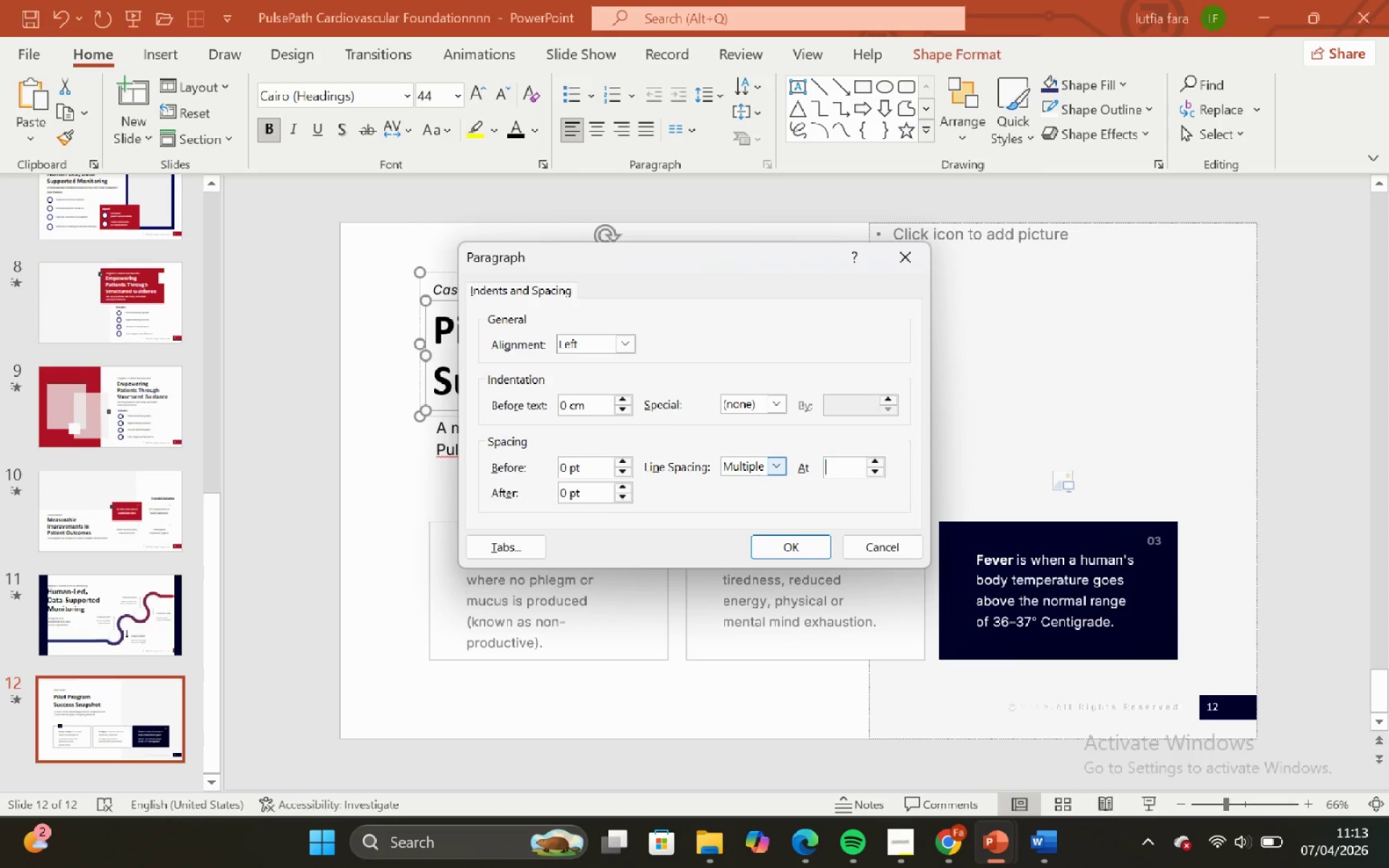 
key(Backspace)
 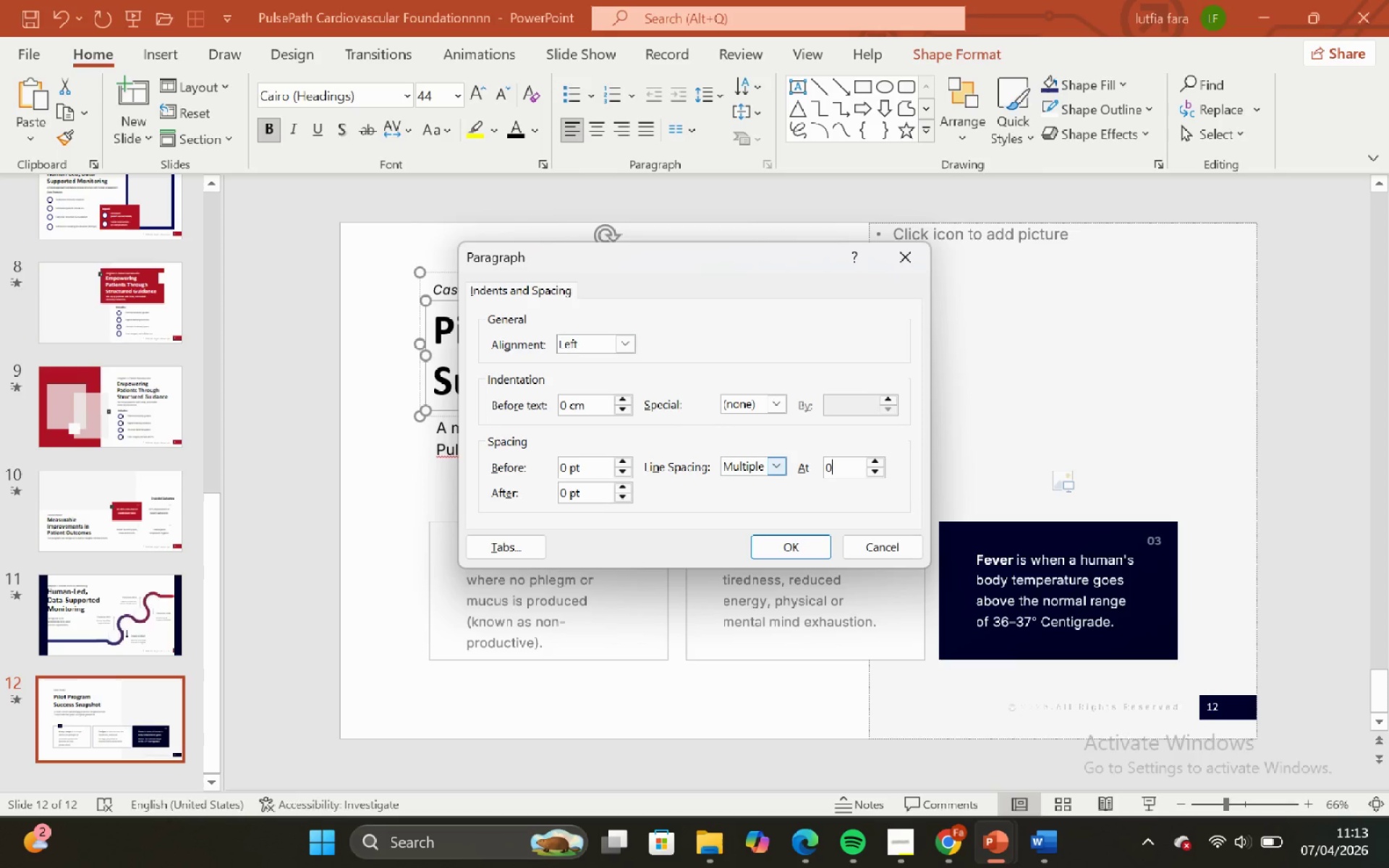 
key(0)
 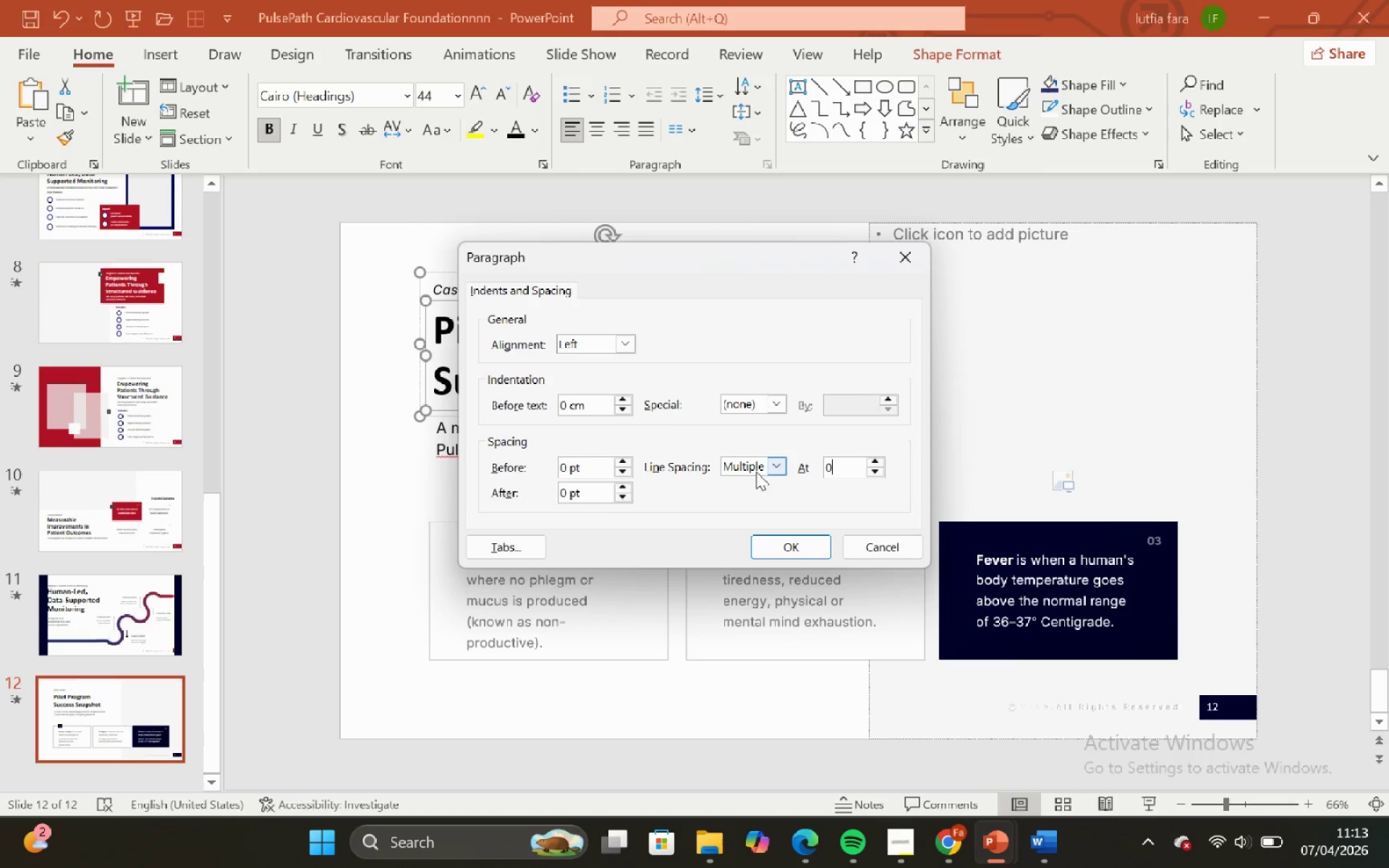 
key(Comma)
 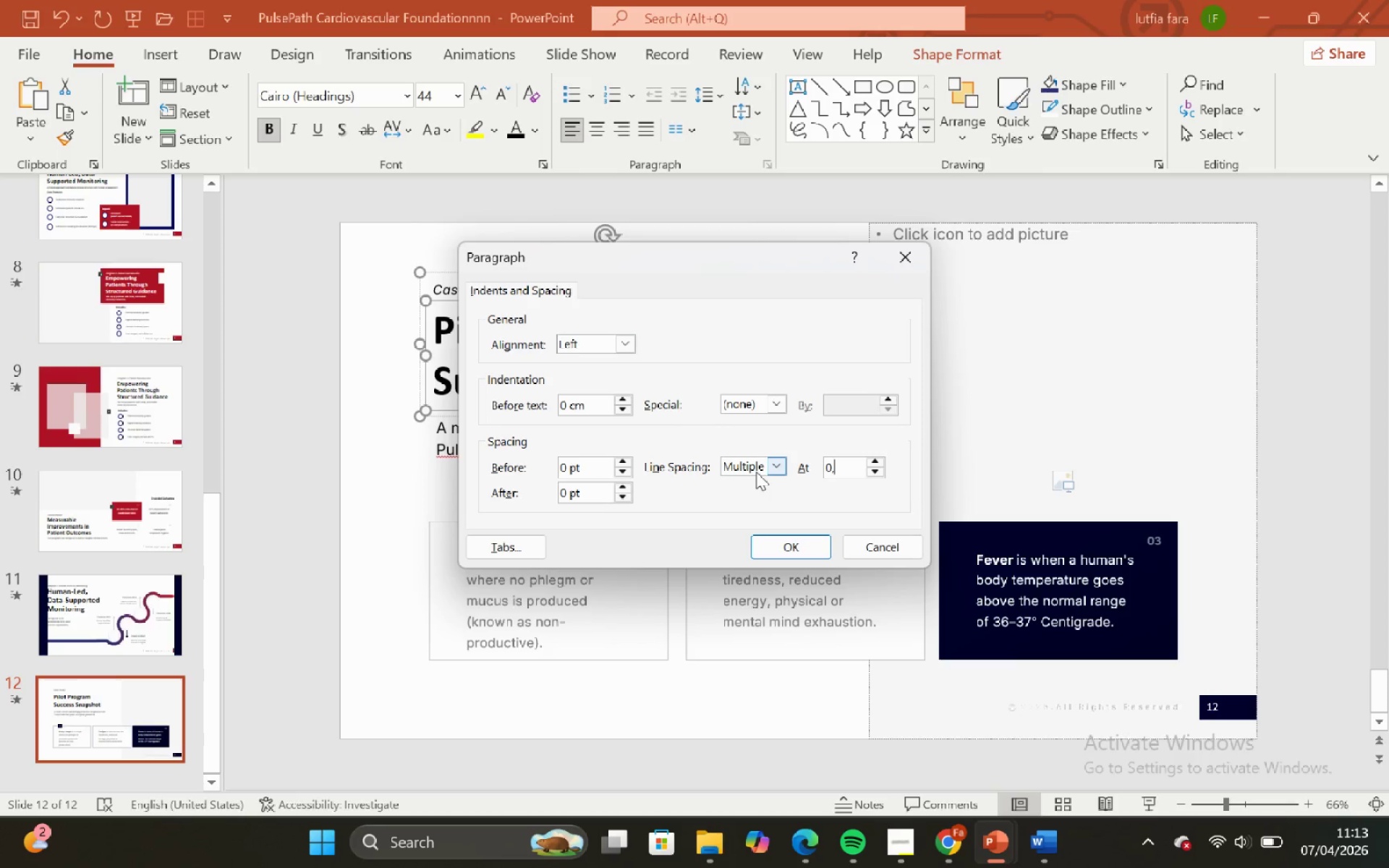 
key(9)
 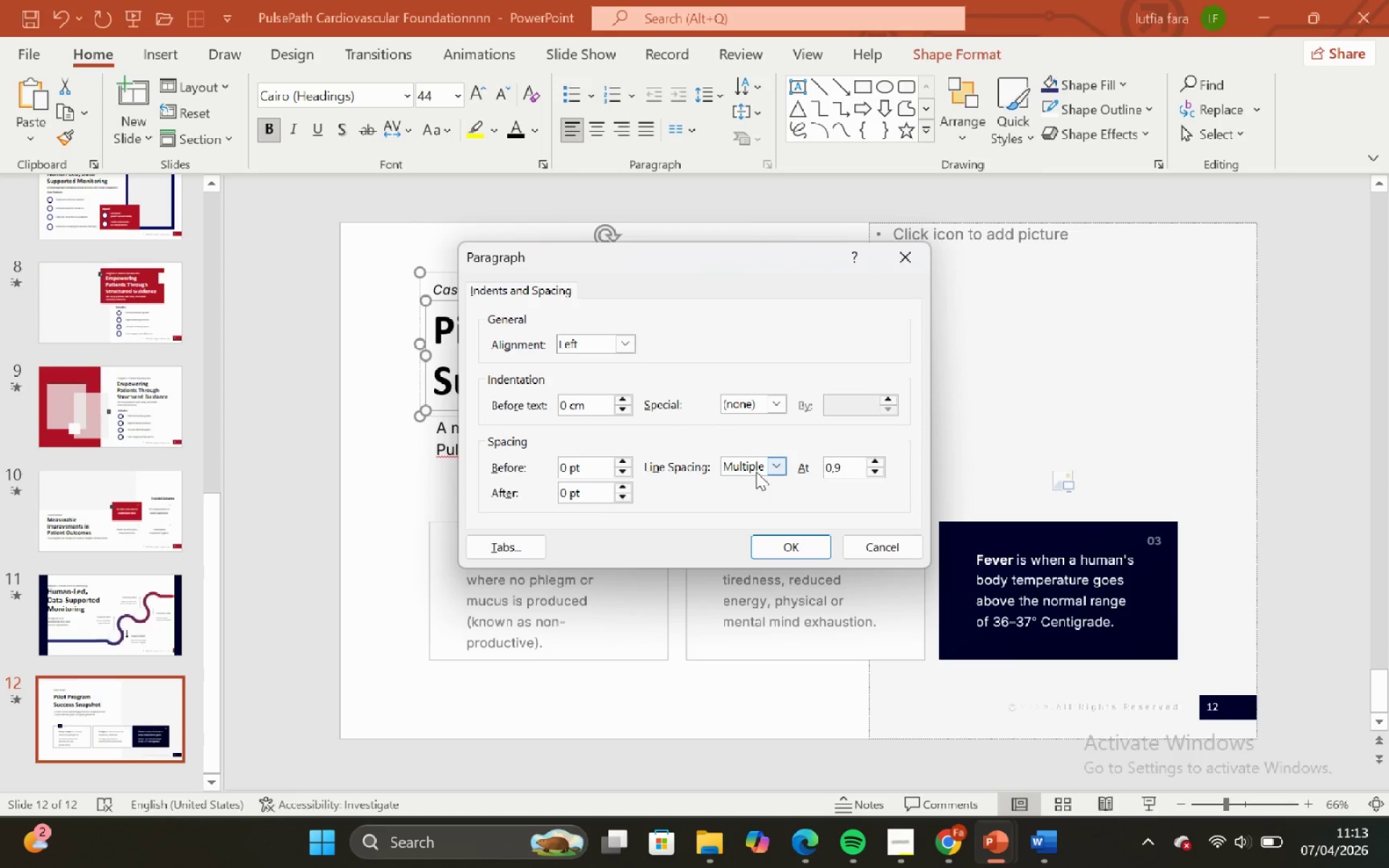 
key(Enter)
 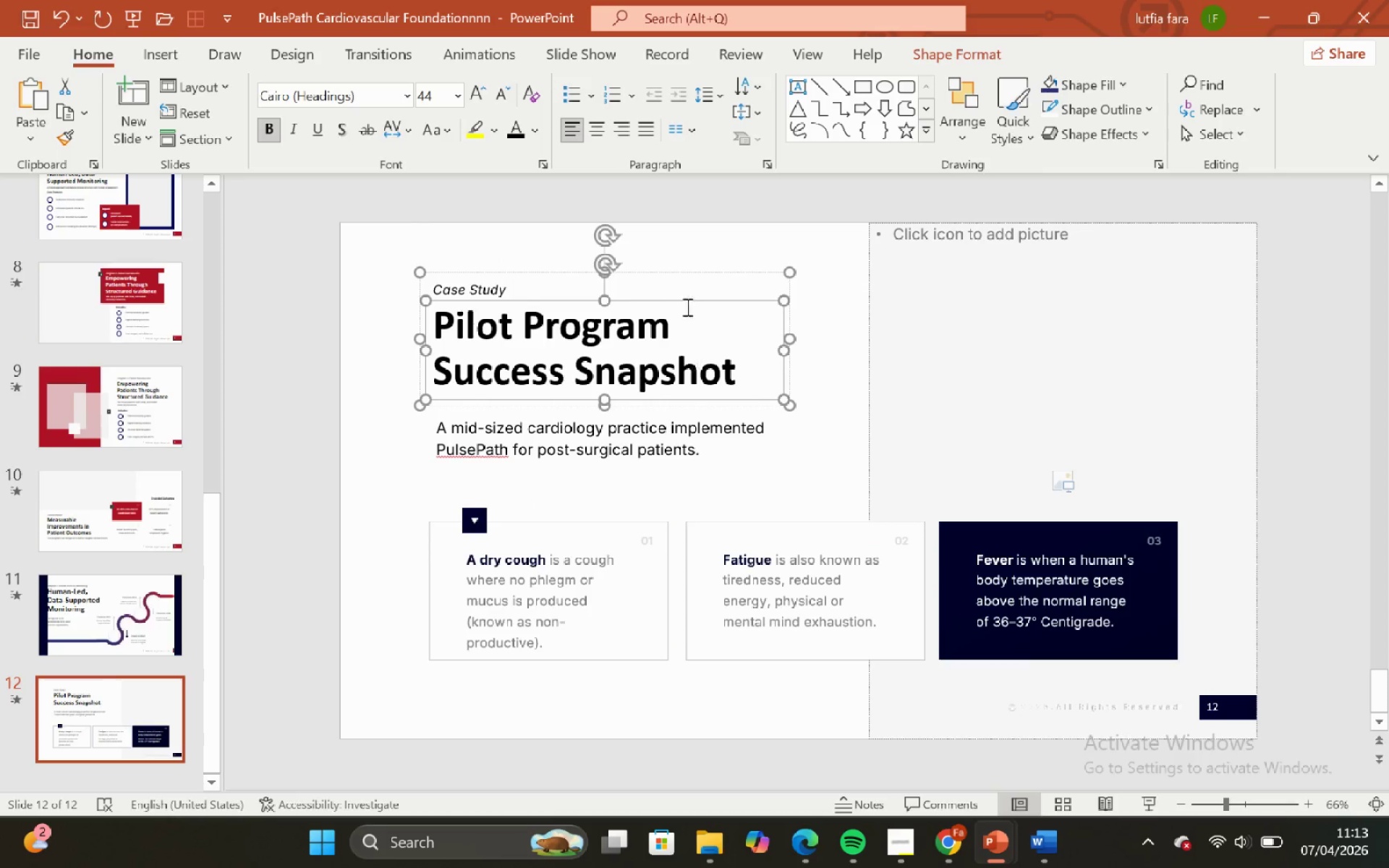 
left_click([687, 250])
 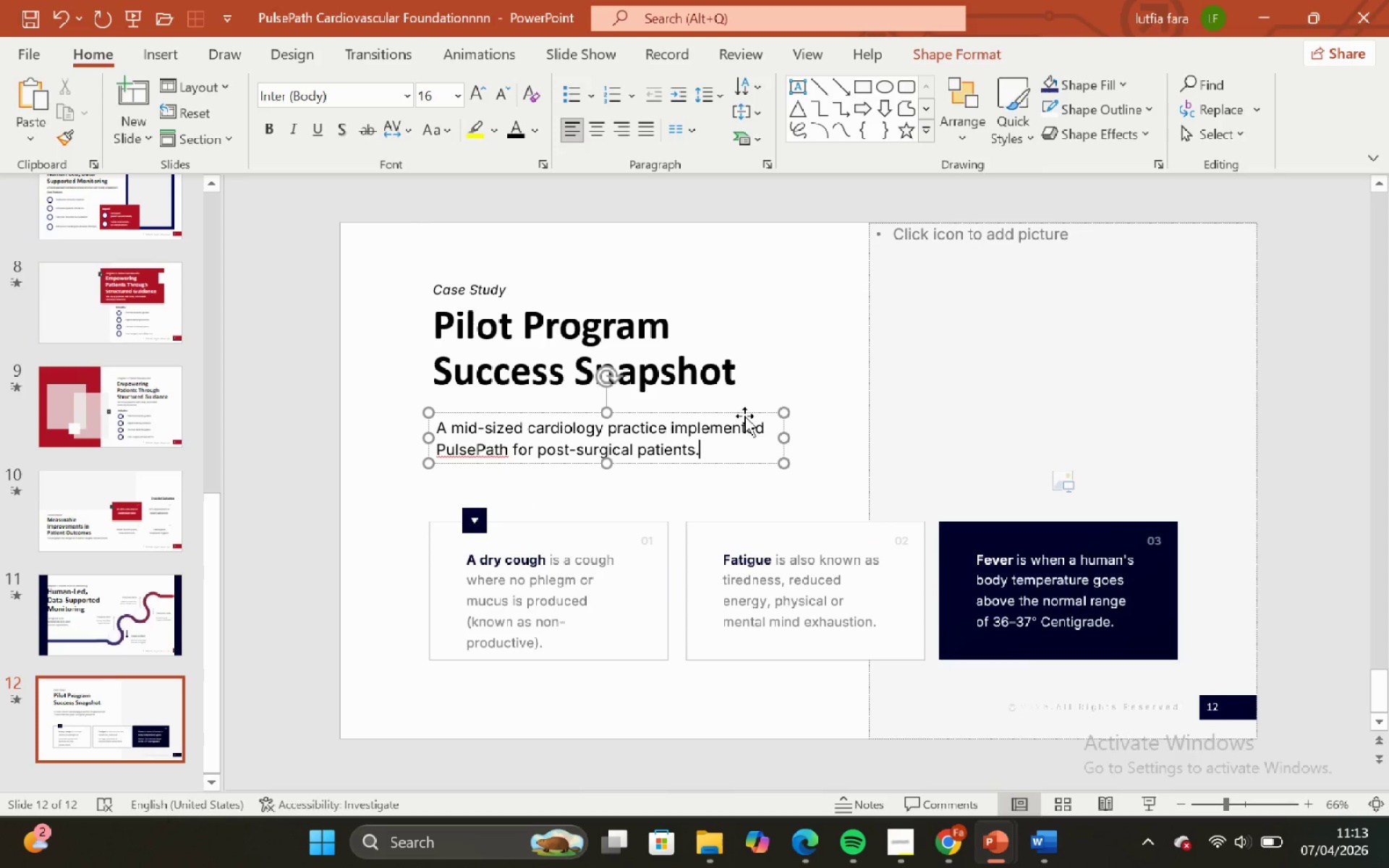 
left_click([744, 416])
 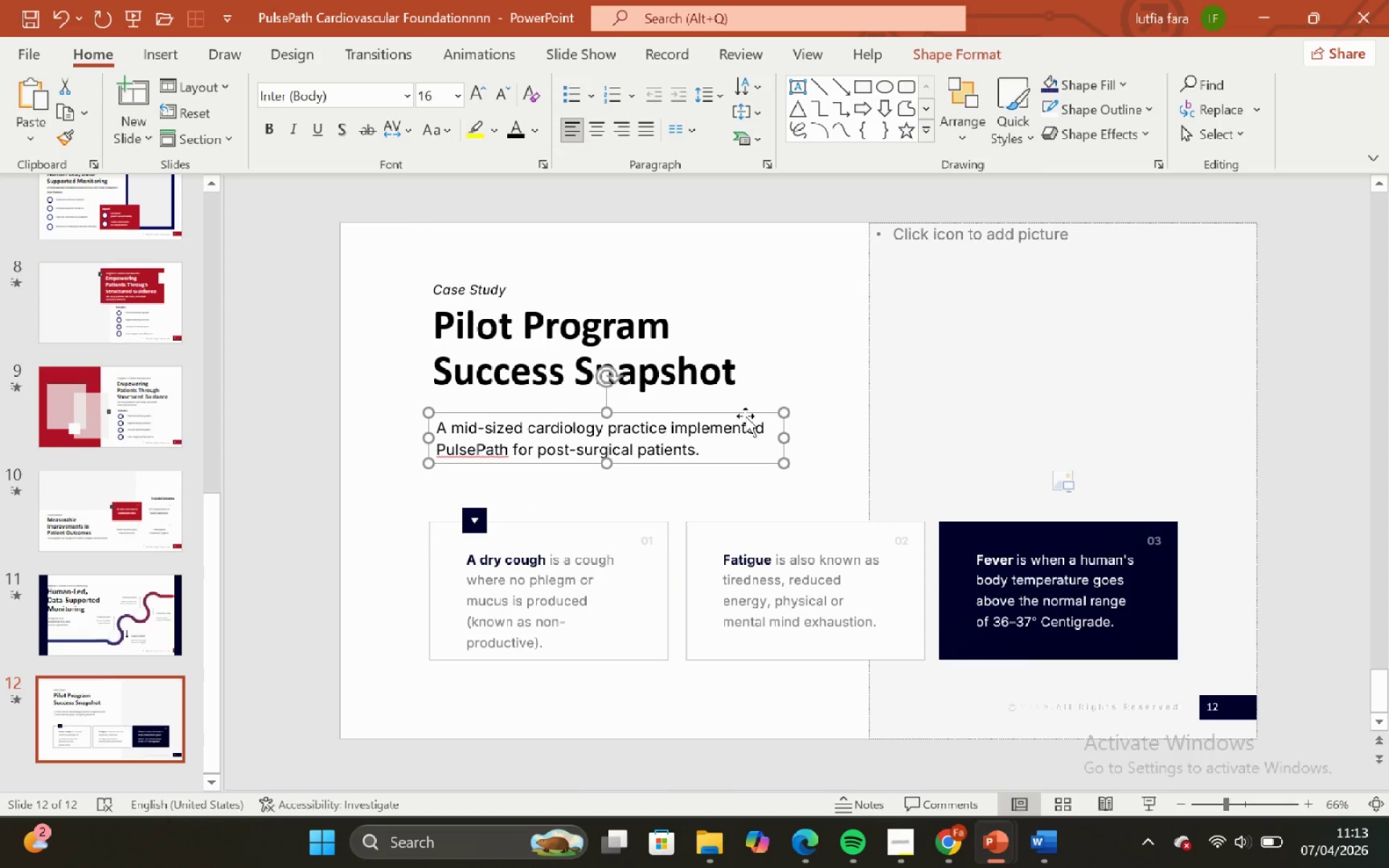 
hold_key(key=ShiftLeft, duration=0.86)
left_click_drag(start_coordinate=[745, 416], to_coordinate=[747, 412])
 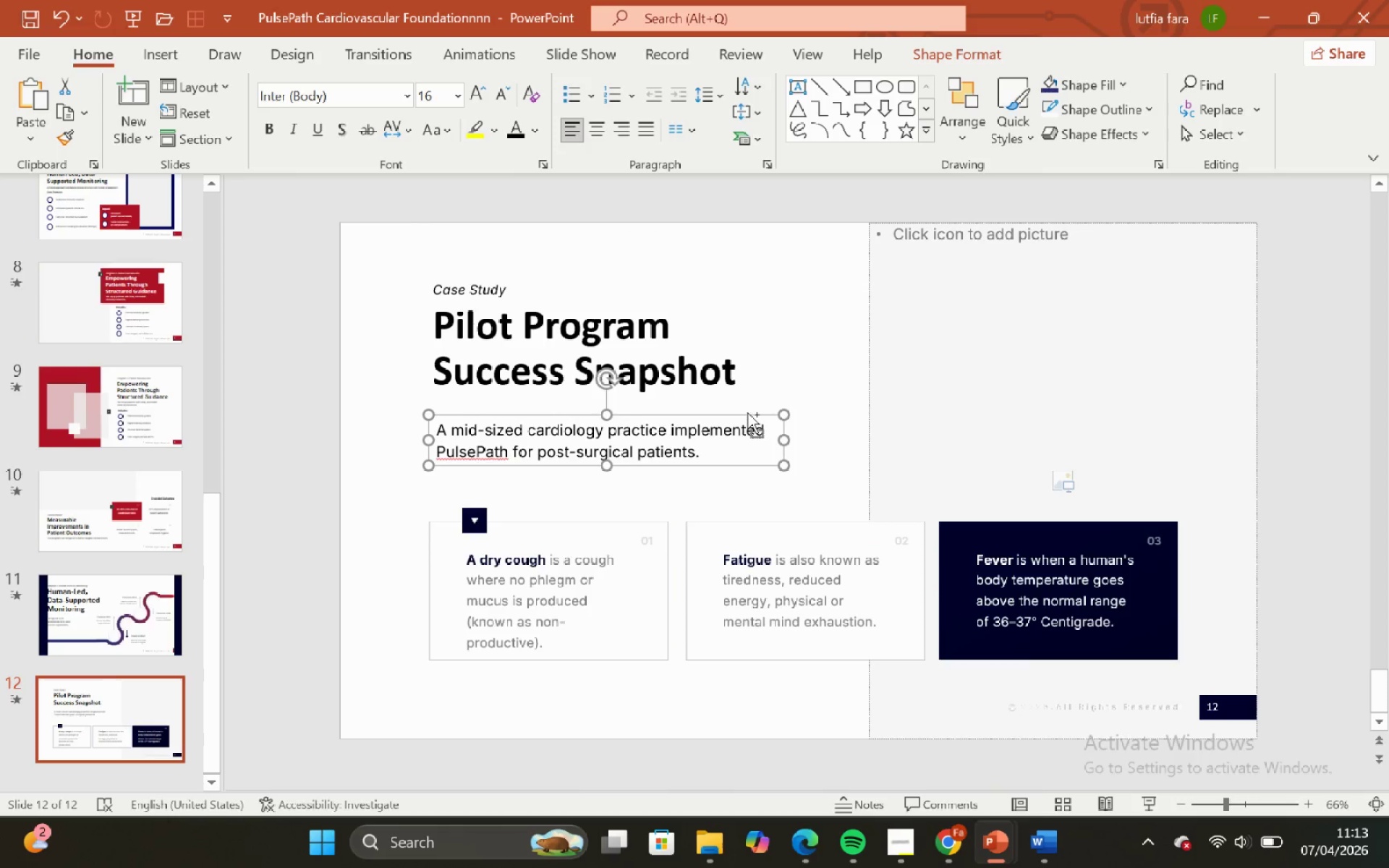 
key(Control+ControlLeft)
 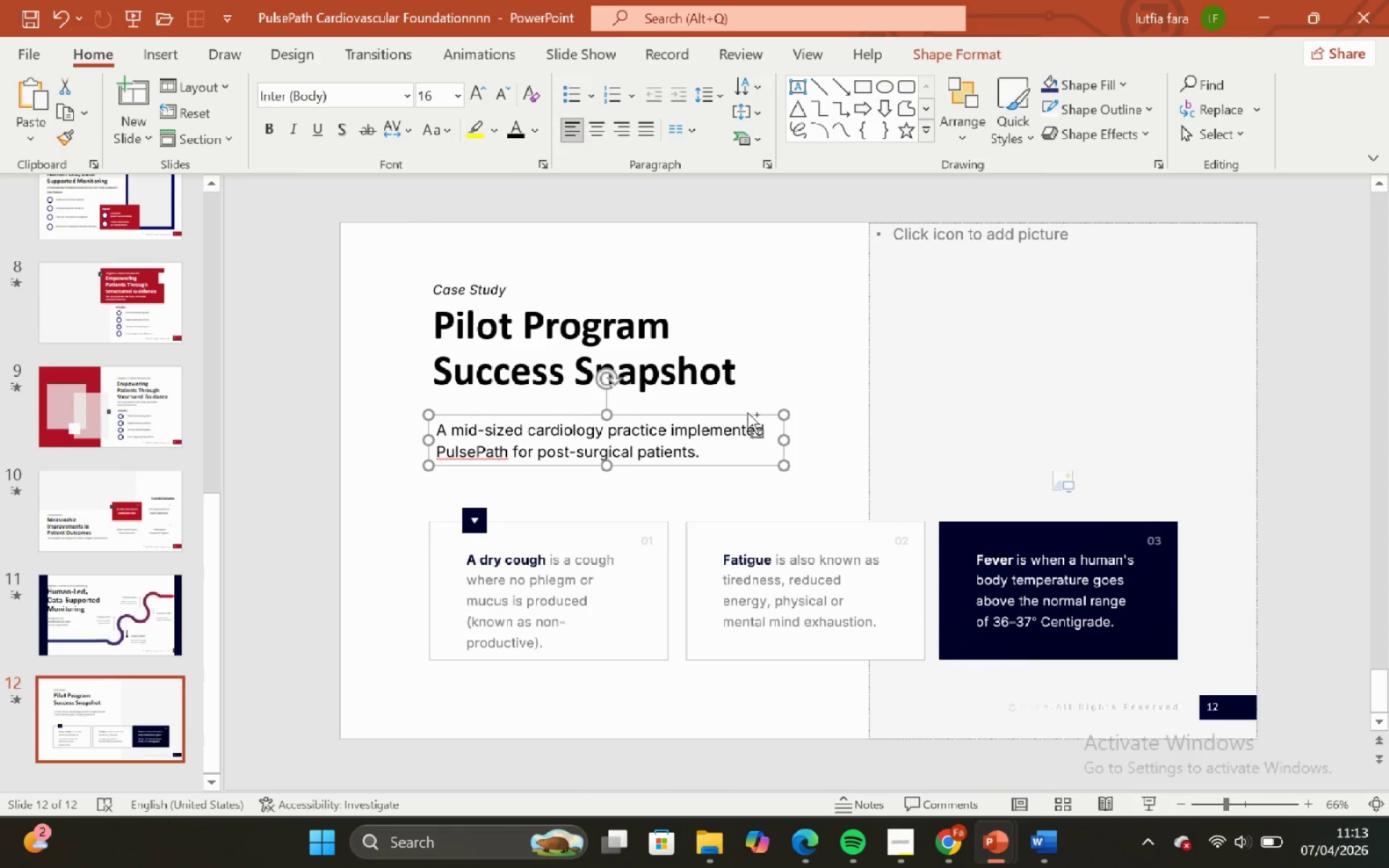 
key(Control+Z)
 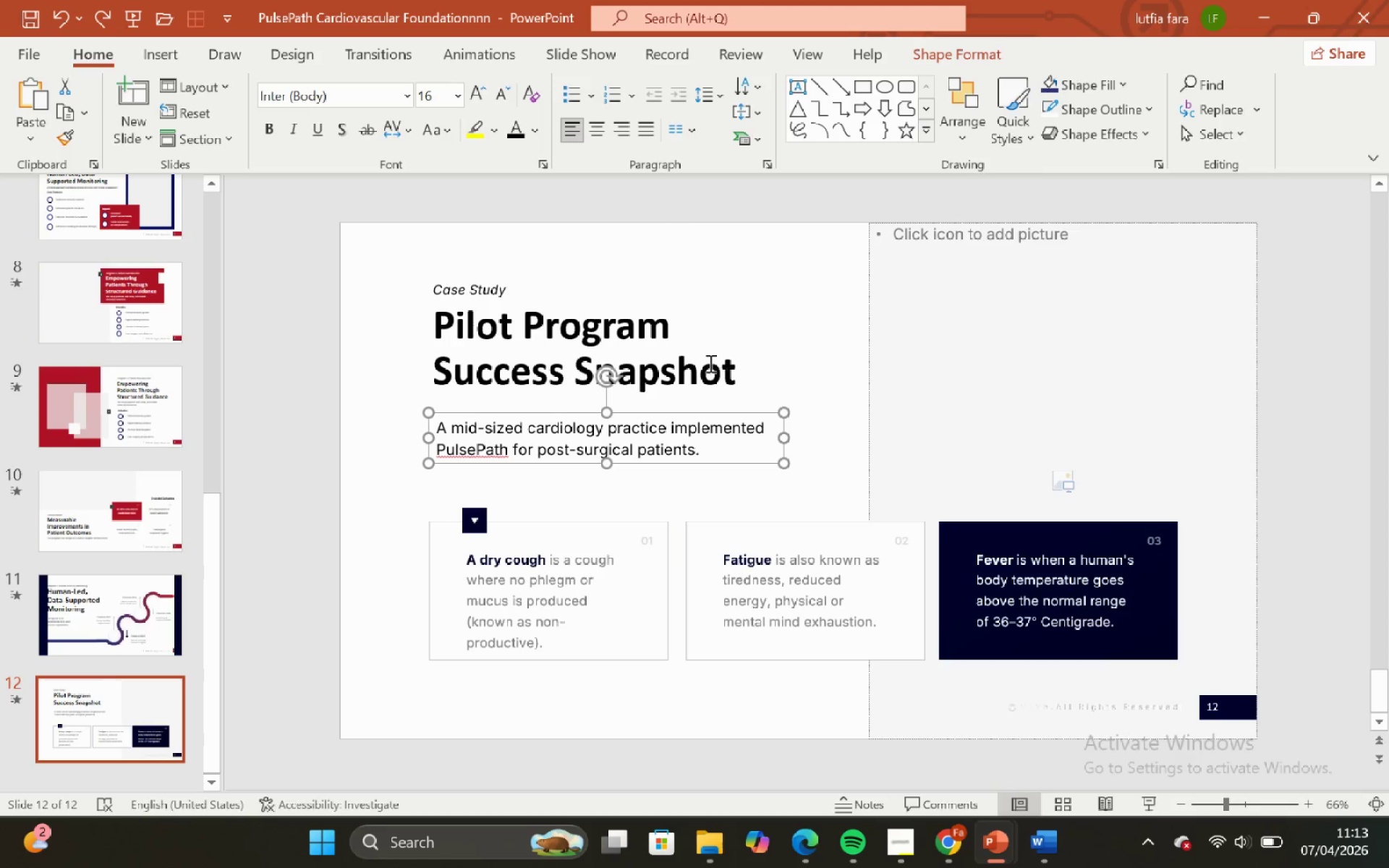 
left_click([709, 363])
 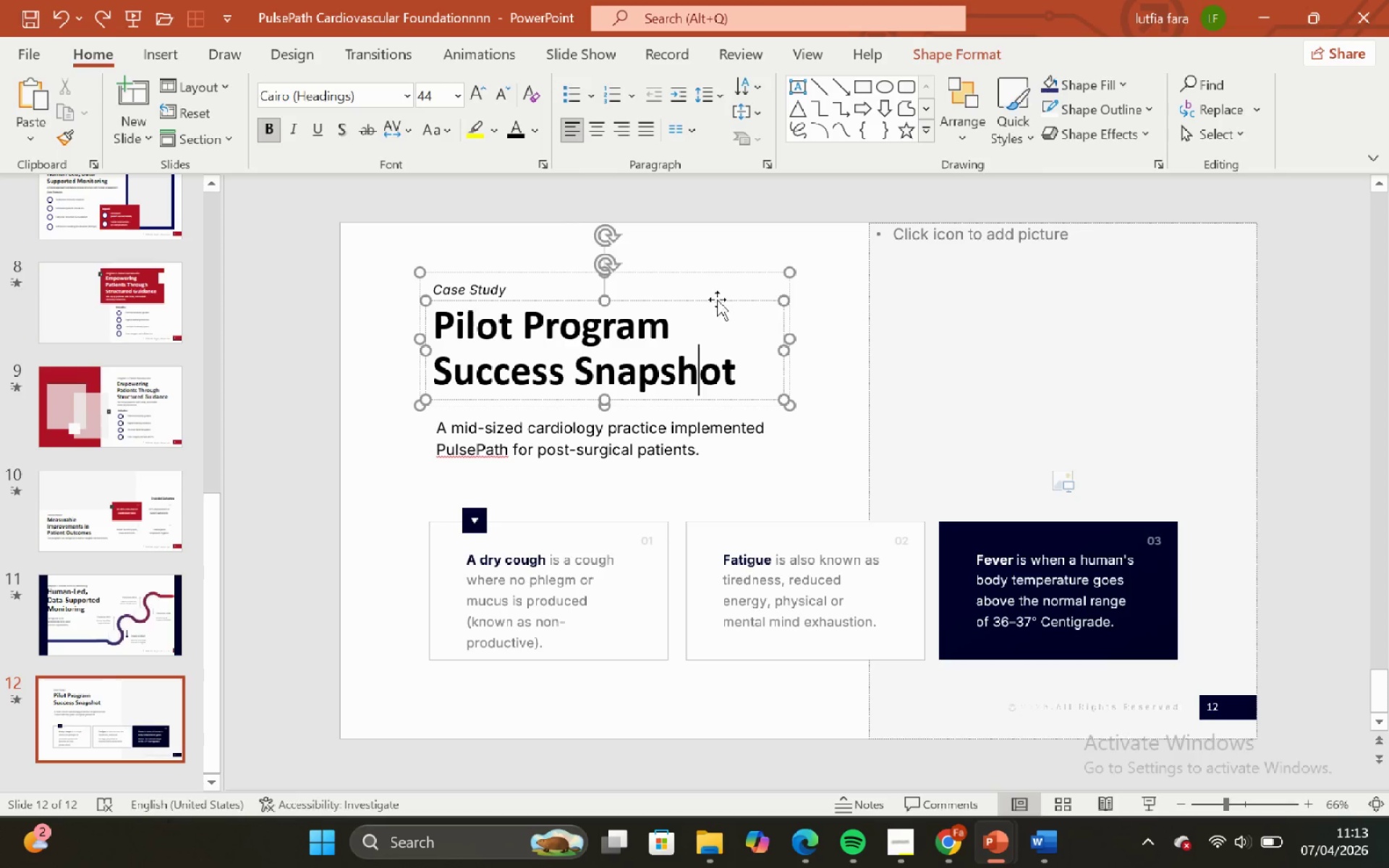 
left_click([718, 300])
 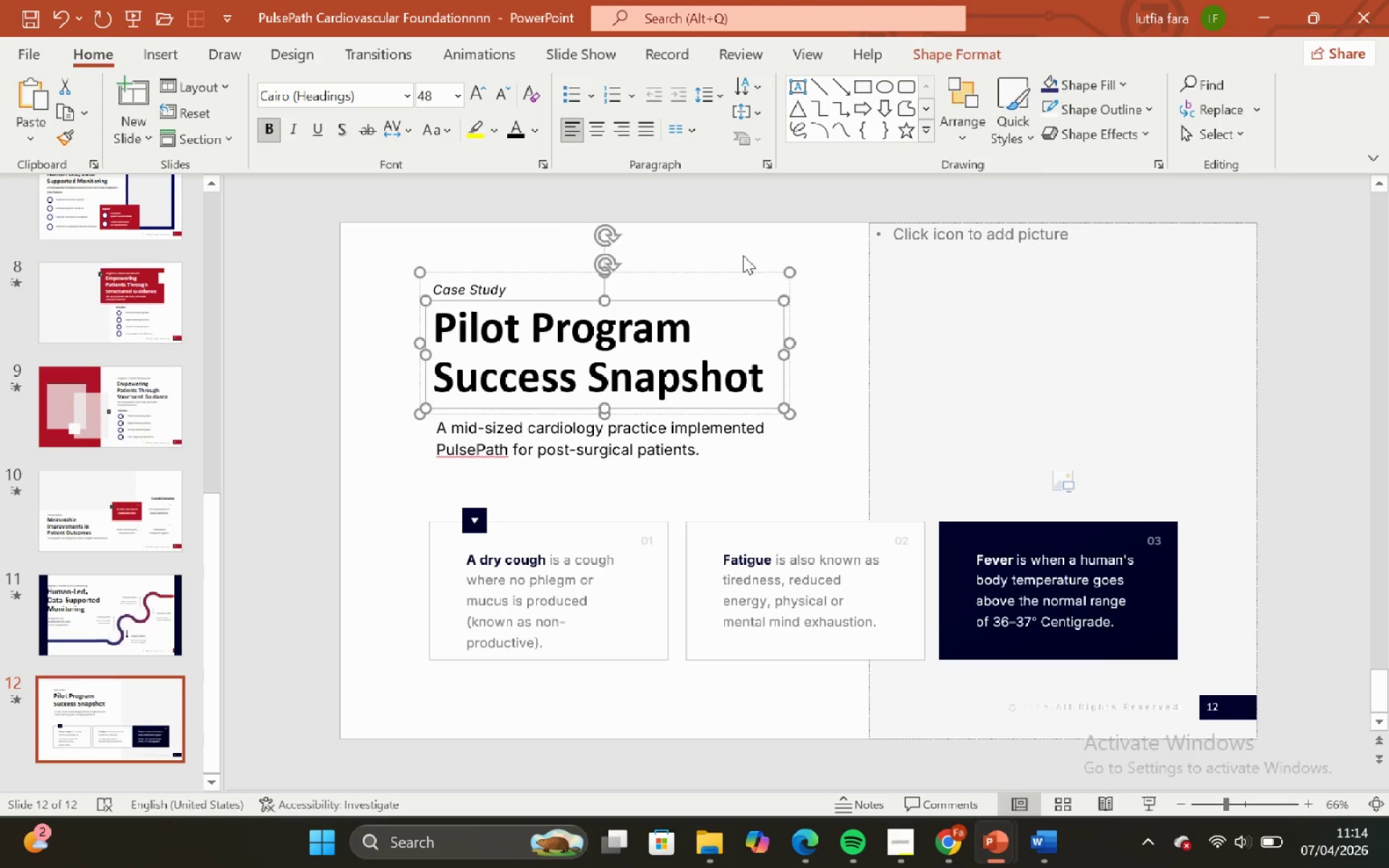 
left_click([474, 85])
 